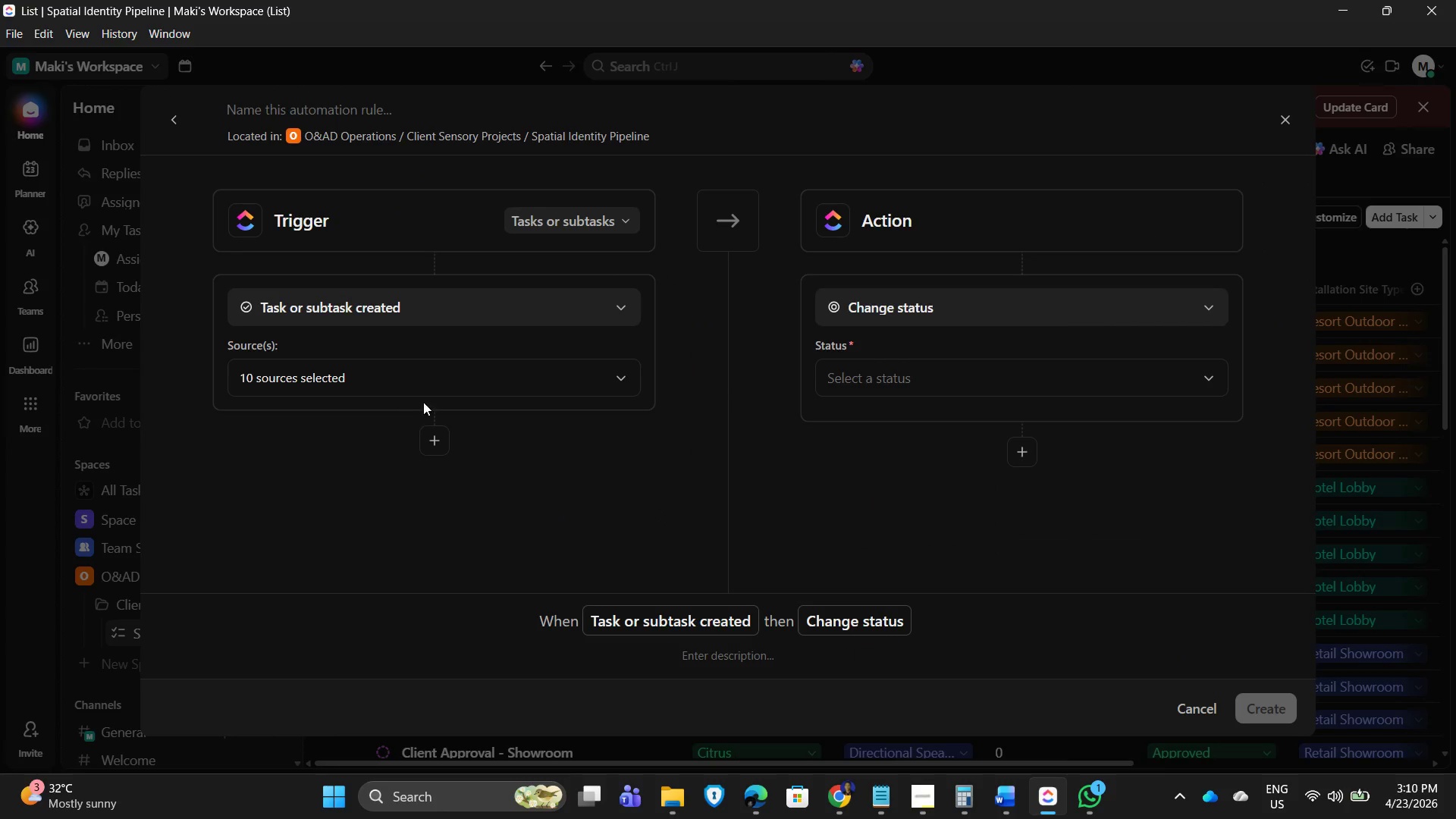 
left_click([280, 107])
 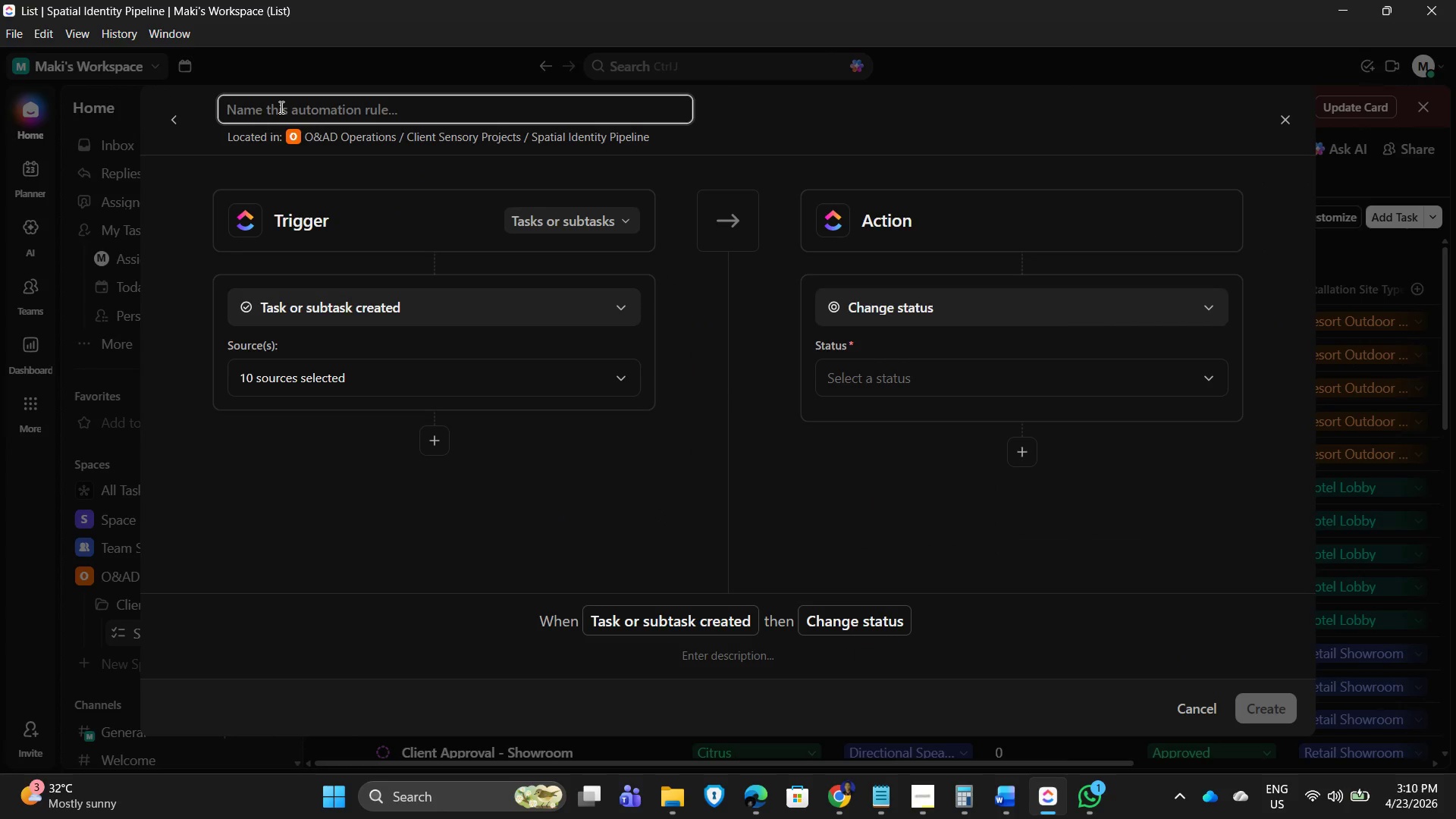 
type(Fabrit=)
key(Backspace)
key(Backspace)
type(cation - Im)
key(Backspace)
type(nstallation)
 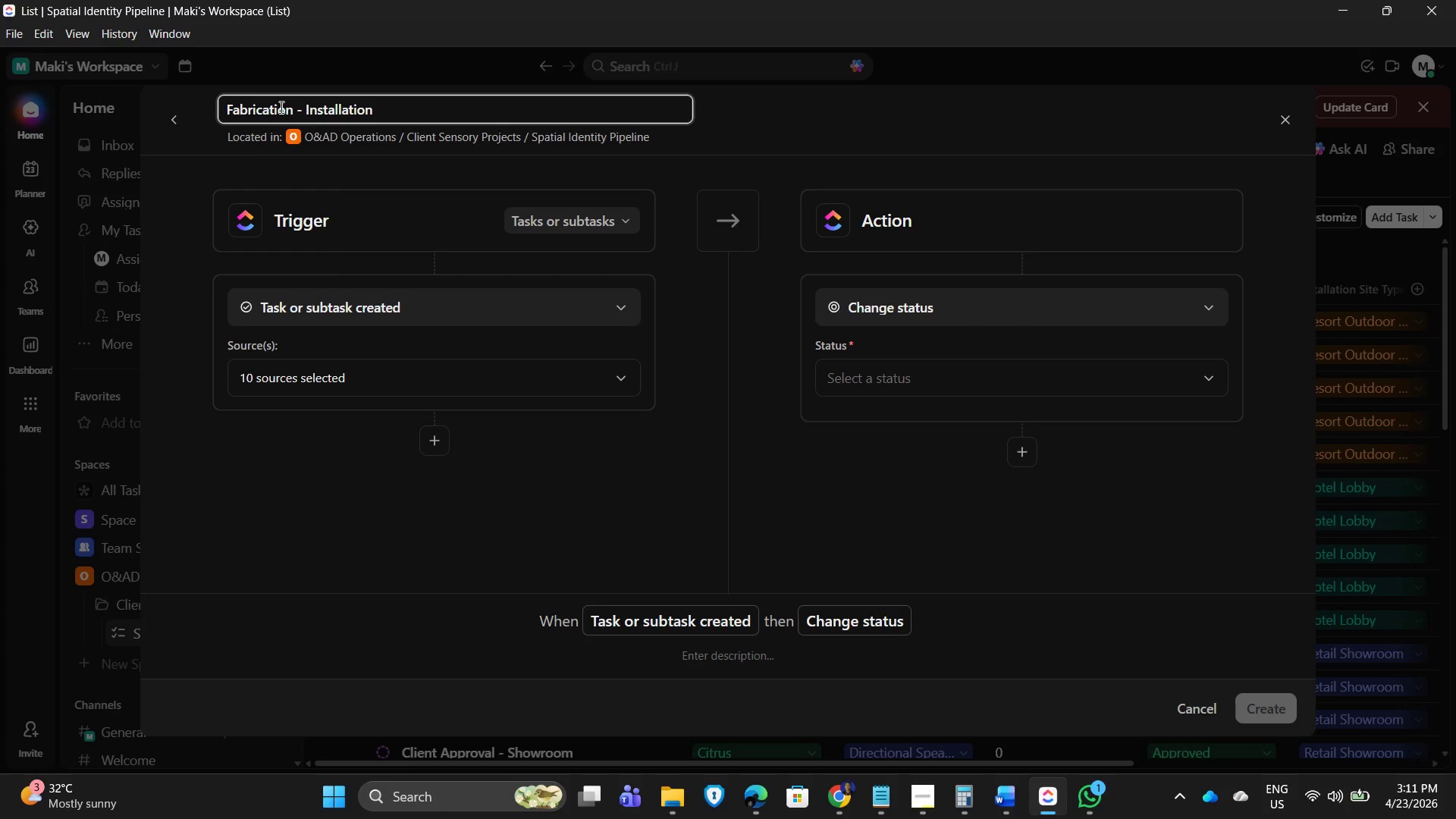 
wait(8.92)
 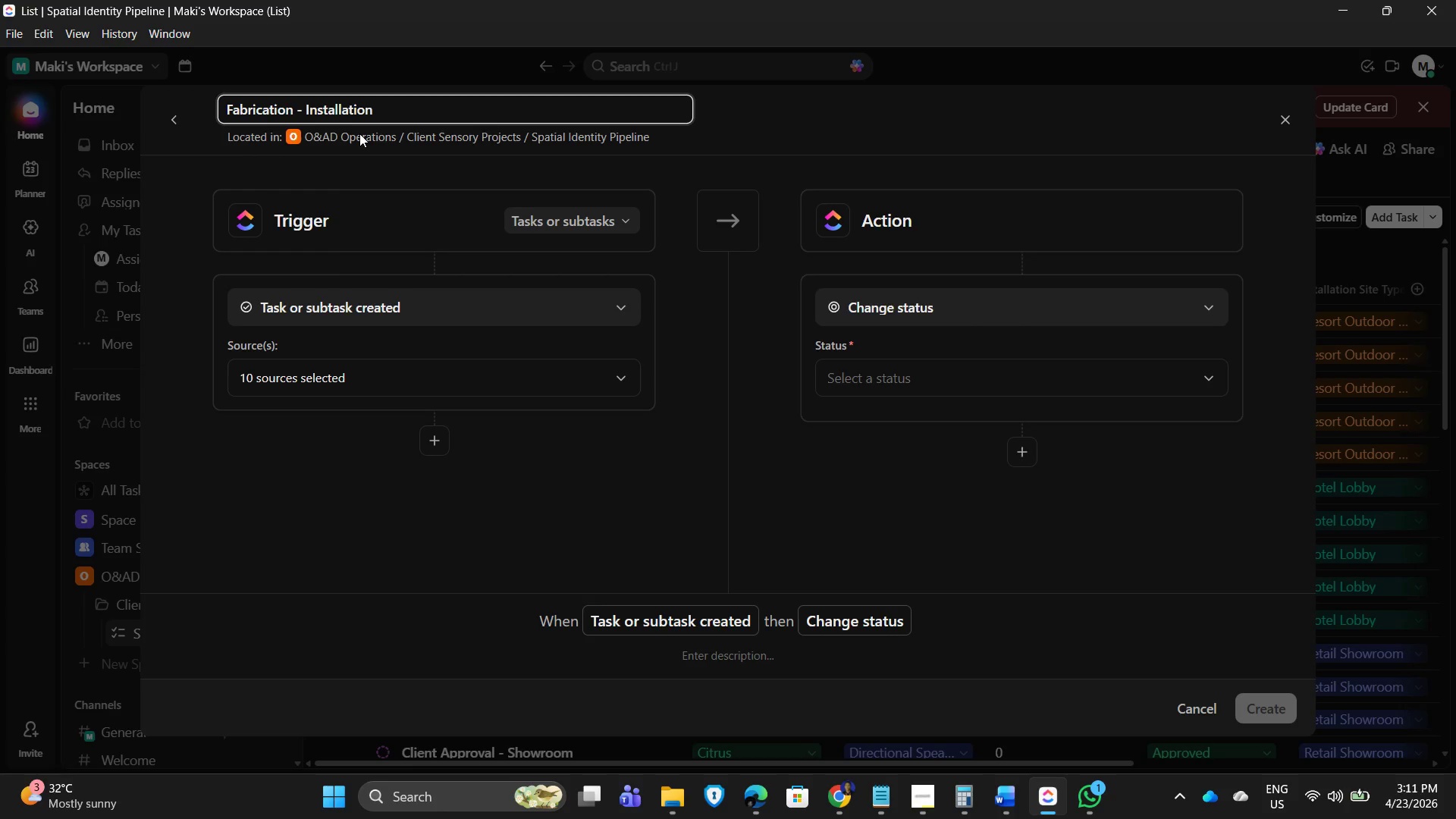 
mouse_move([551, 326])
 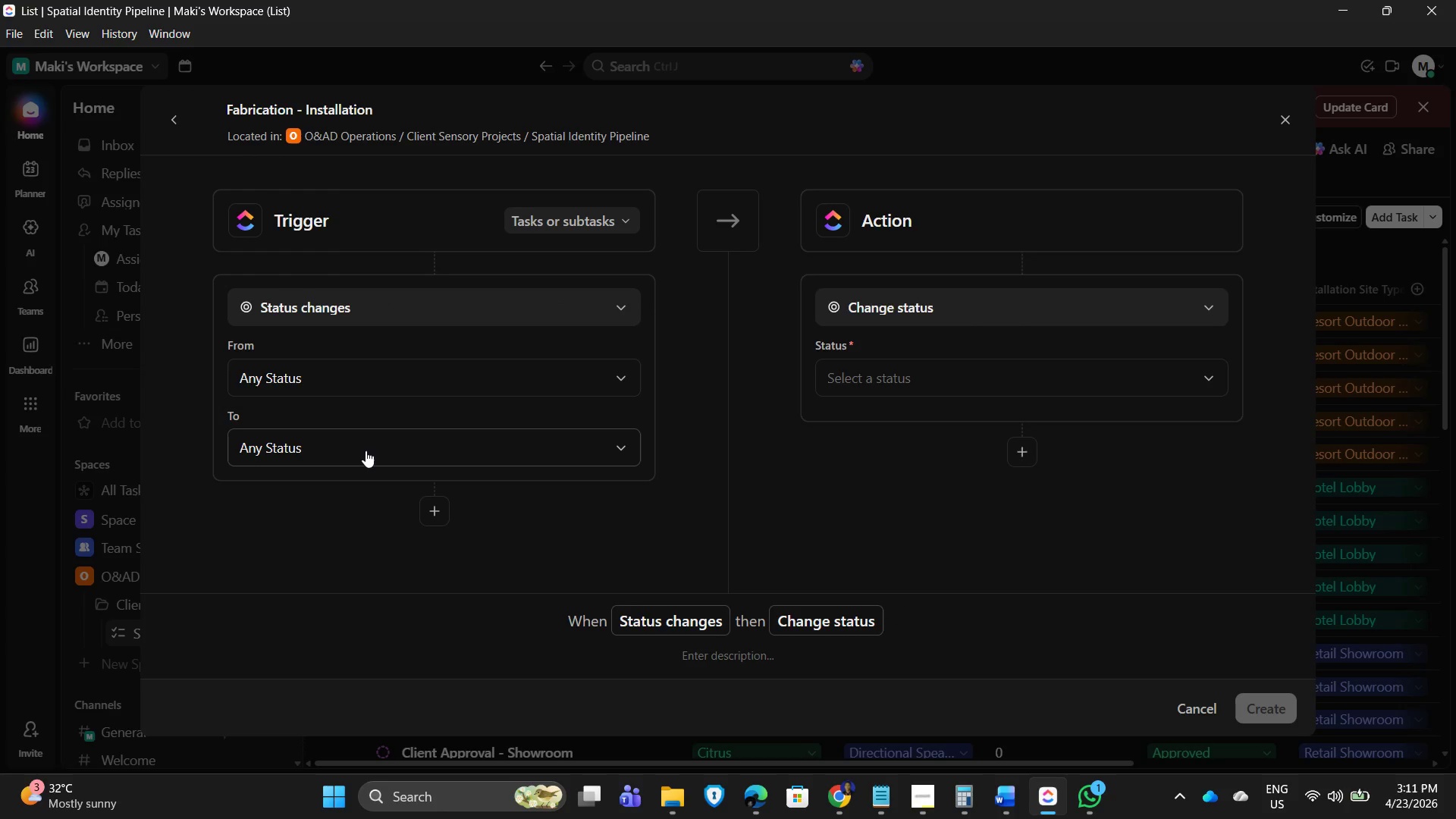 
wait(6.32)
 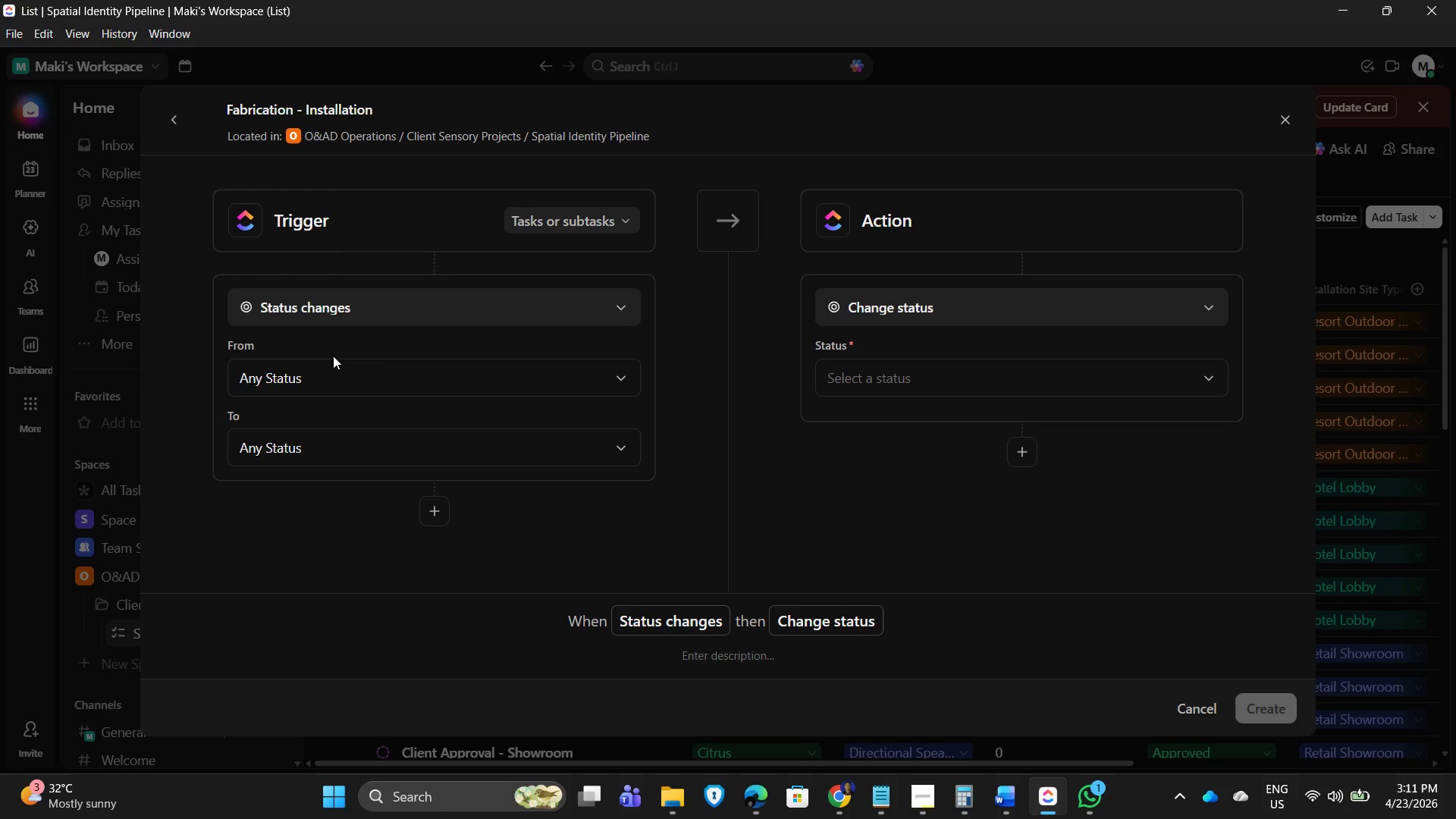 
left_click([366, 450])
 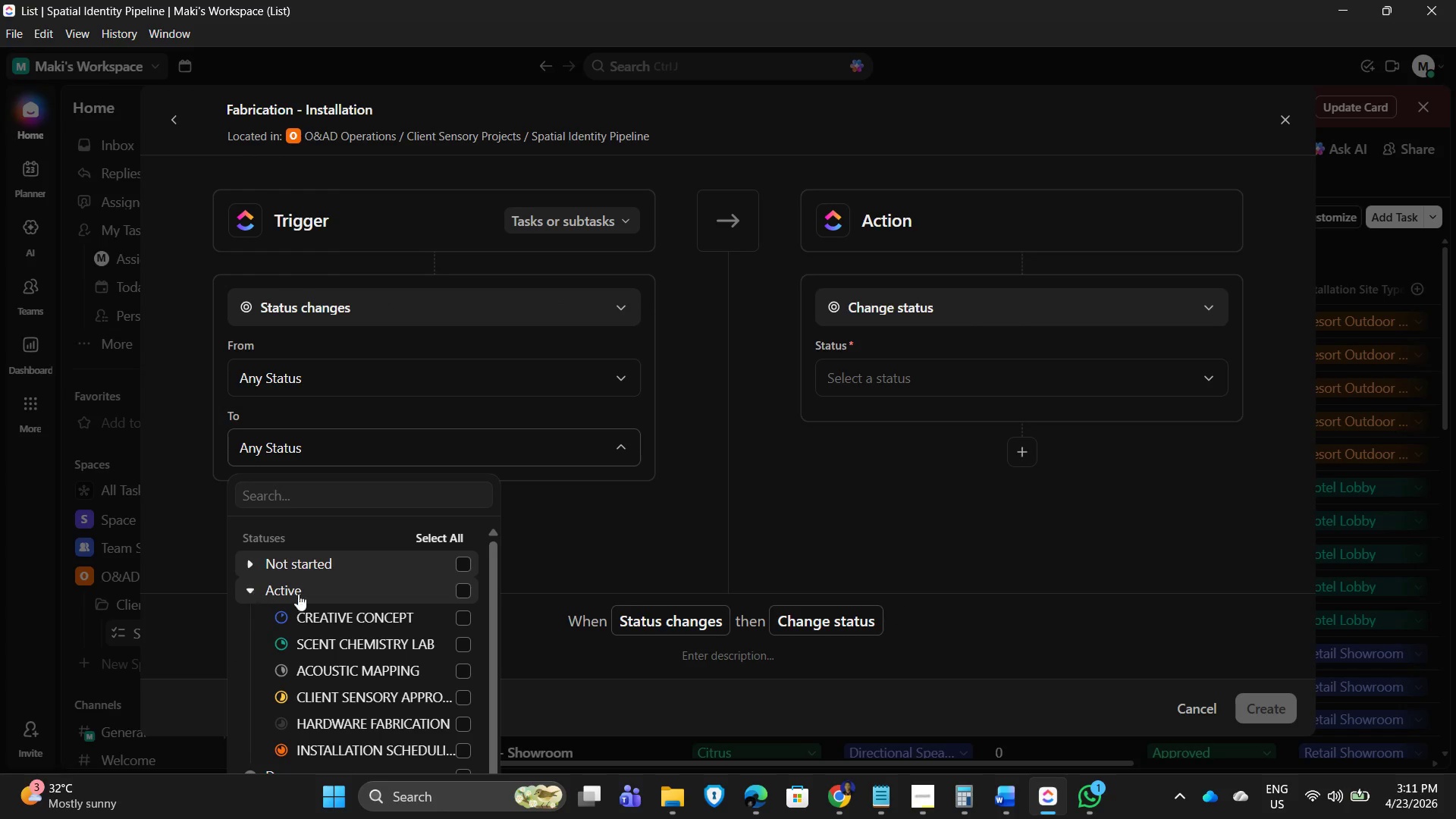 
scroll: coordinate [394, 656], scroll_direction: down, amount: 3.0
 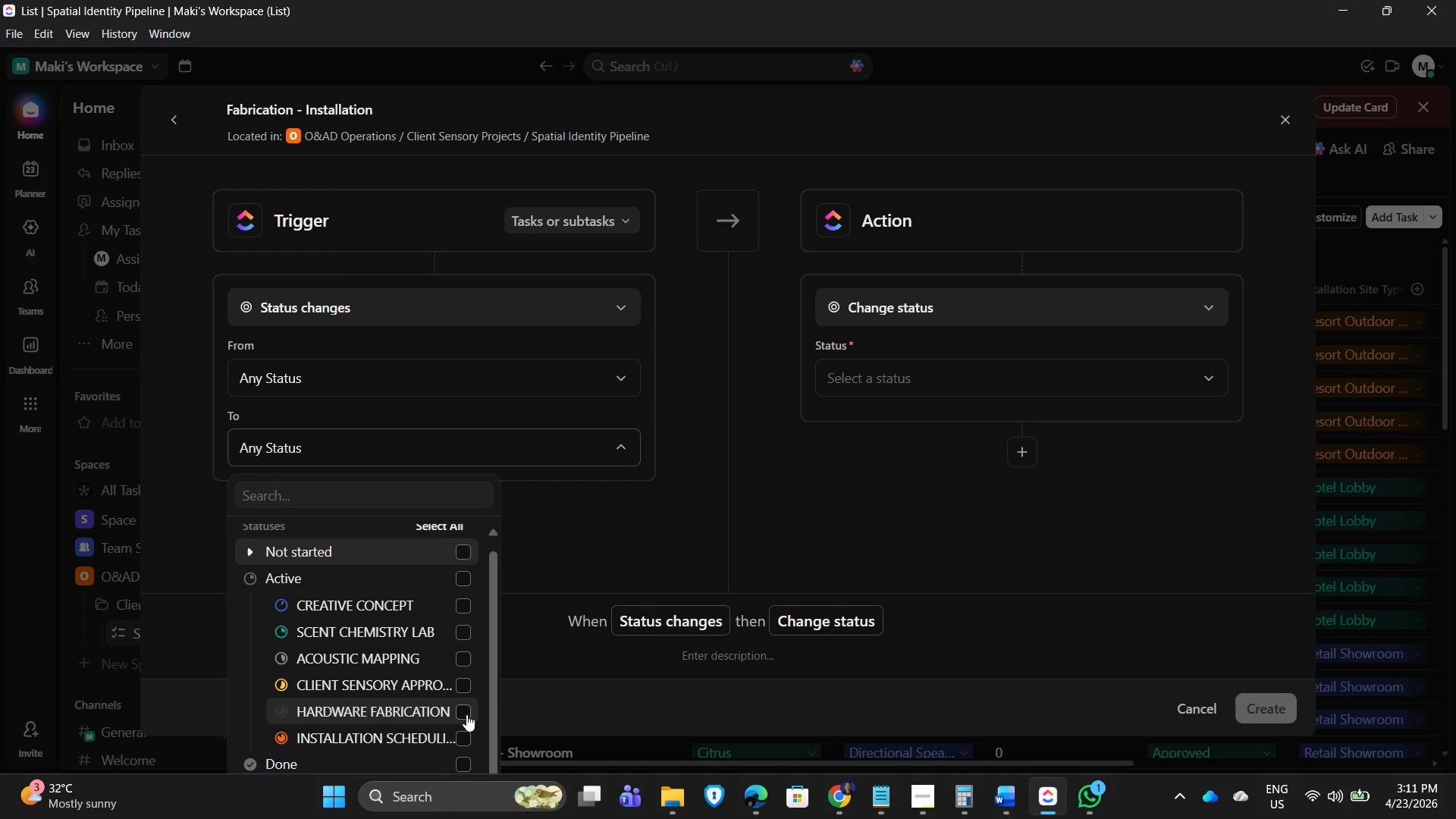 
left_click([465, 714])
 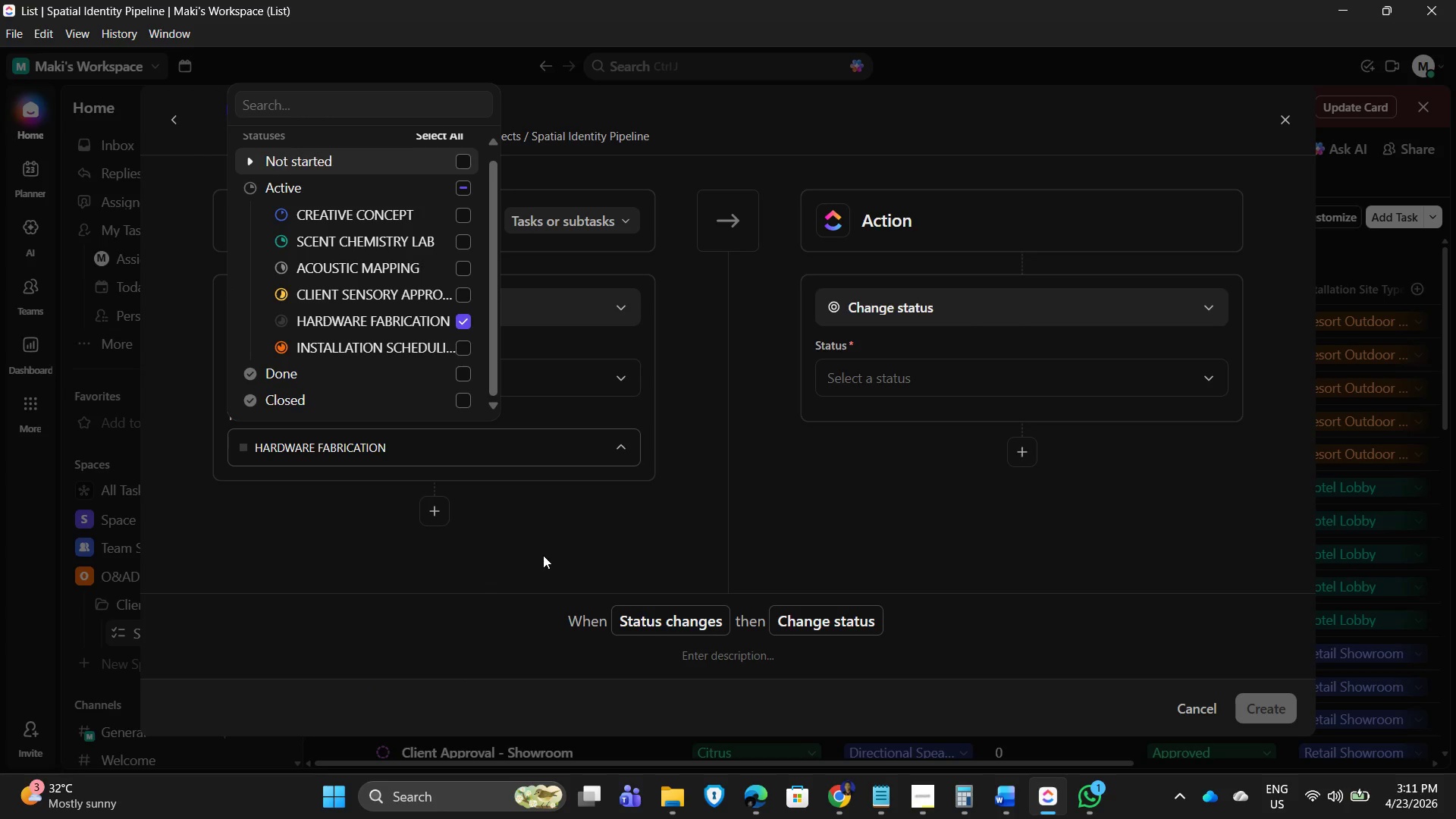 
left_click([541, 557])
 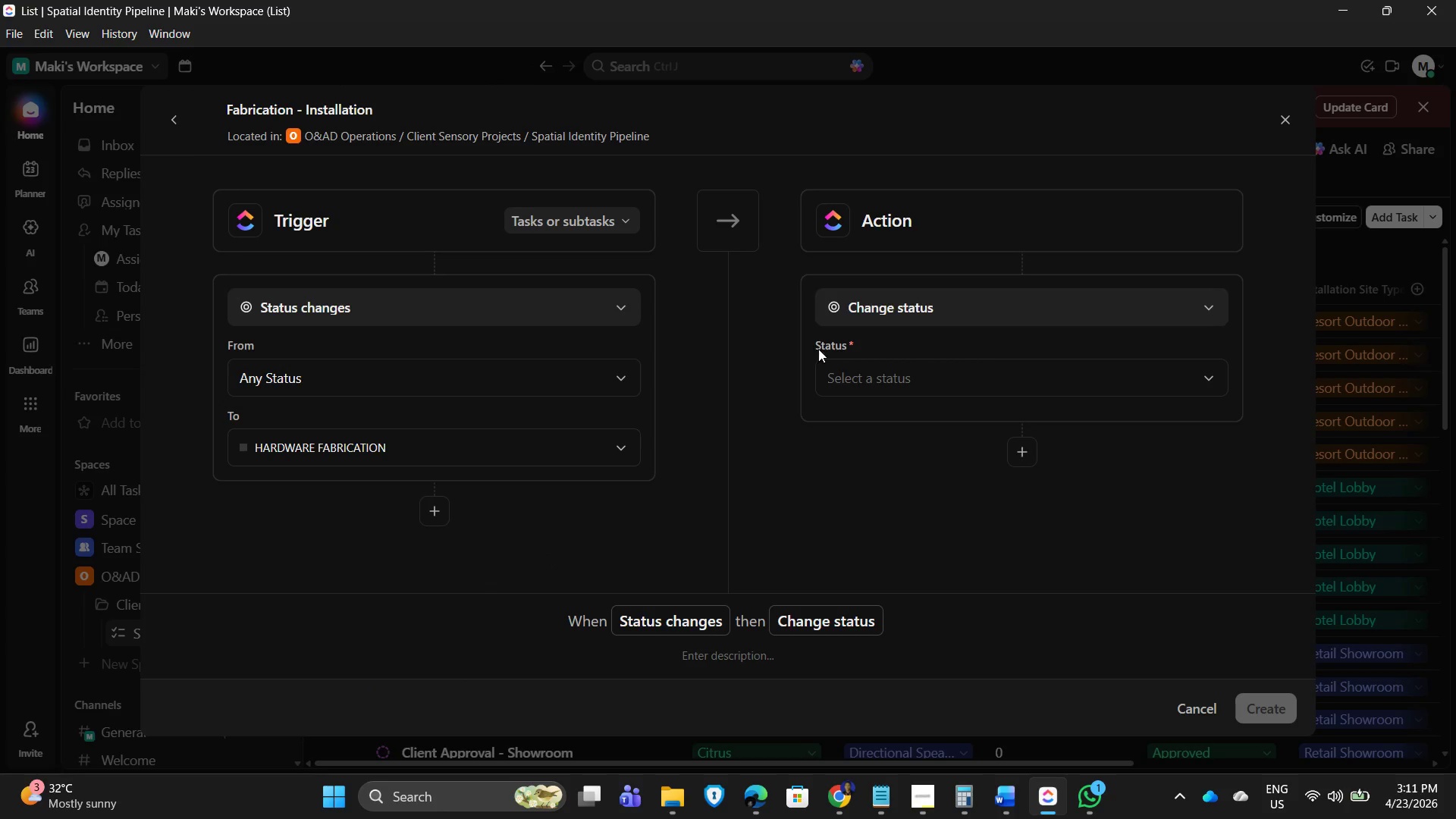 
left_click([609, 374])
 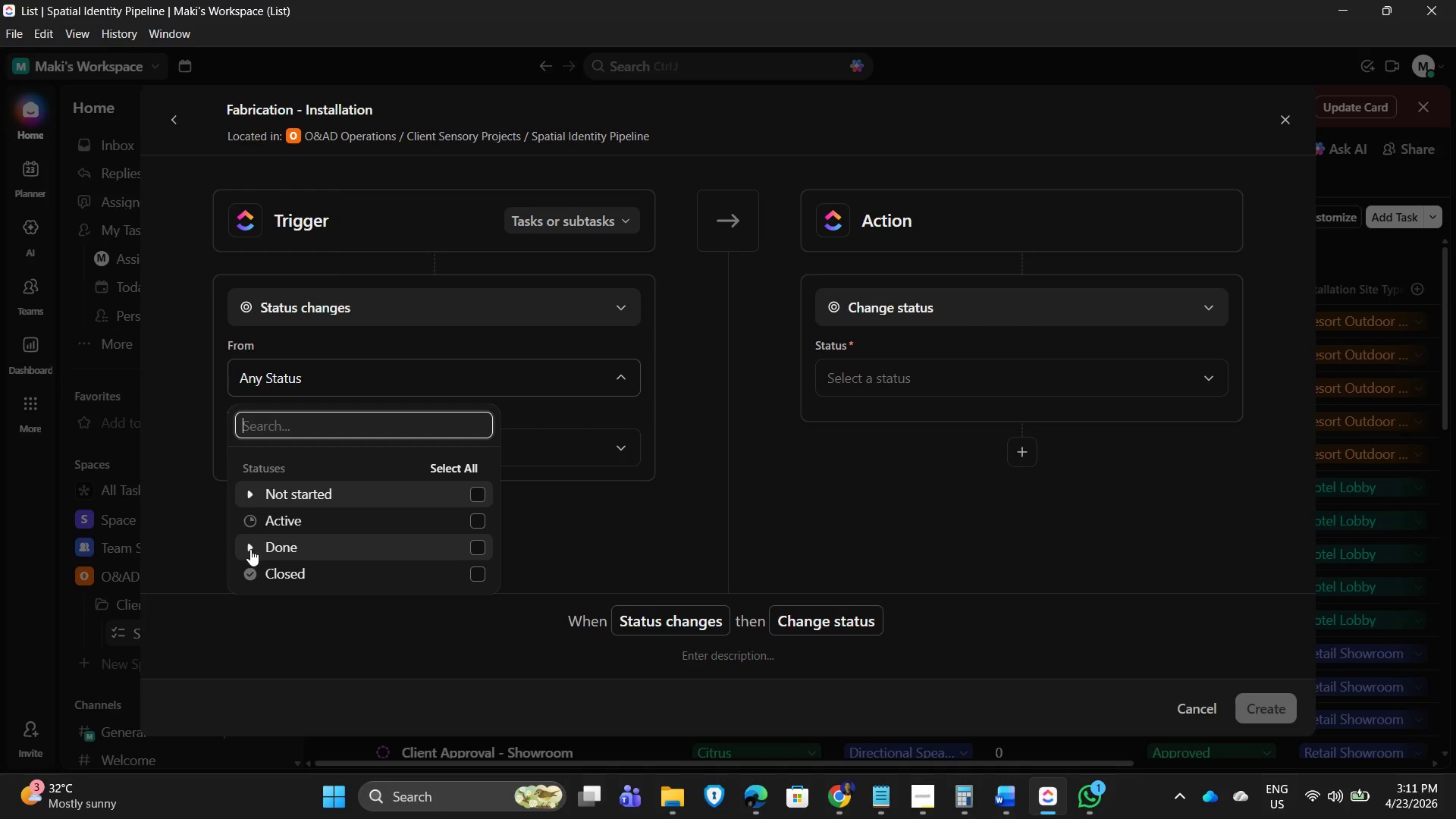 
left_click([247, 524])
 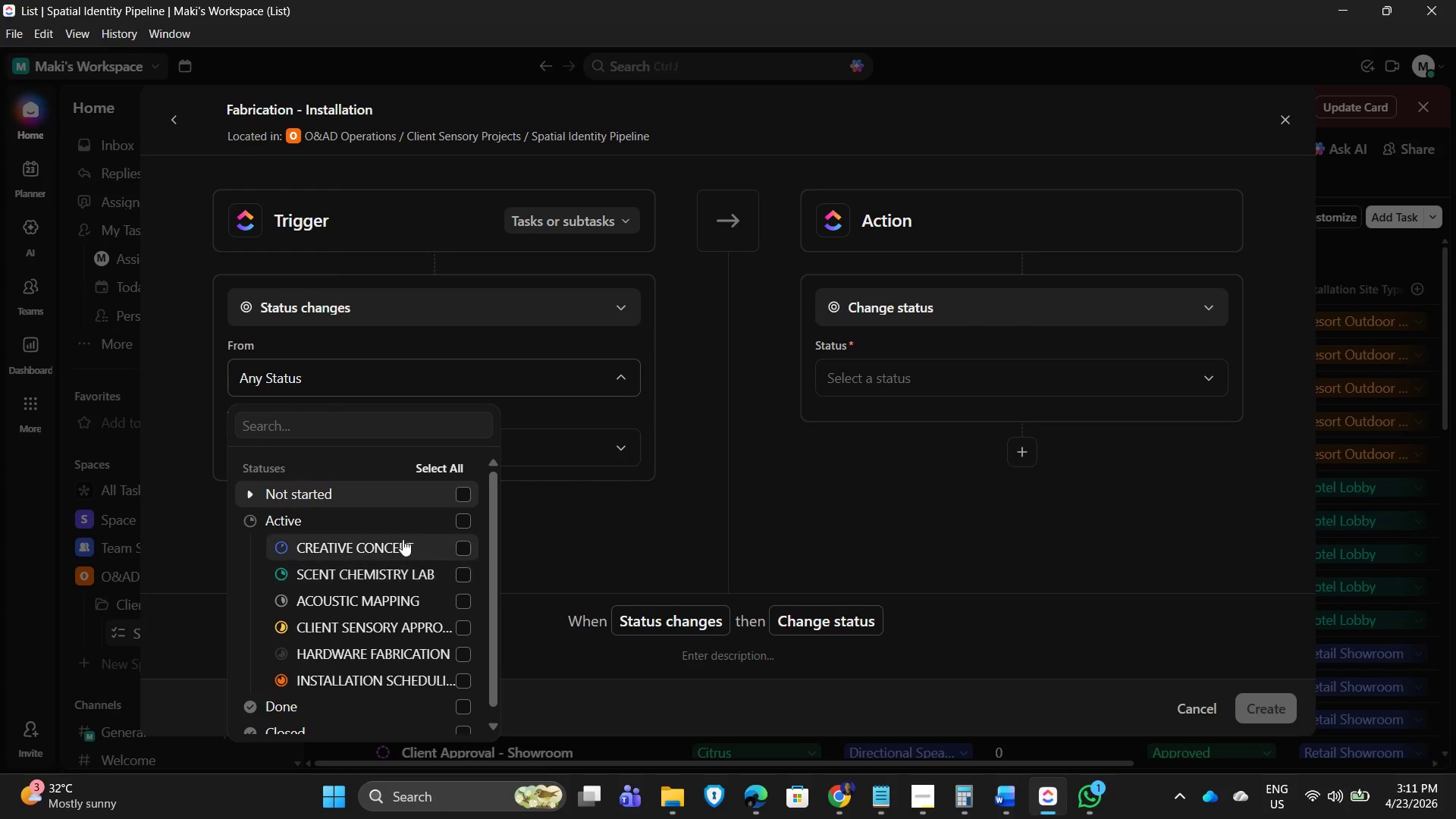 
left_click([463, 516])
 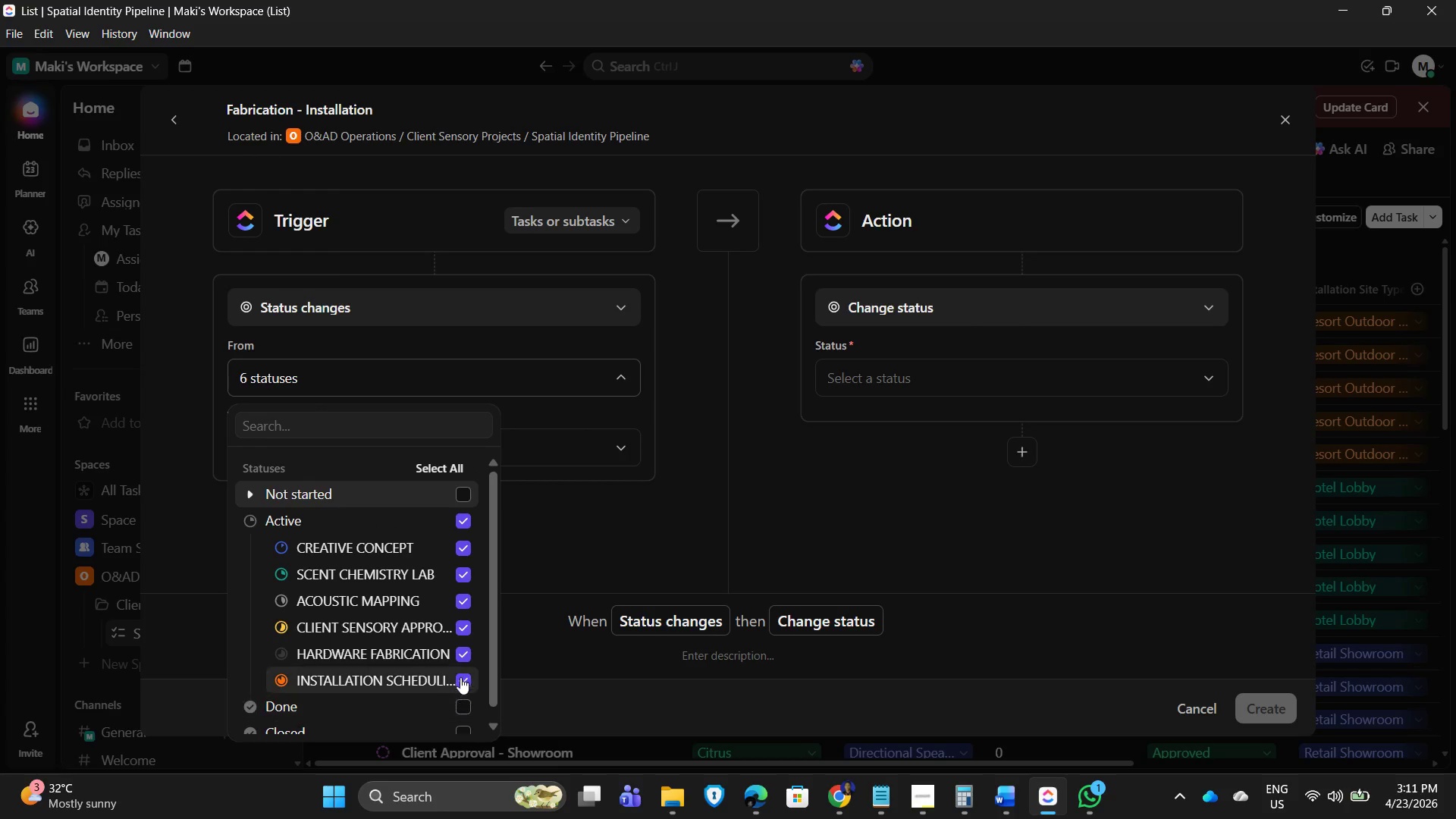 
left_click([460, 676])
 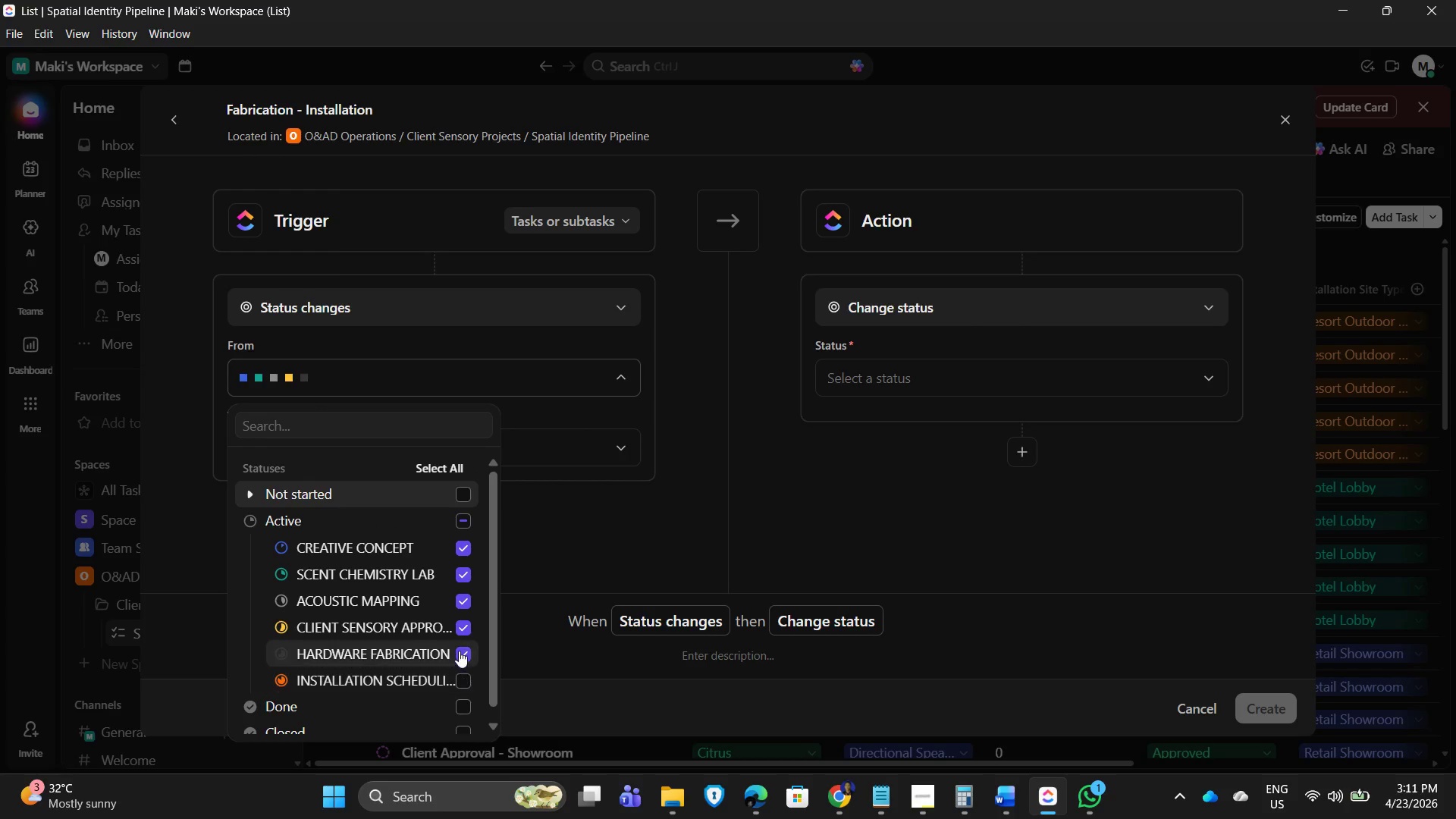 
left_click([459, 651])
 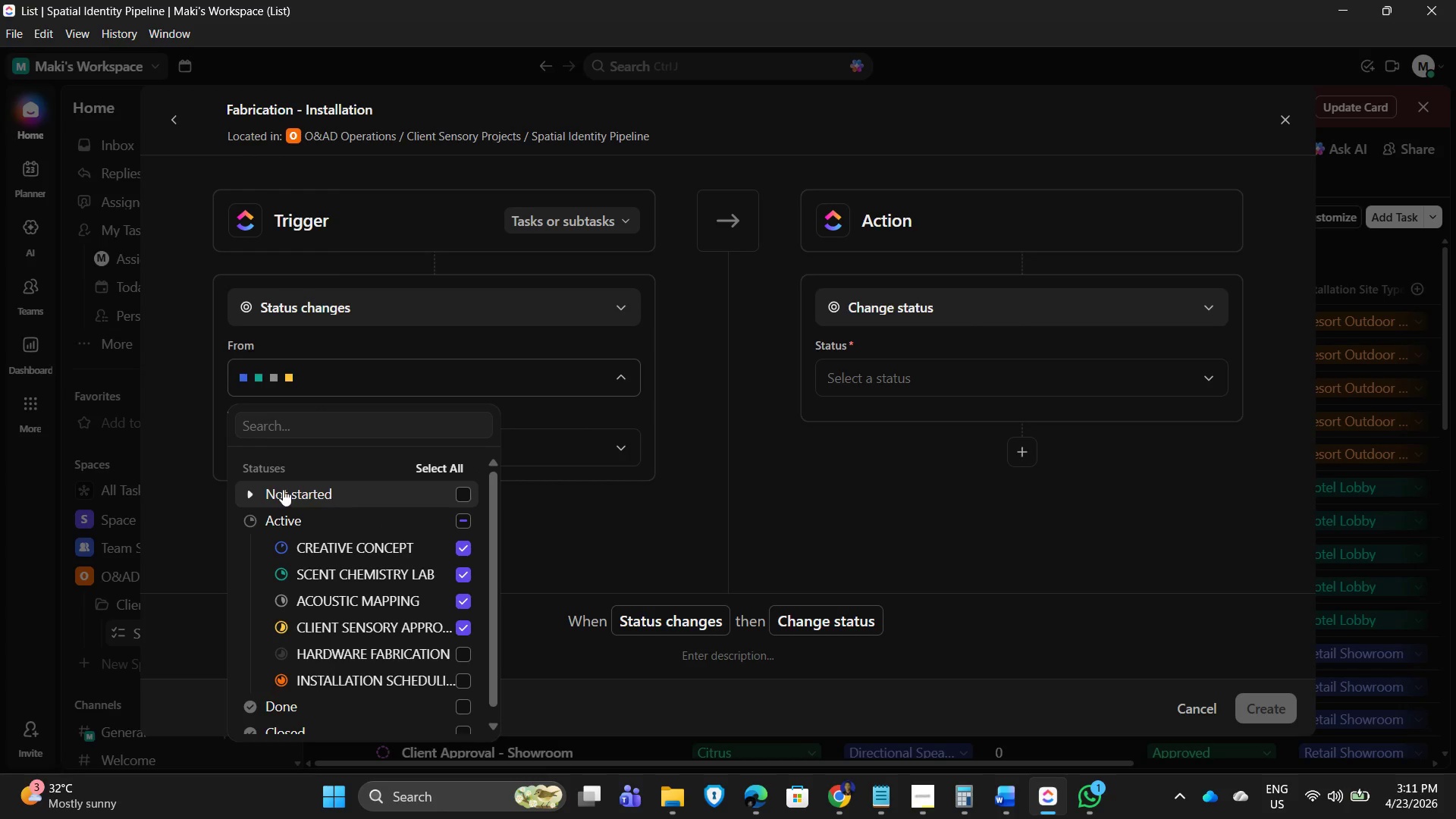 
left_click([251, 489])
 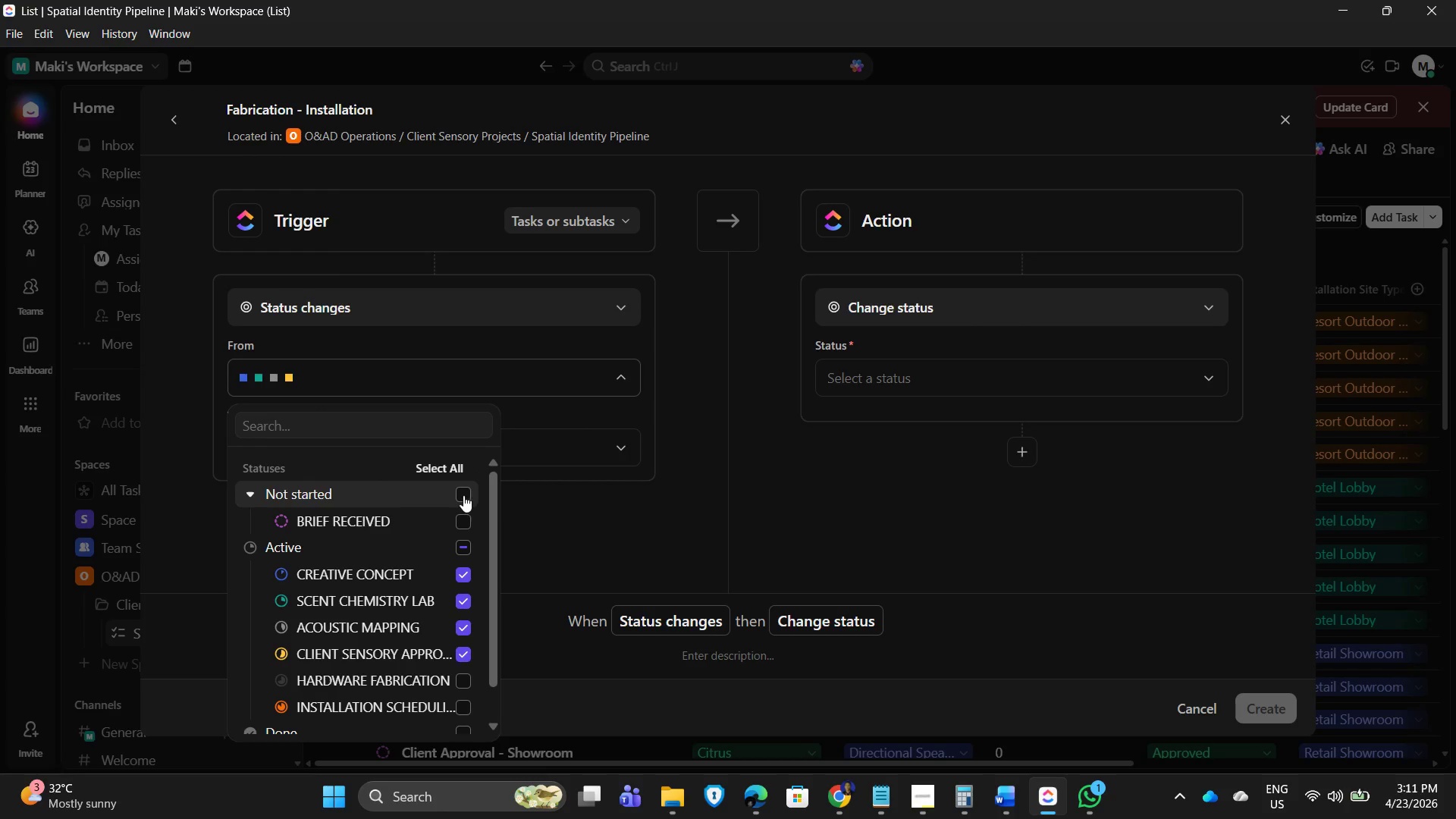 
left_click([464, 490])
 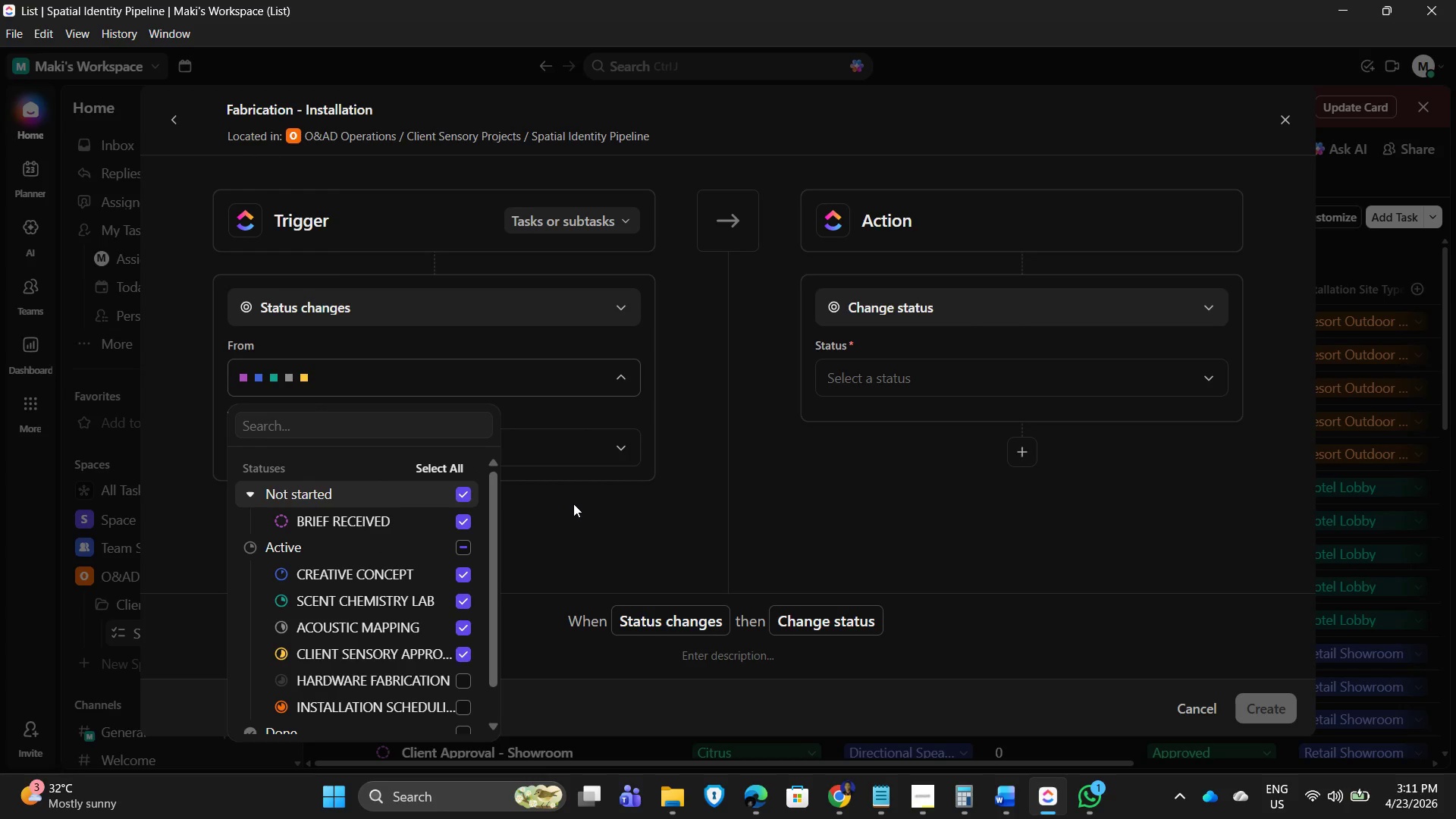 
left_click([573, 504])
 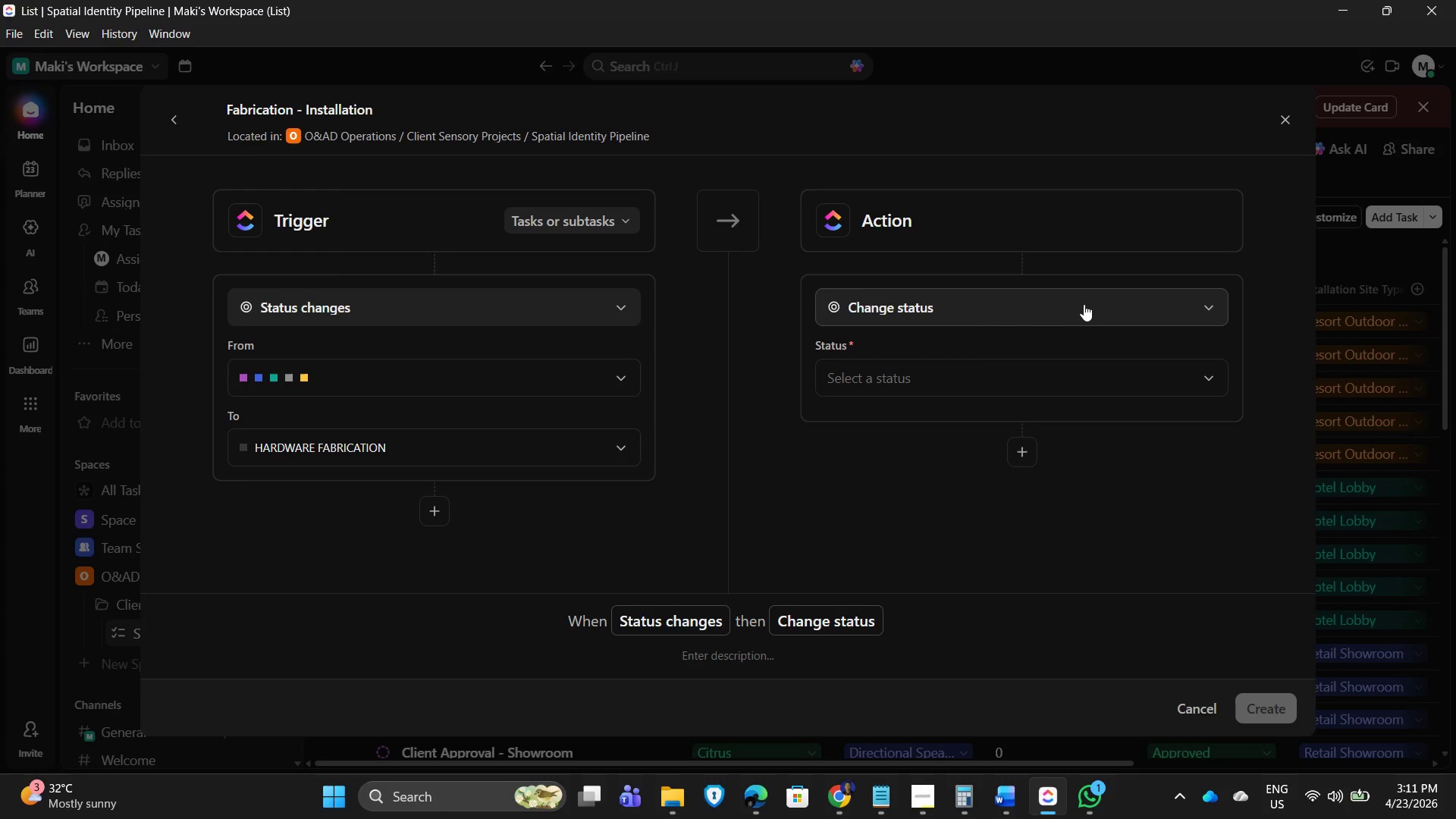 
left_click([1069, 301])
 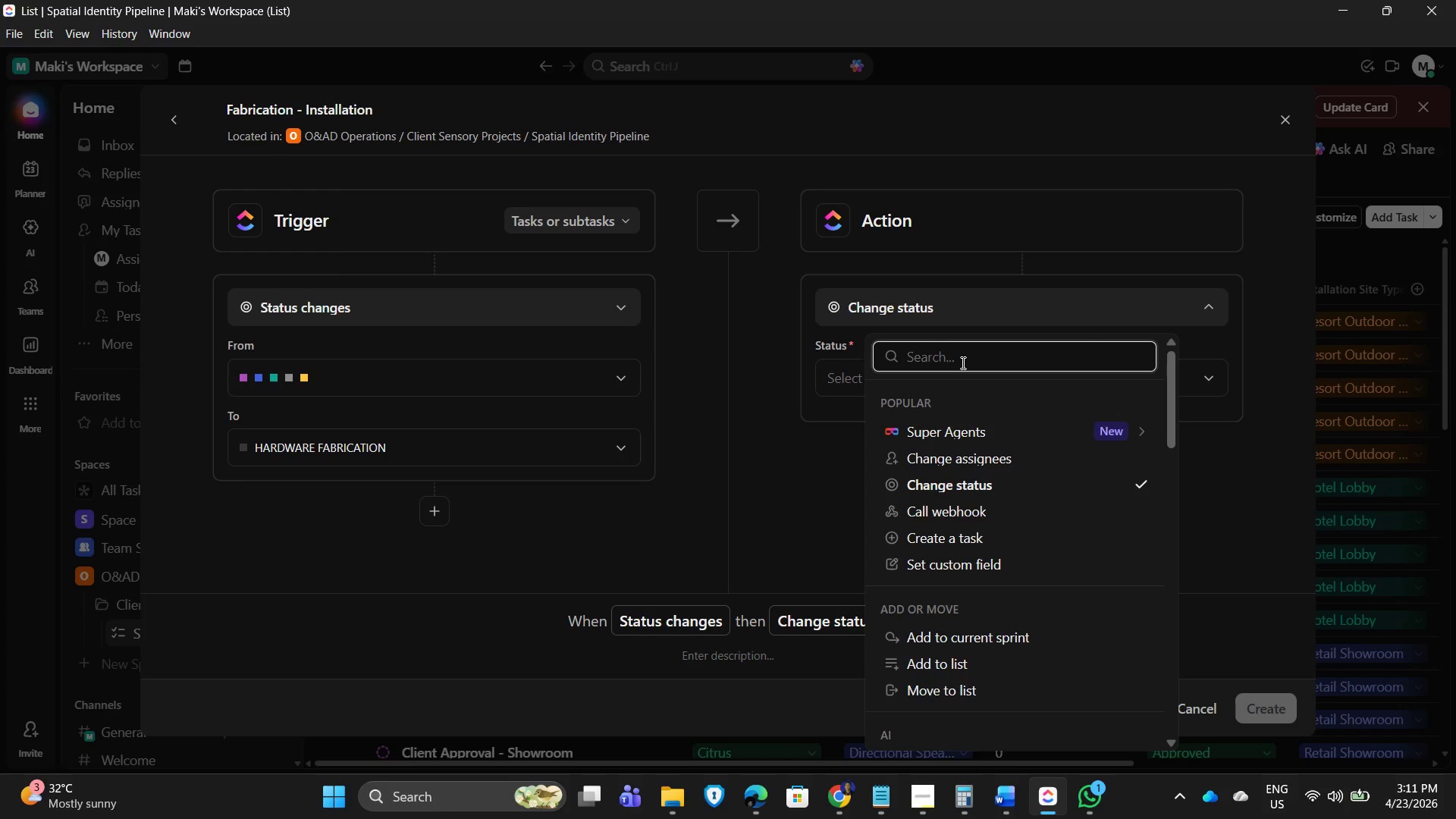 
wait(5.81)
 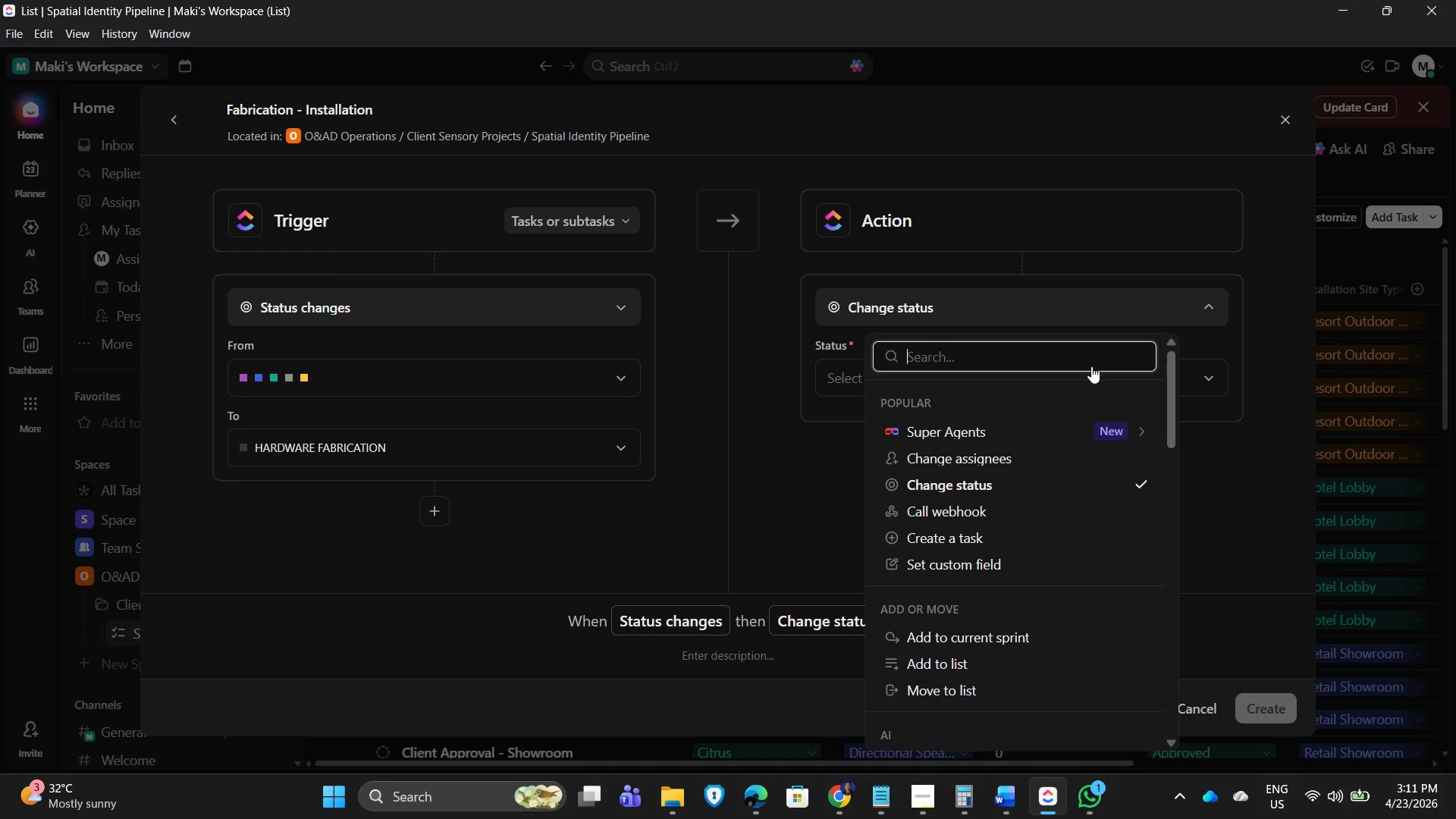 
type(creat)
 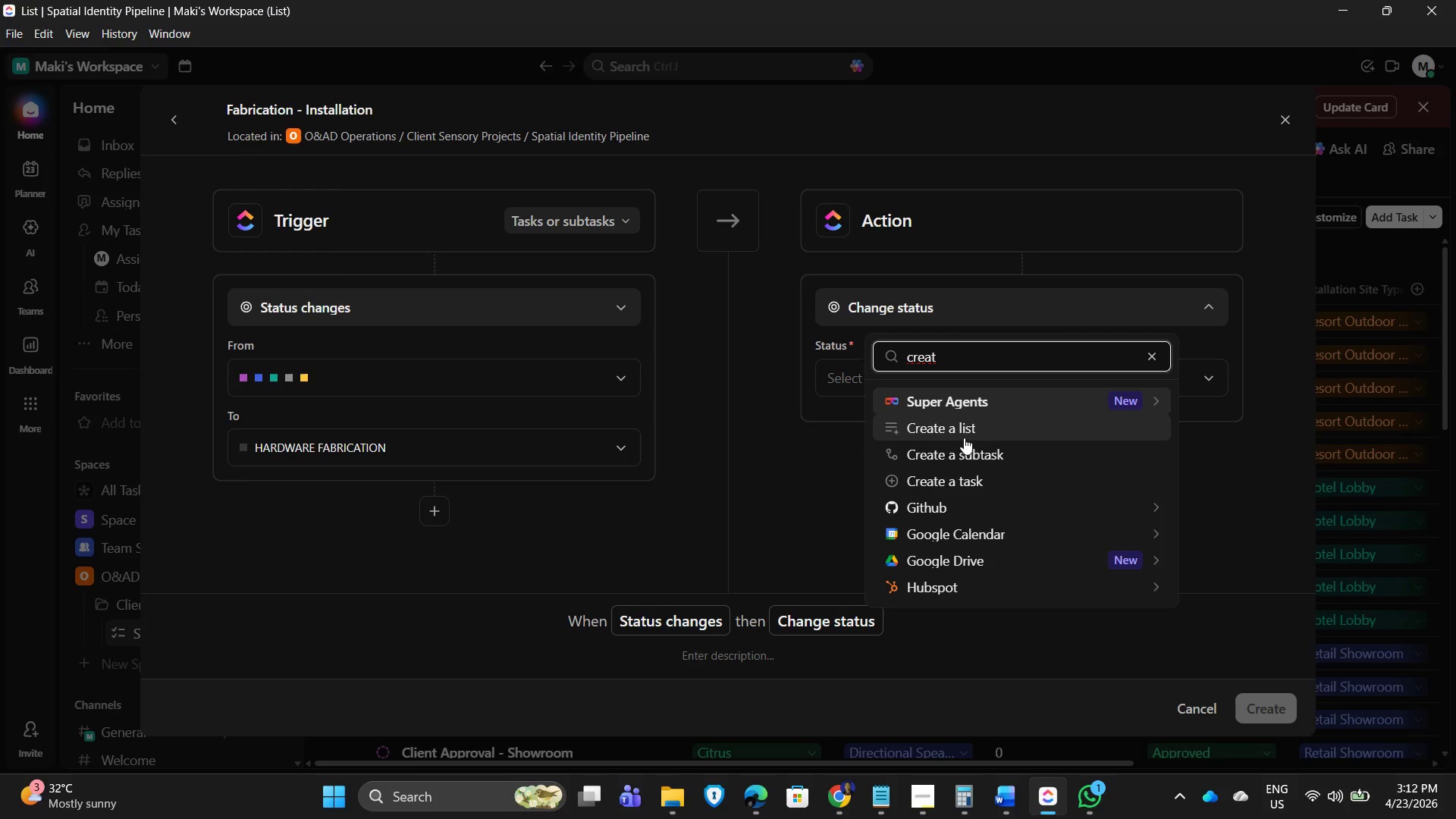 
left_click([973, 458])
 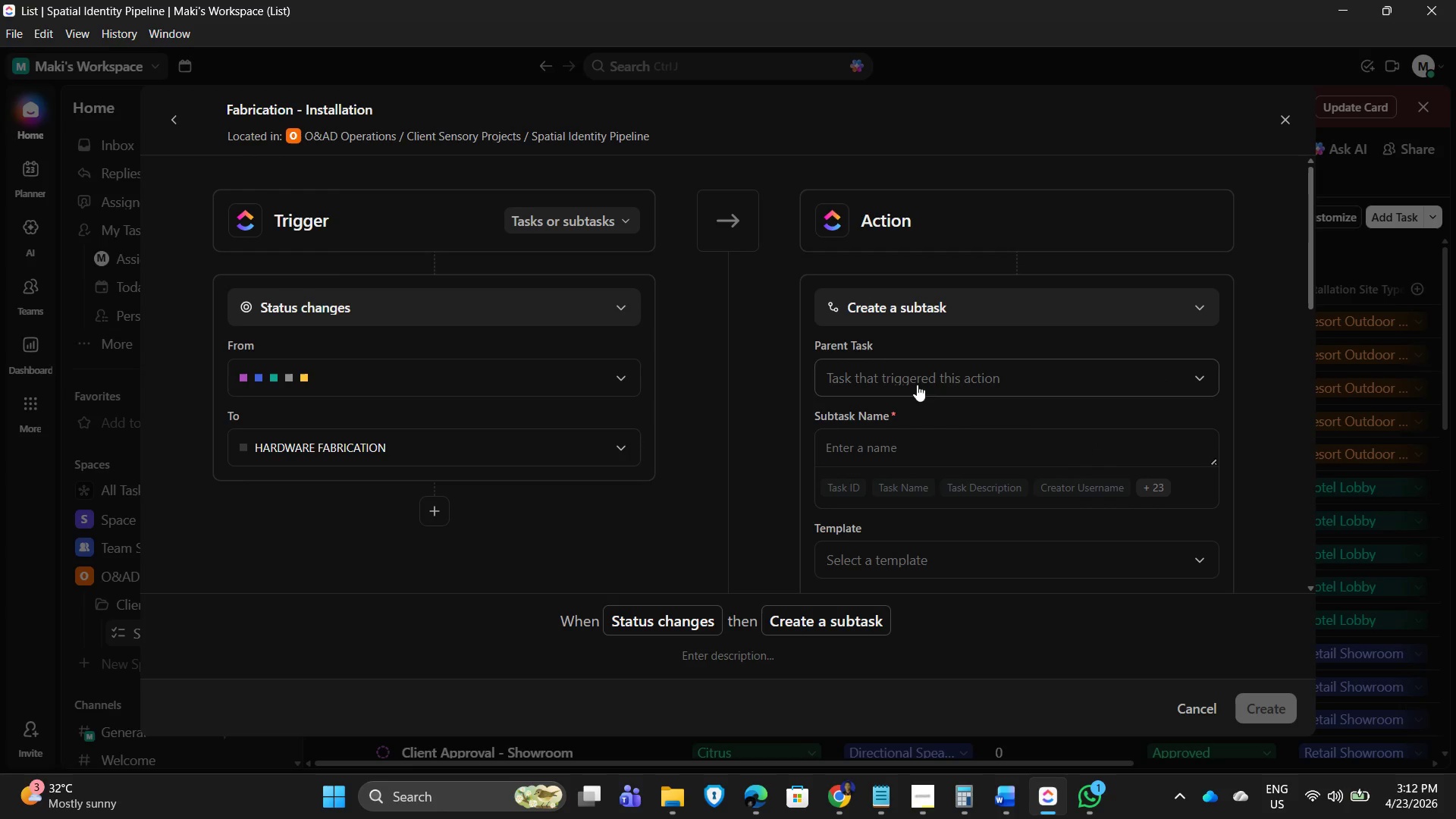 
left_click([1014, 381])
 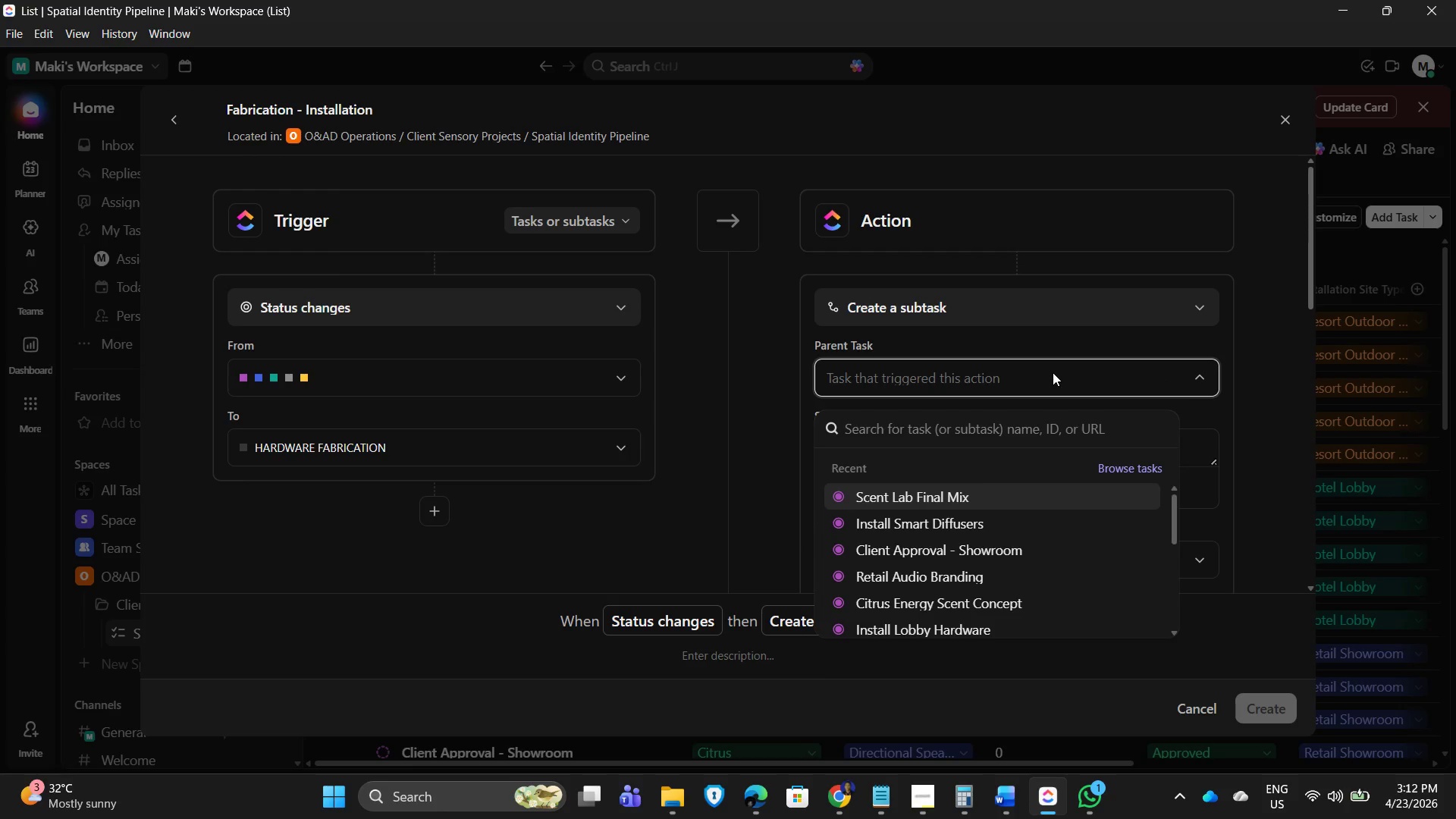 
left_click([1053, 372])
 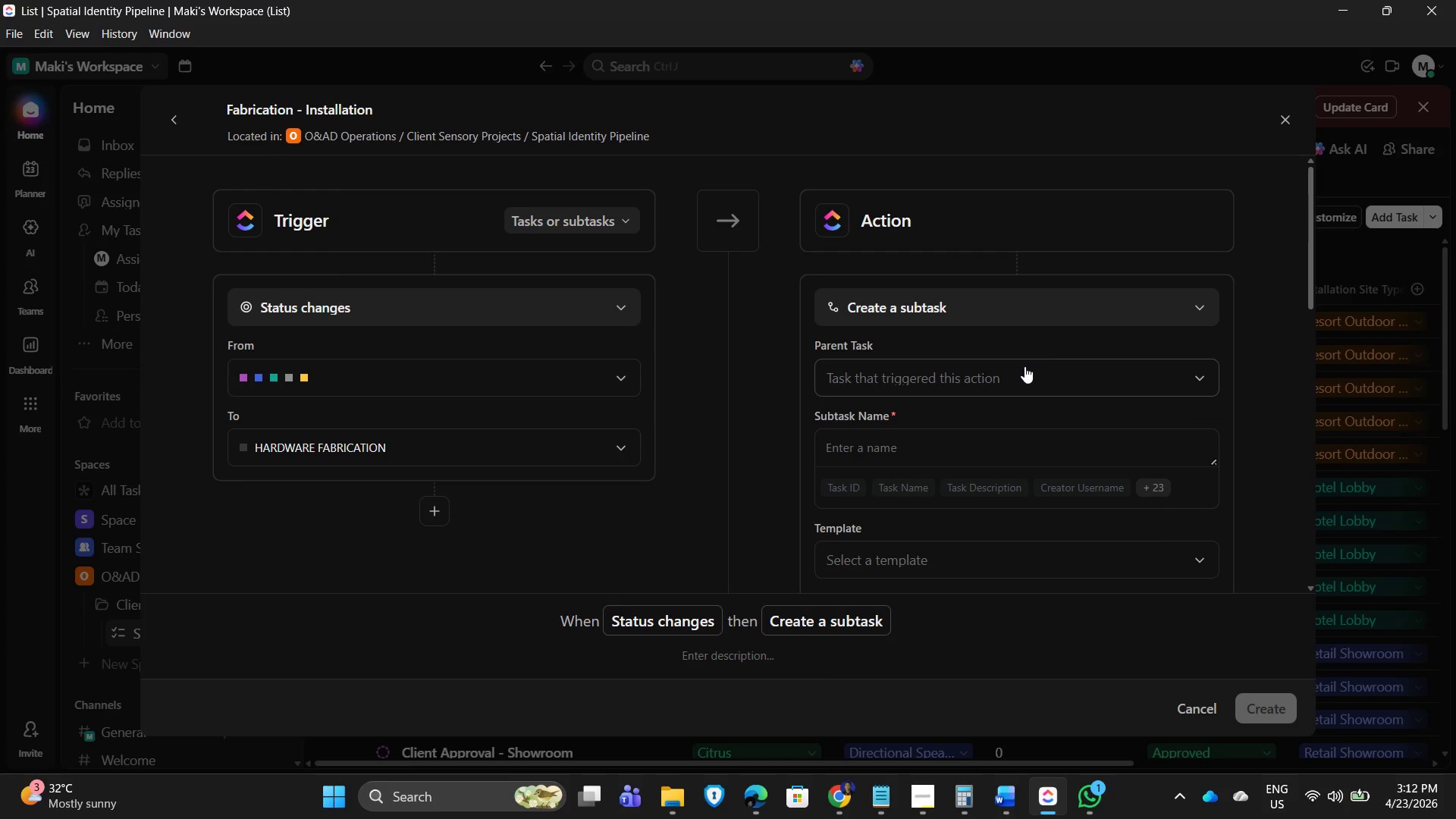 
wait(9.36)
 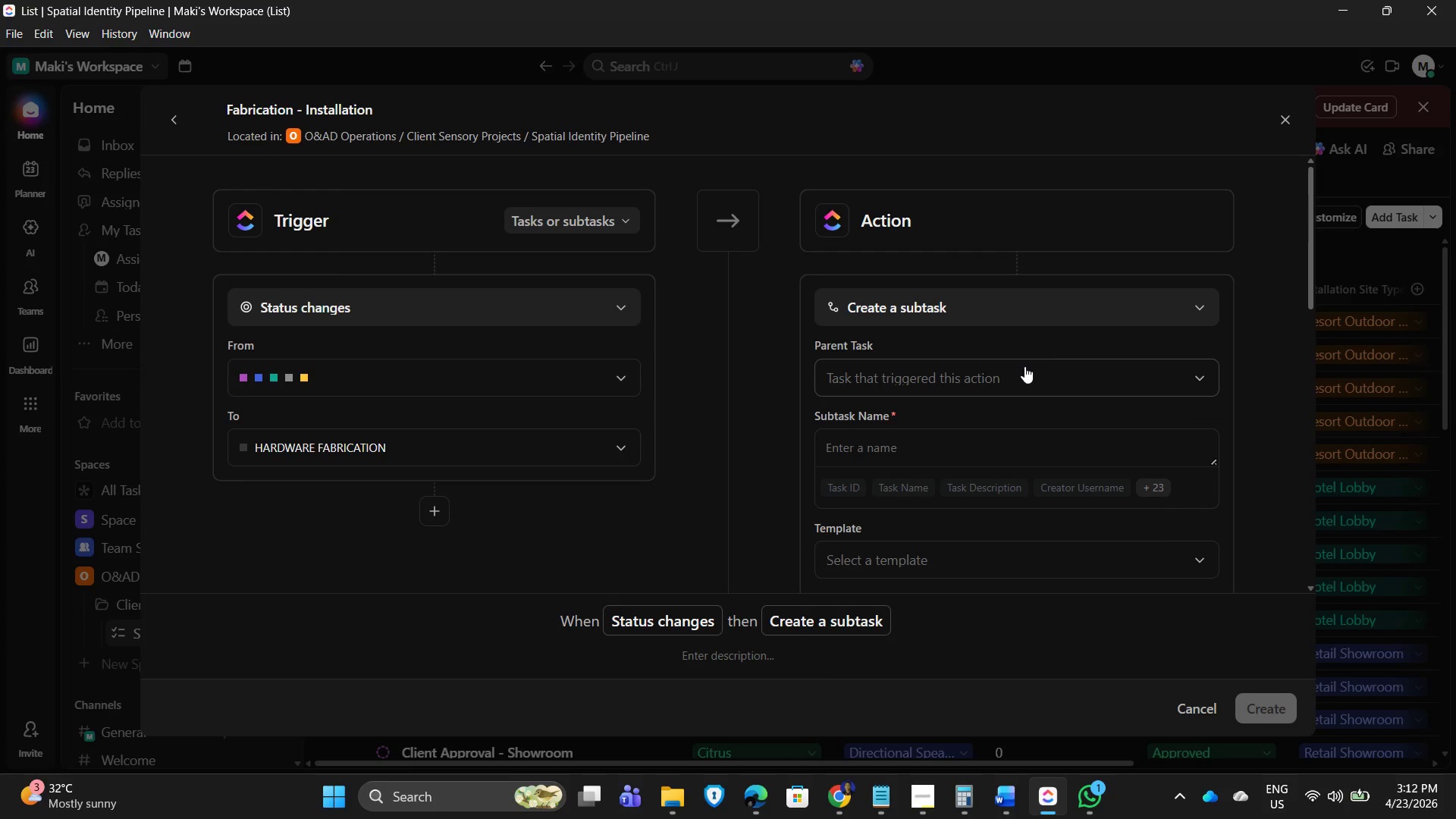 
left_click([975, 371])
 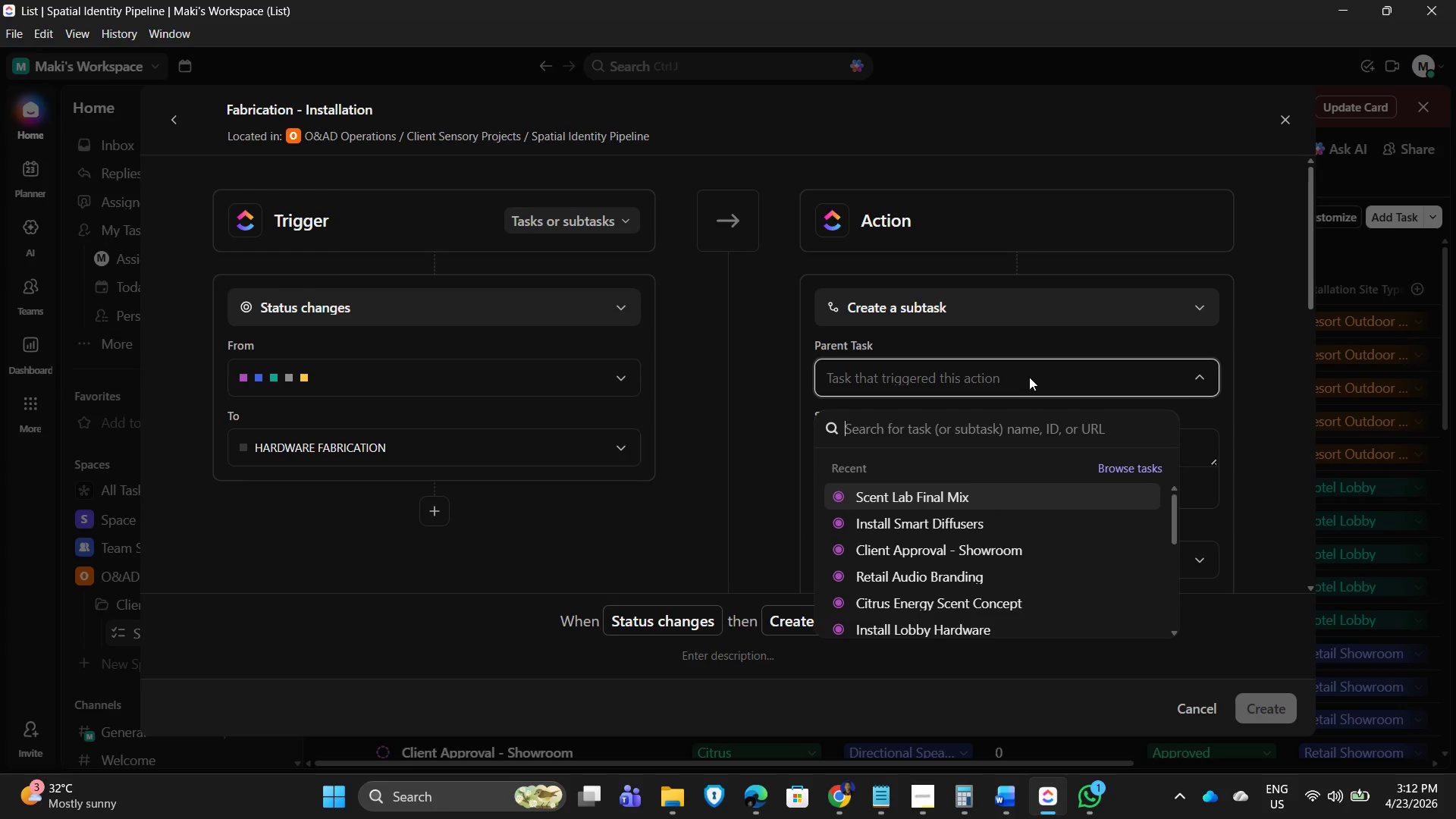 
wait(6.2)
 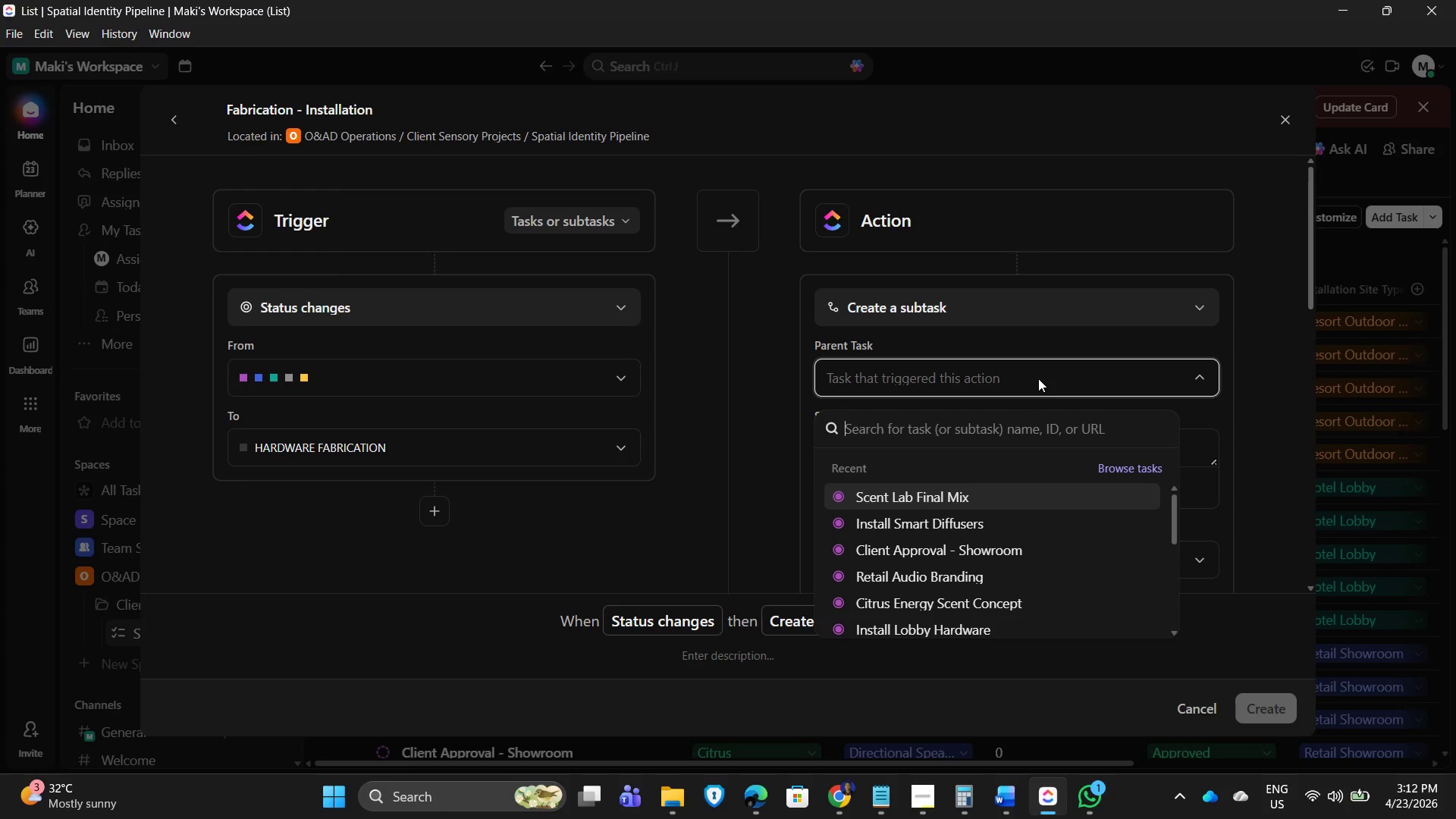 
type(inspec)
 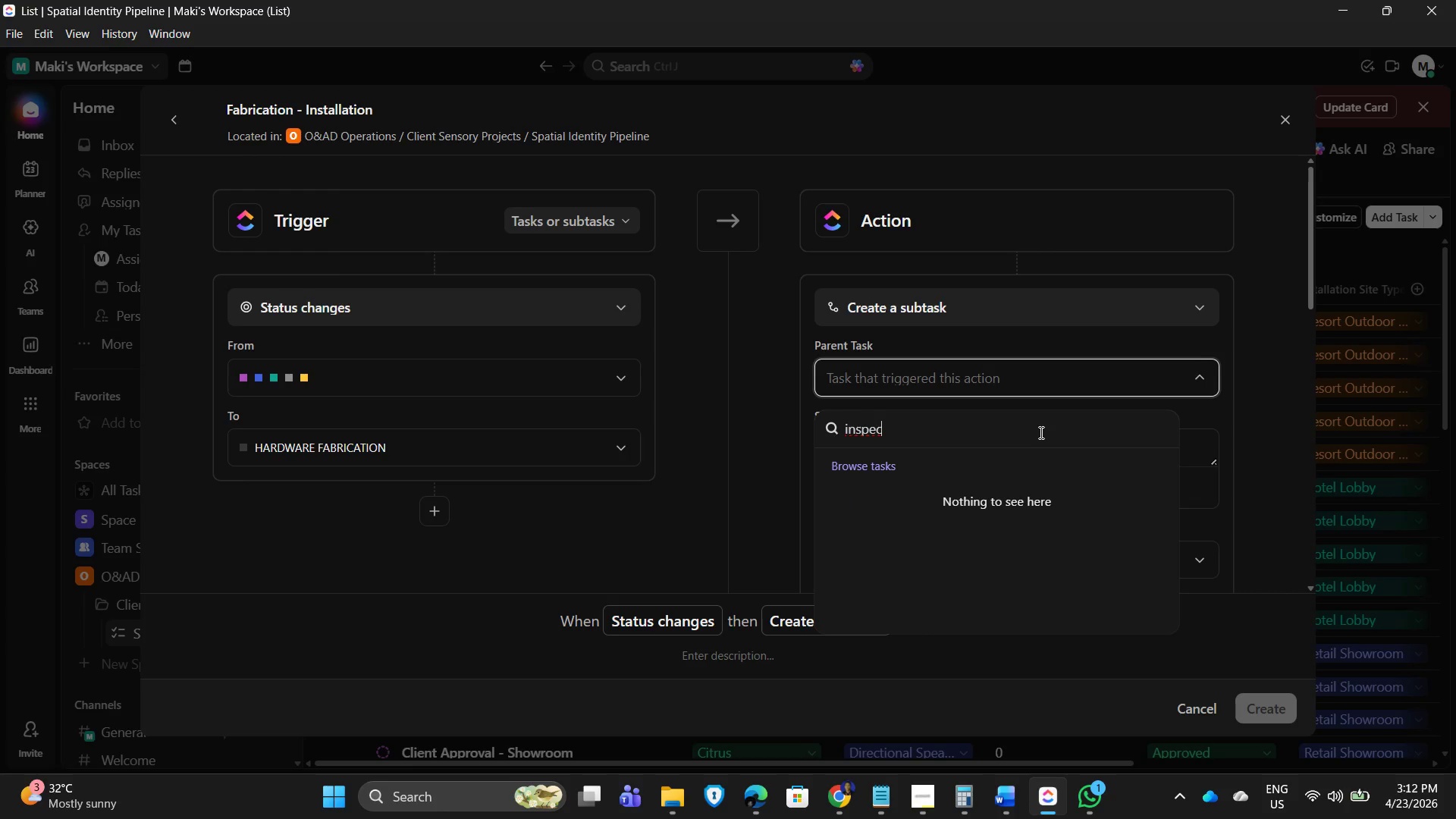 
key(Backspace)
 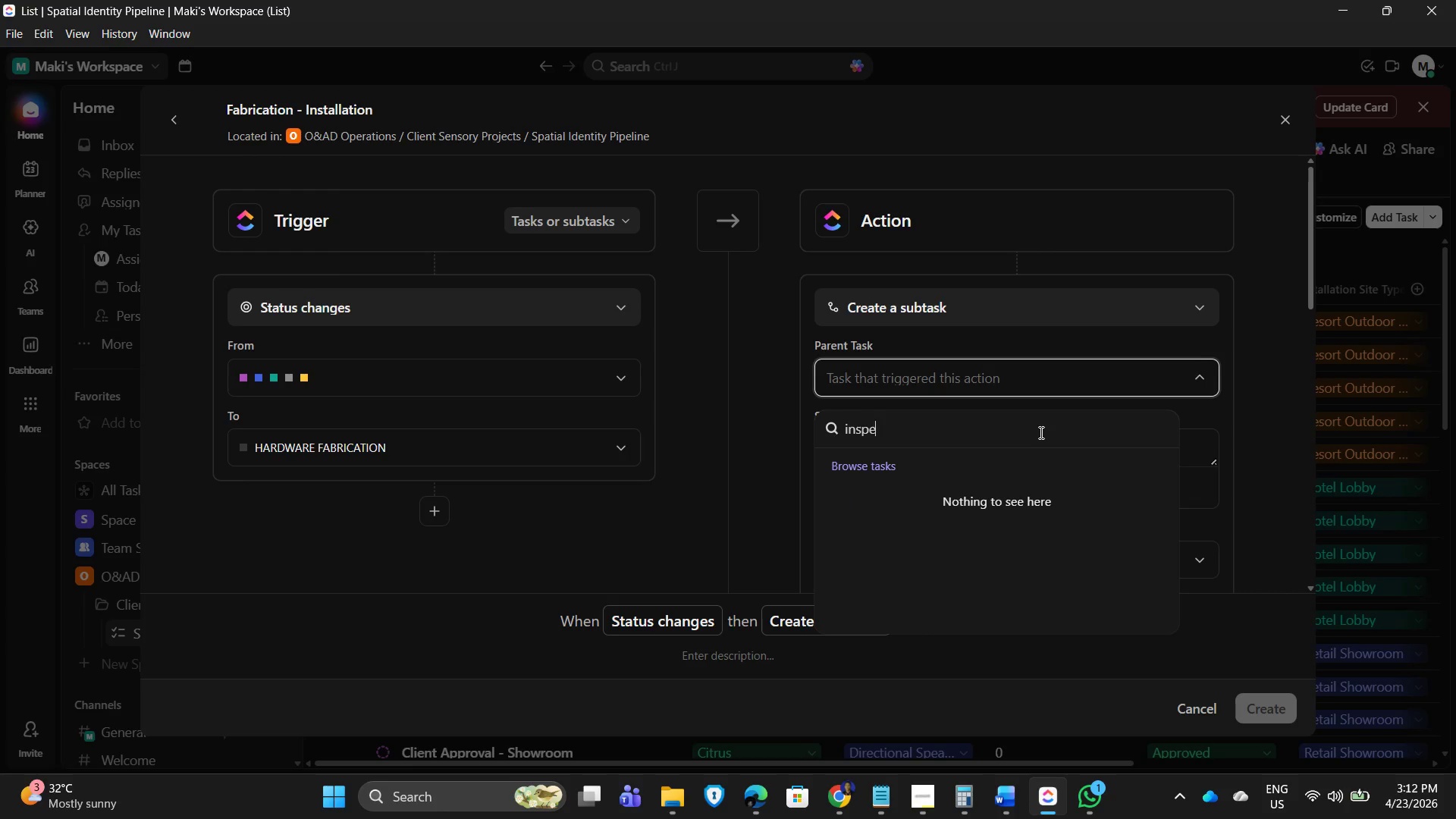 
key(Backspace)
 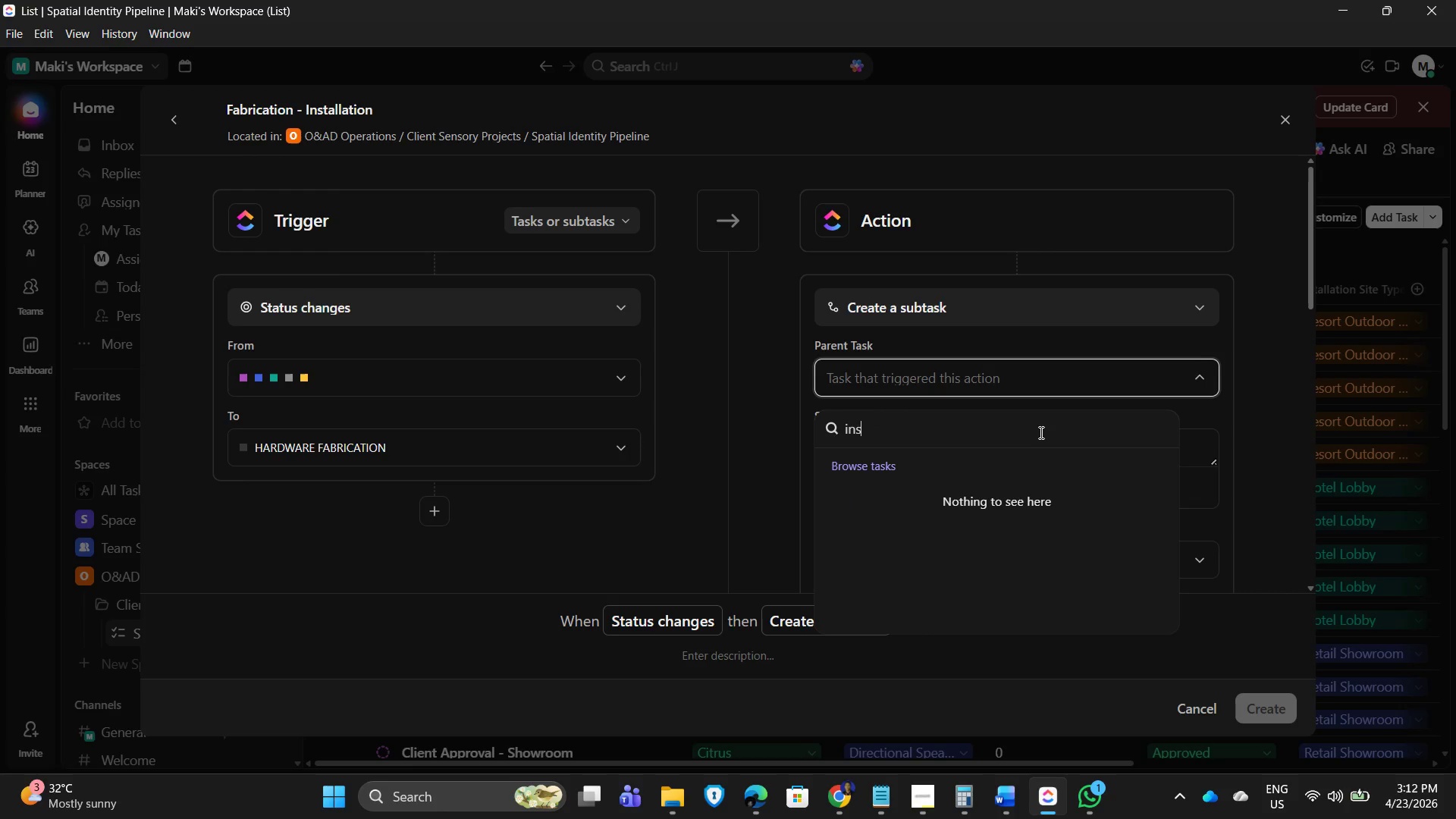 
key(Backspace)
 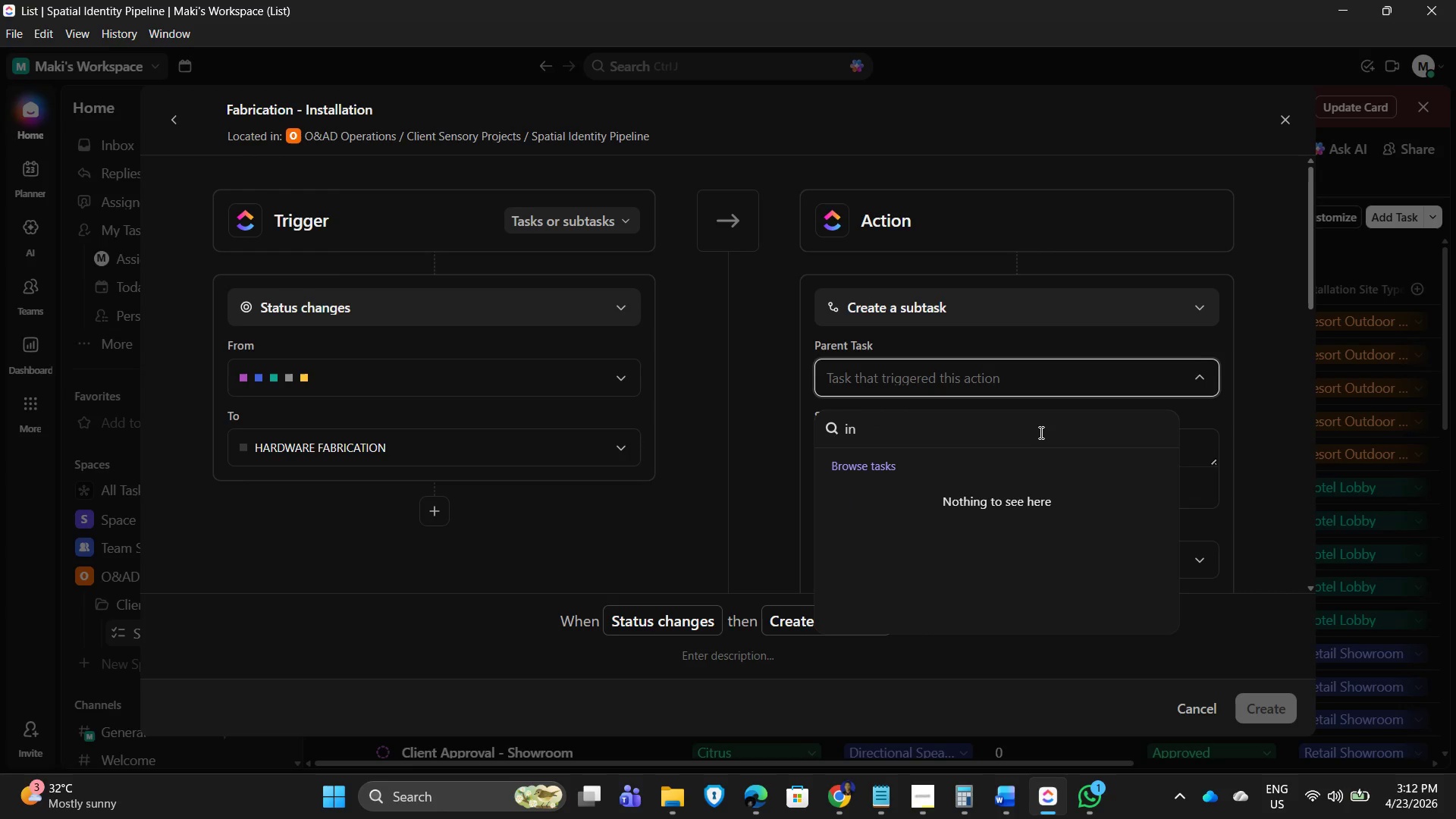 
key(Backspace)
 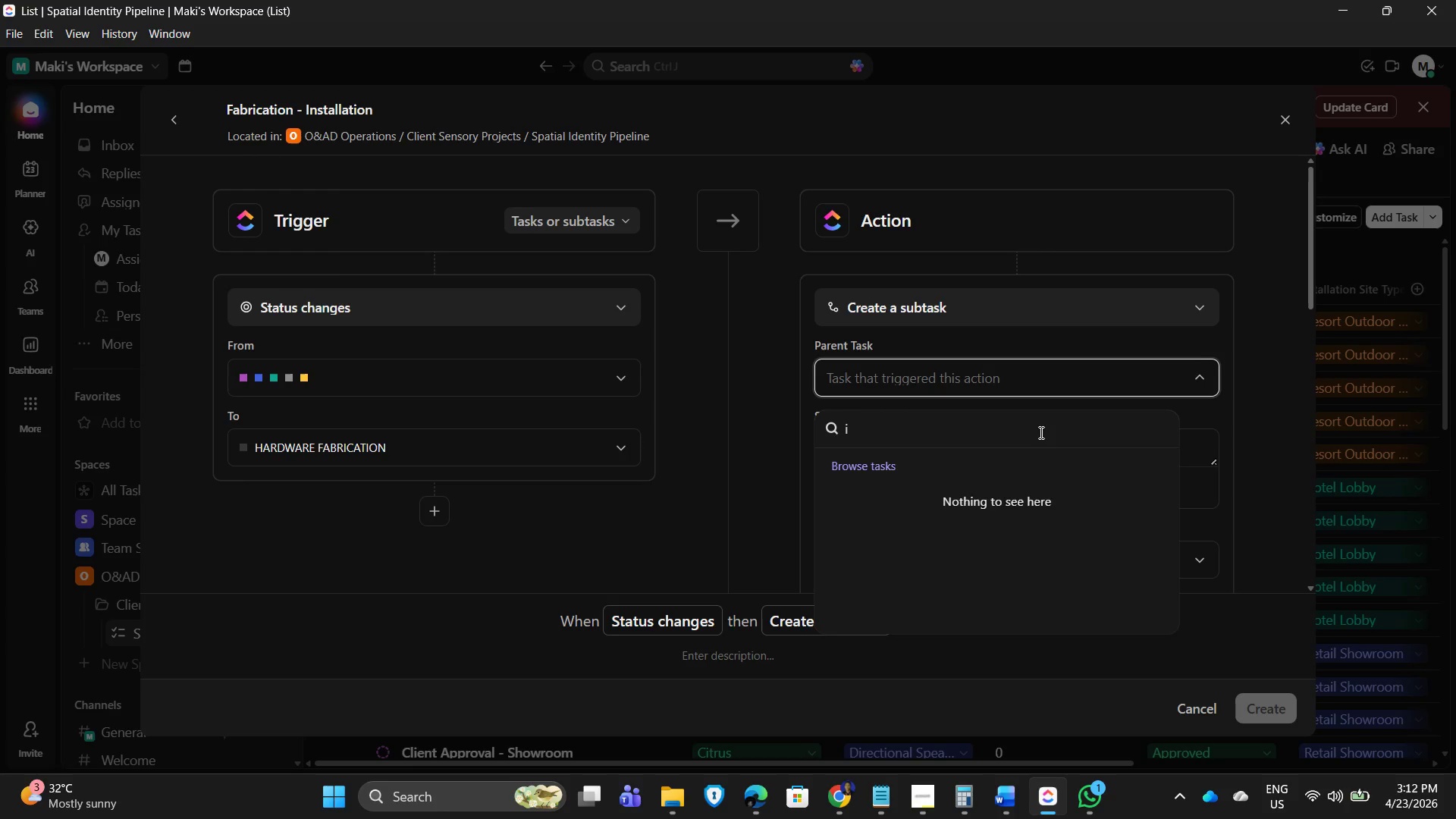 
key(Backspace)
 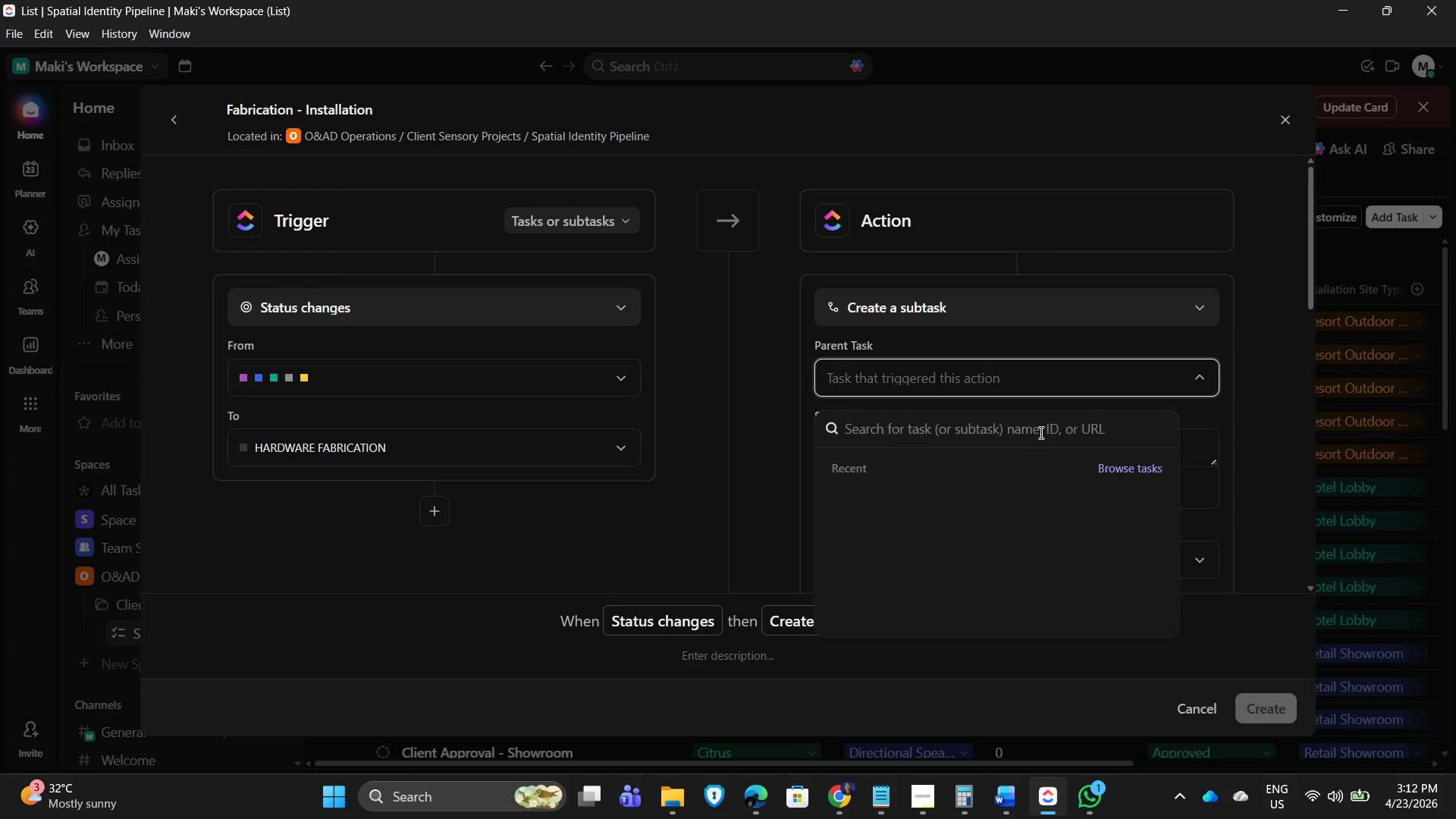 
key(Backspace)
 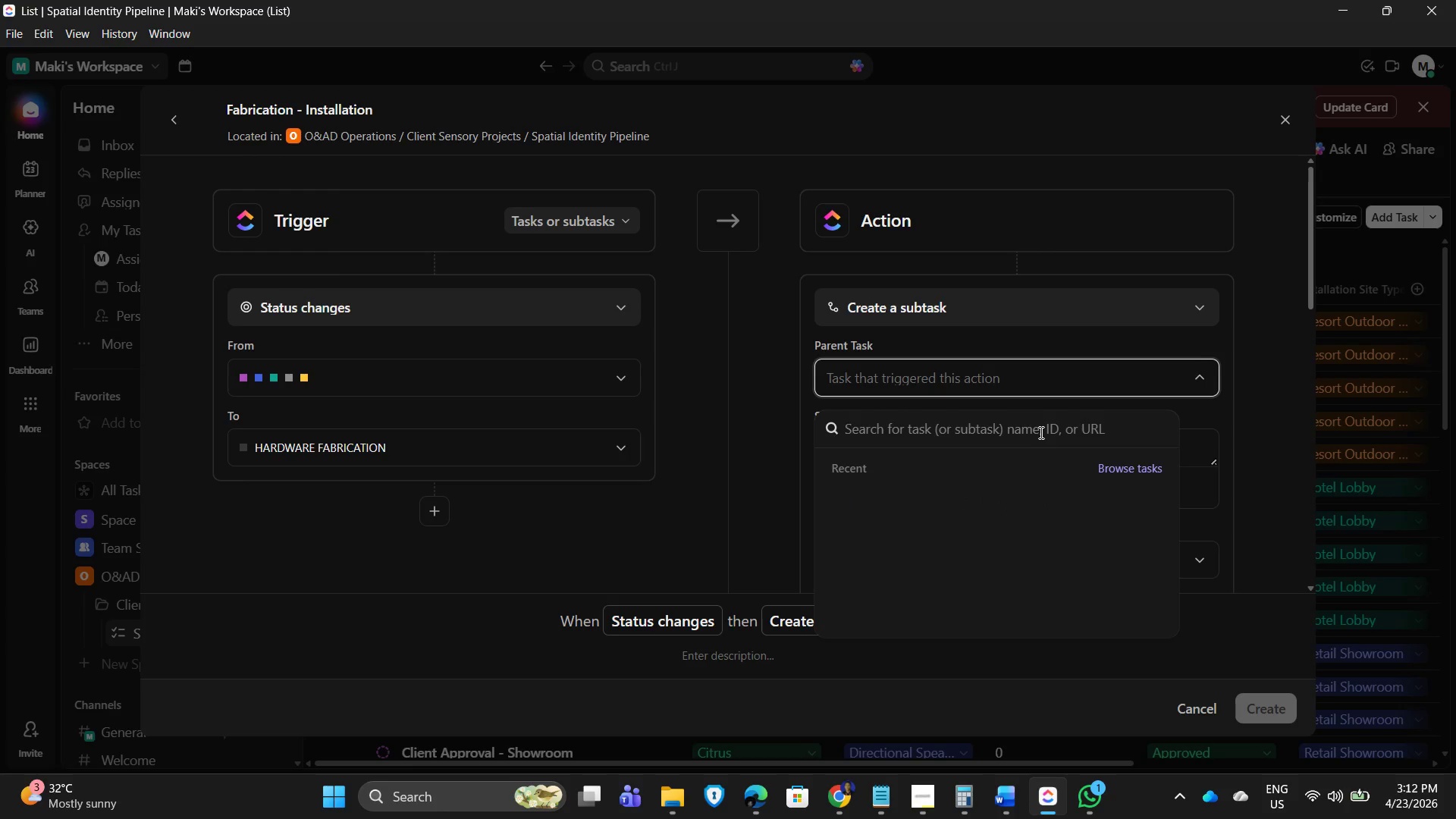 
key(Backspace)
 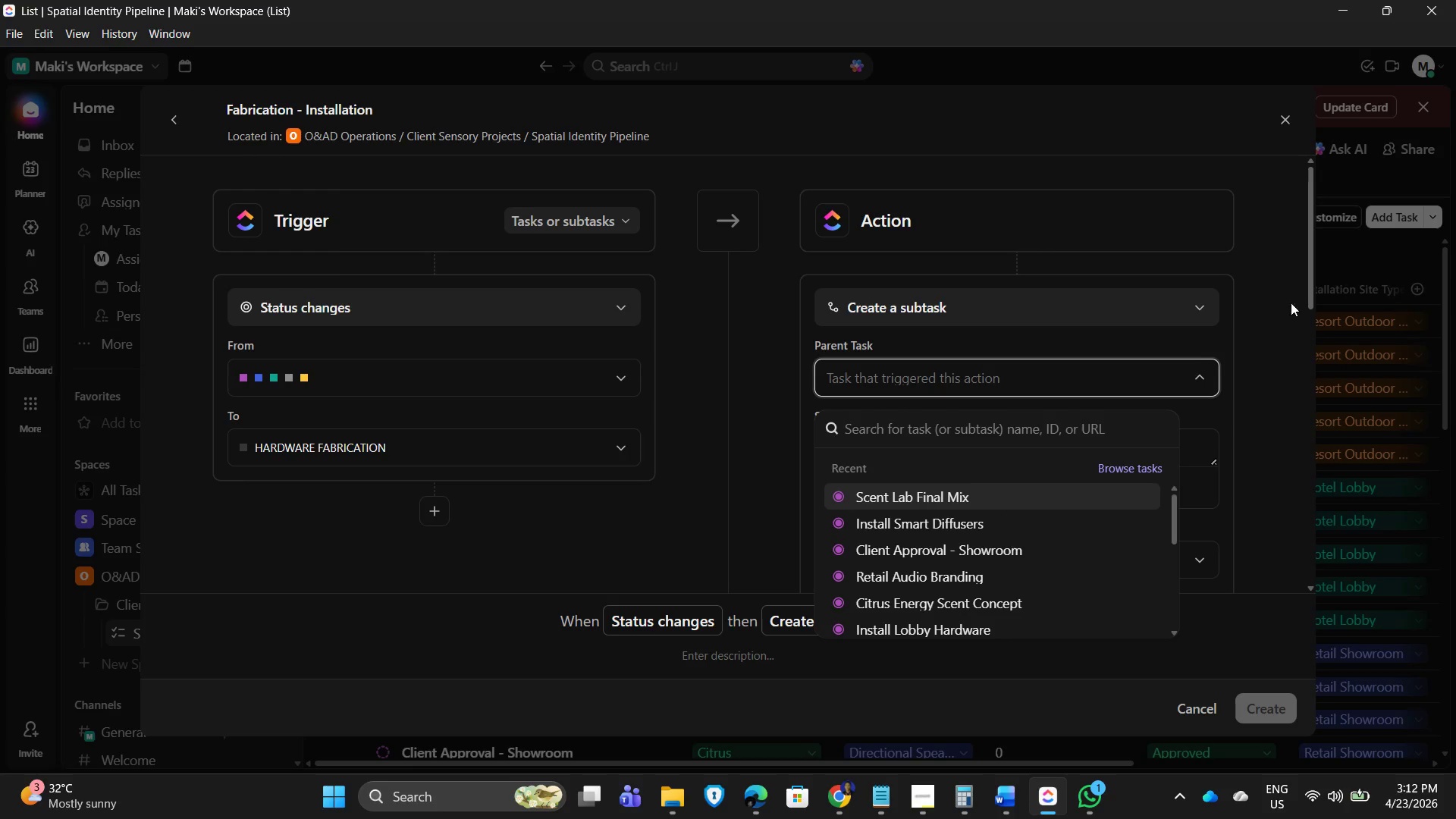 
left_click([1286, 307])
 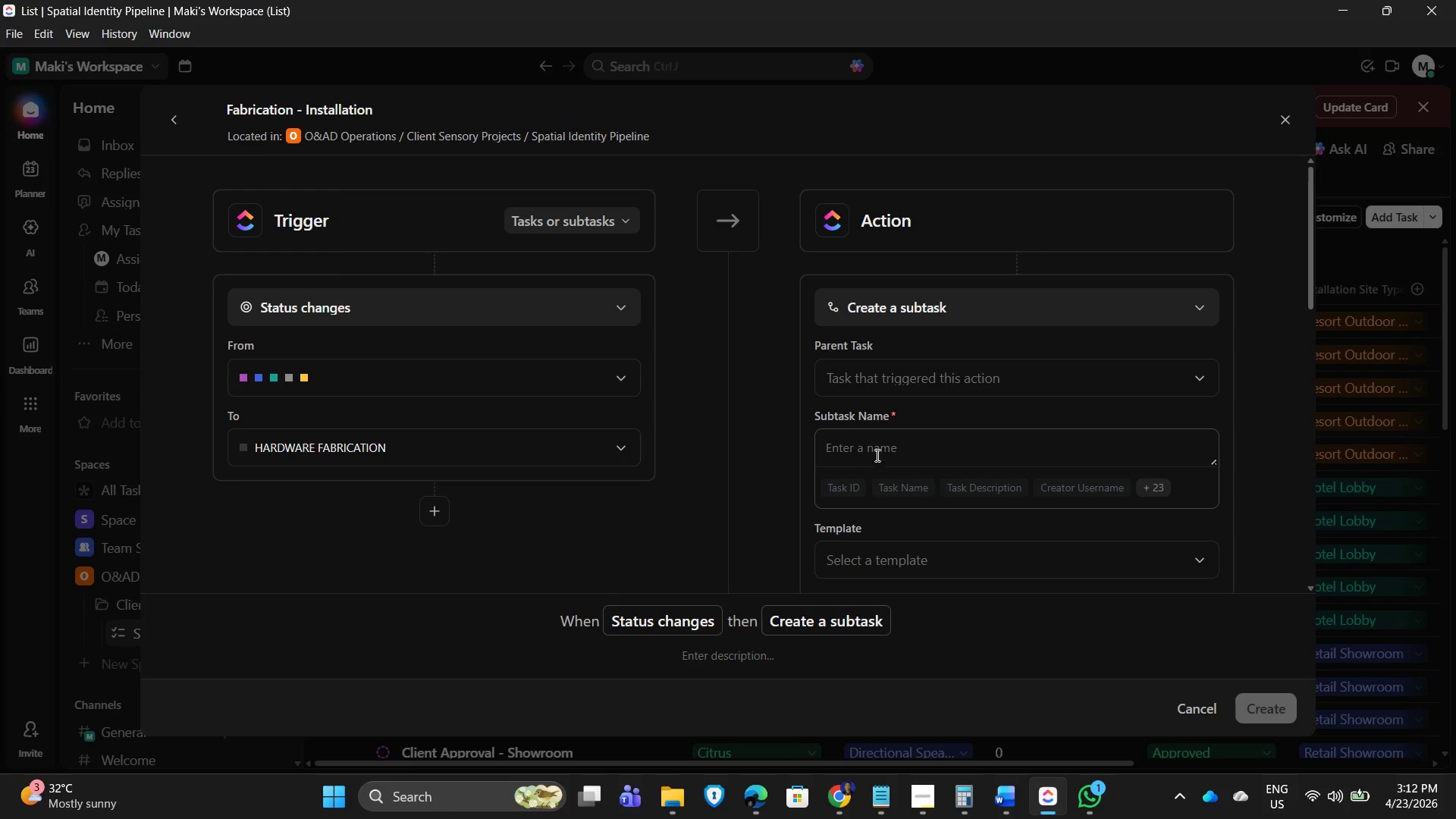 
left_click([946, 450])
 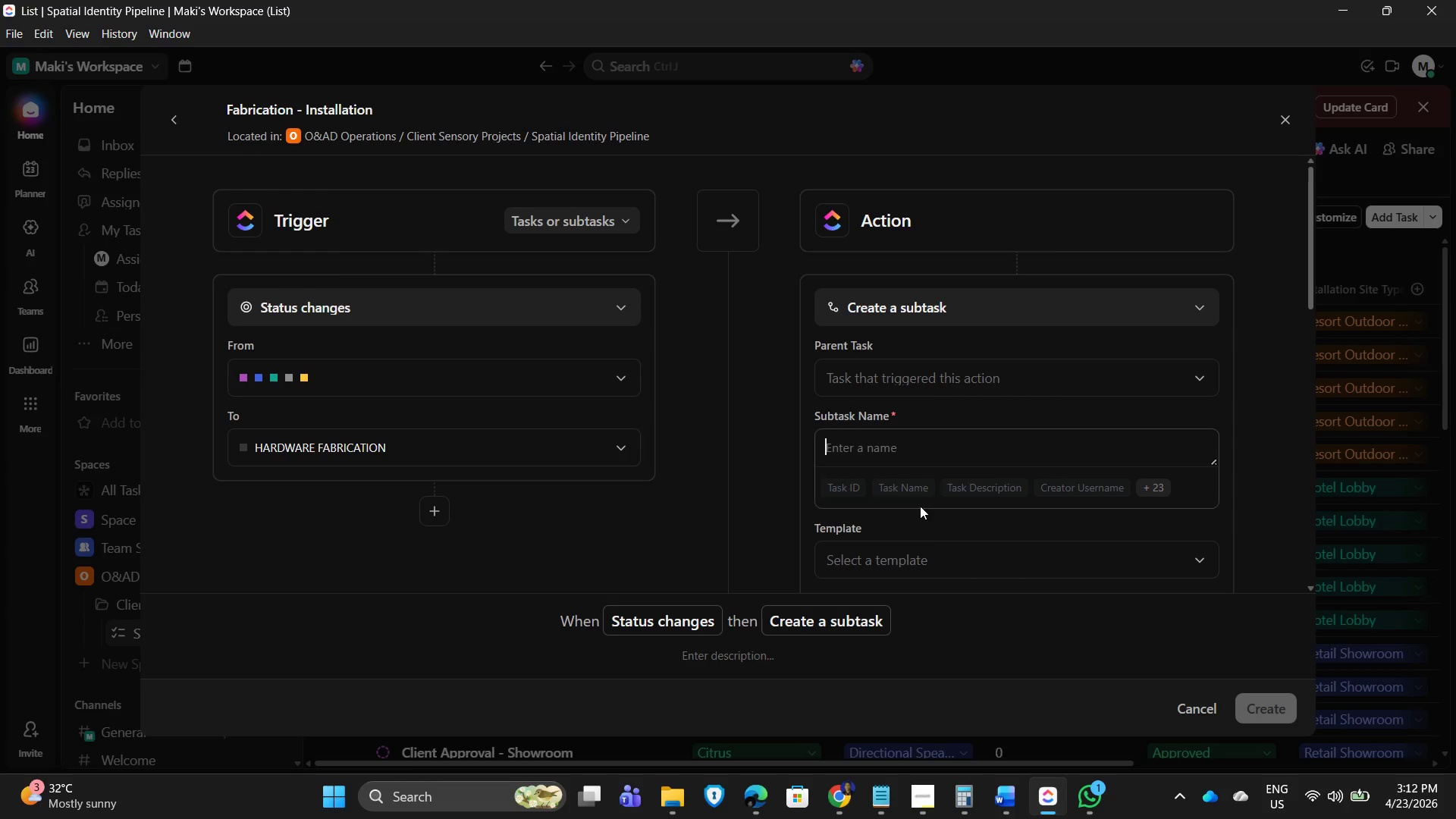 
left_click([907, 491])
 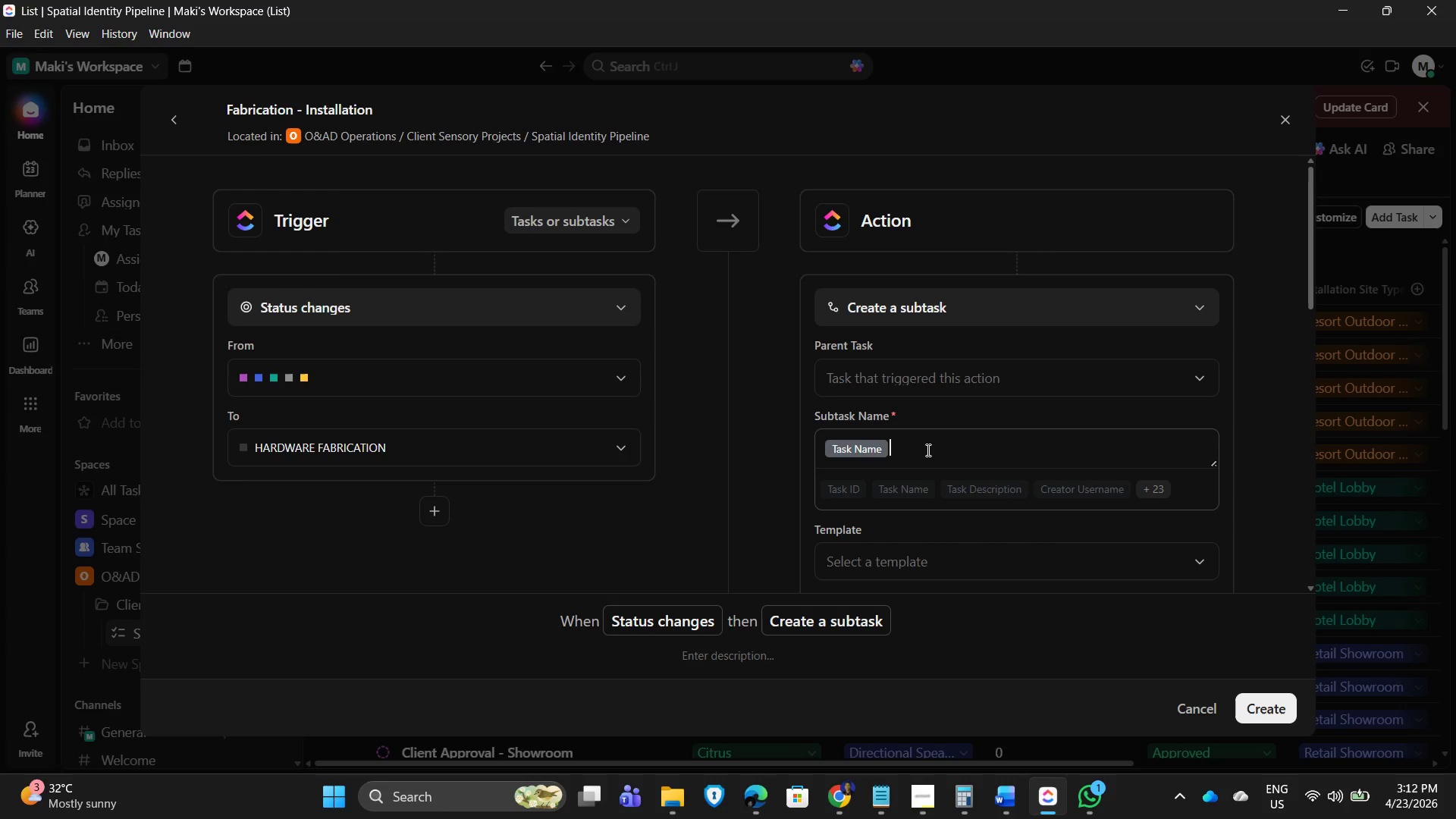 
left_click_drag(start_coordinate=[928, 447], to_coordinate=[823, 450])
 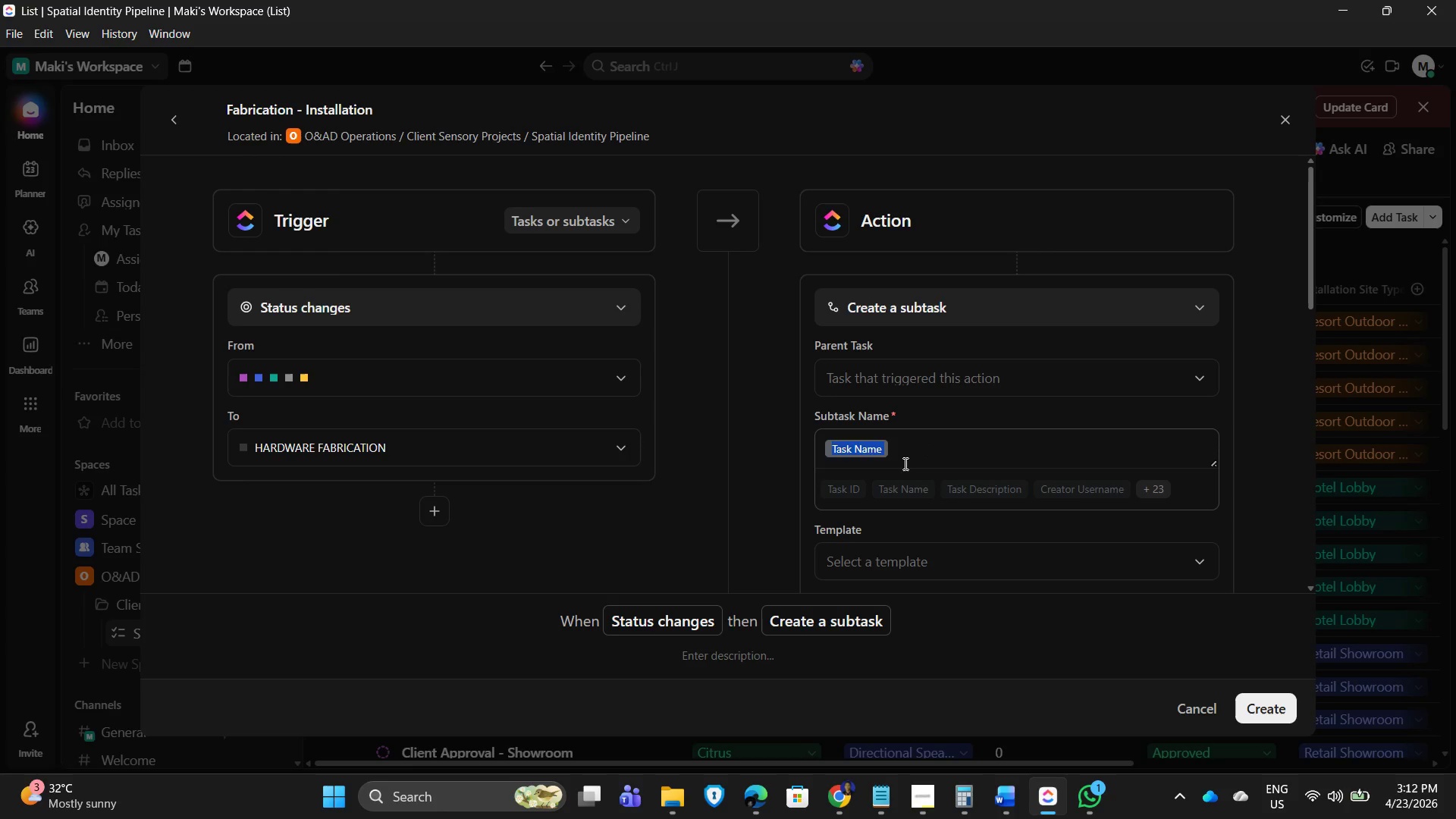 
key(Backspace)
 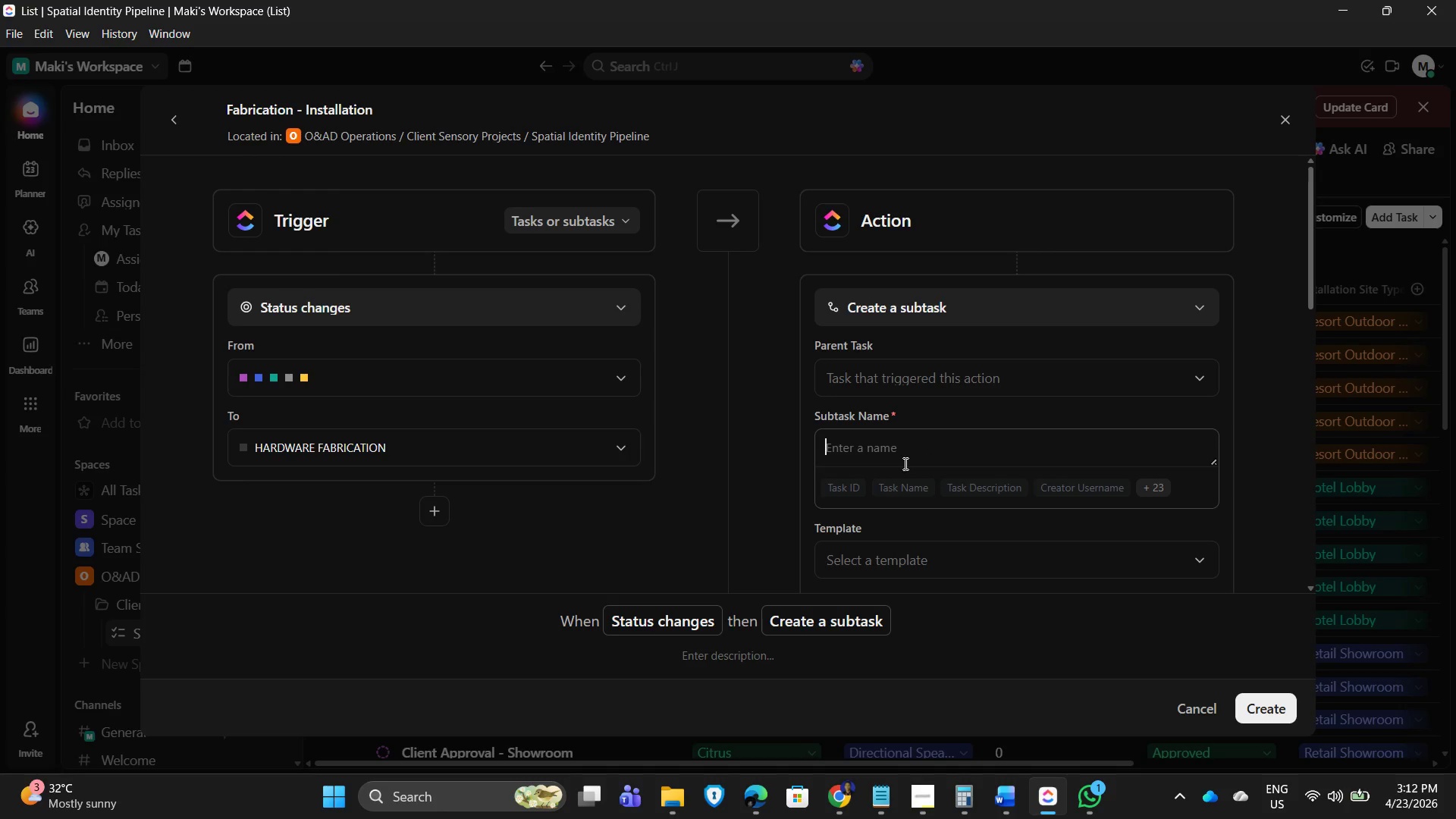 
wait(7.11)
 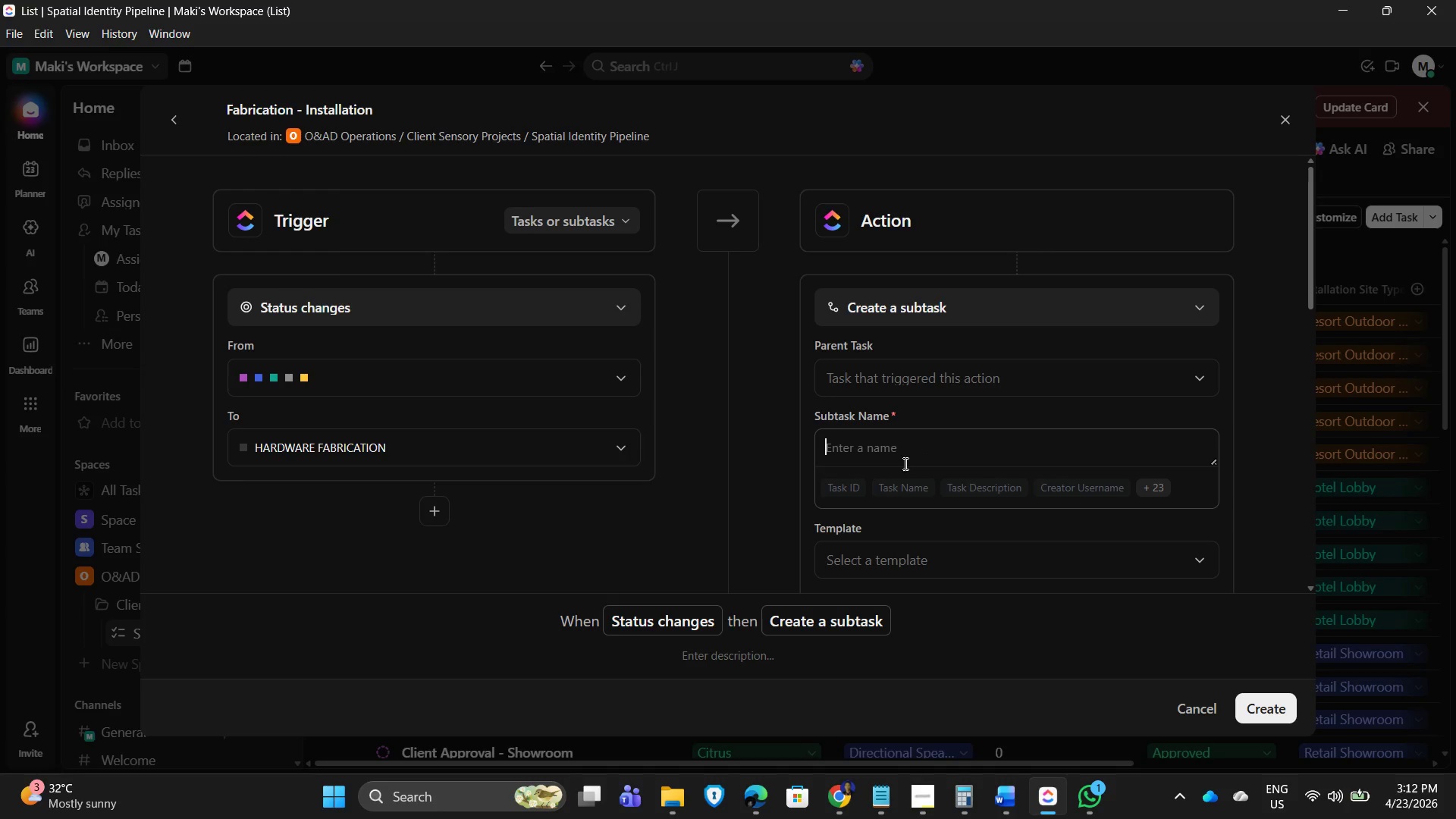 
left_click([855, 445])
 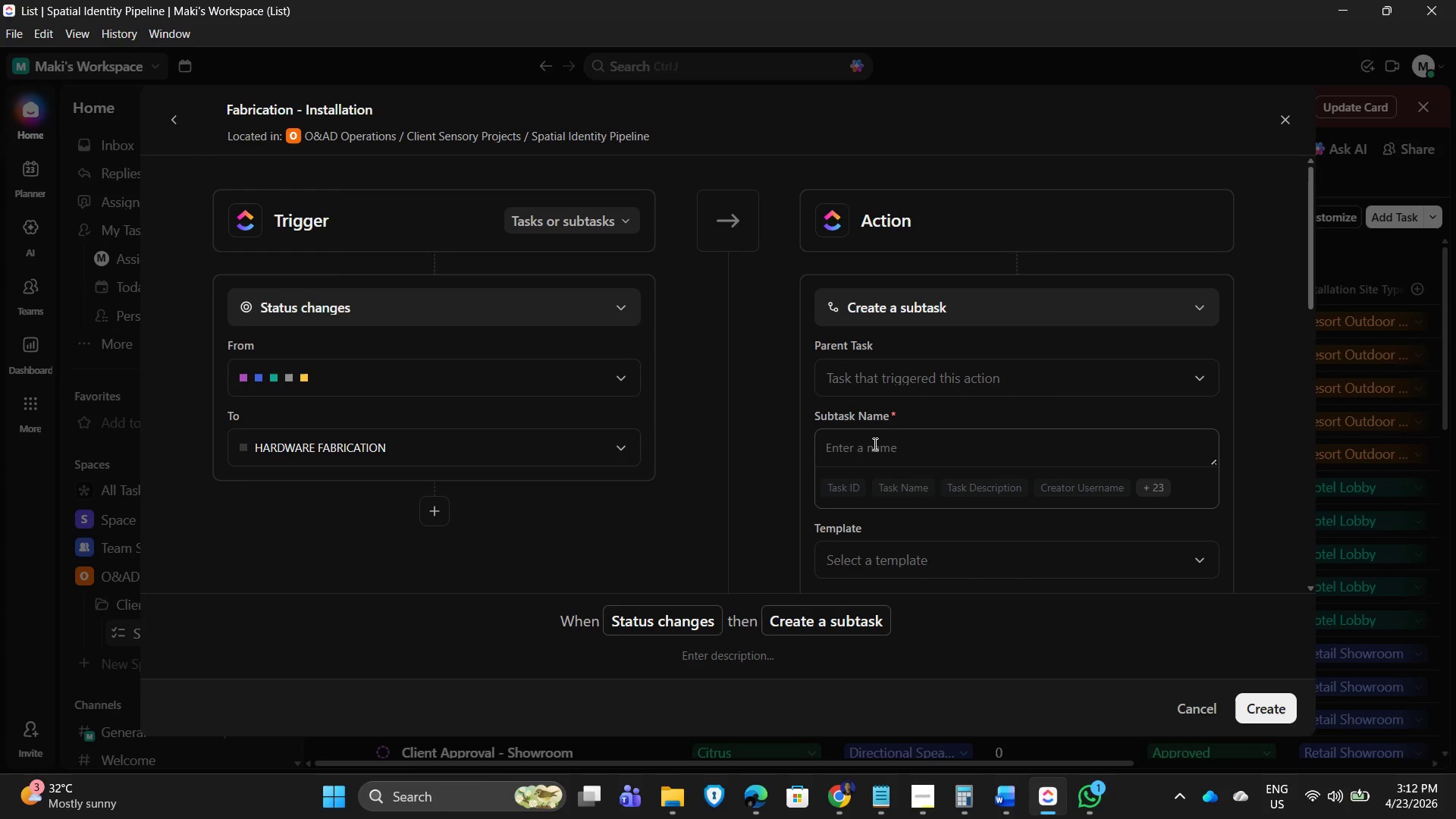 
wait(15.48)
 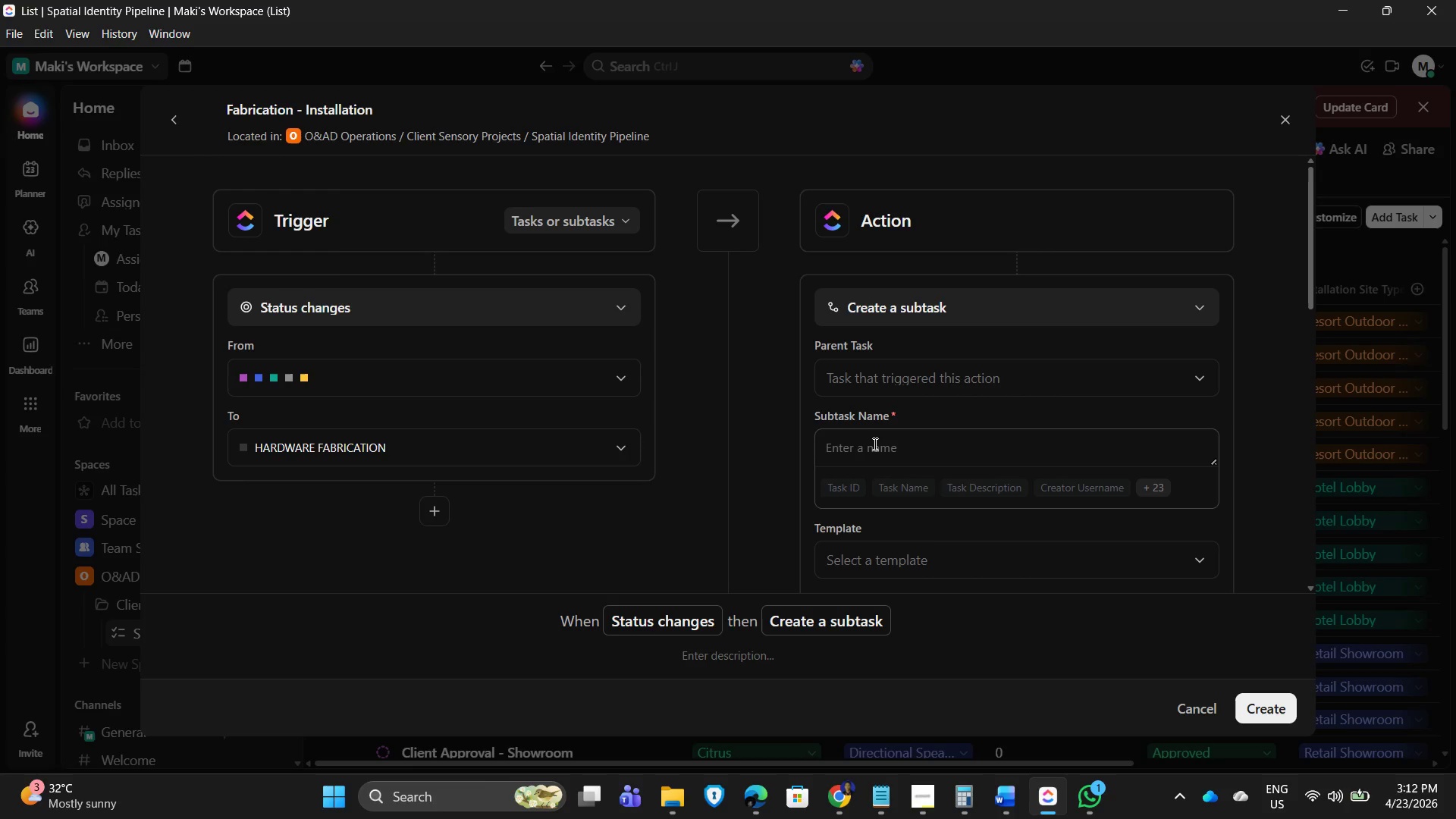 
left_click([880, 445])
 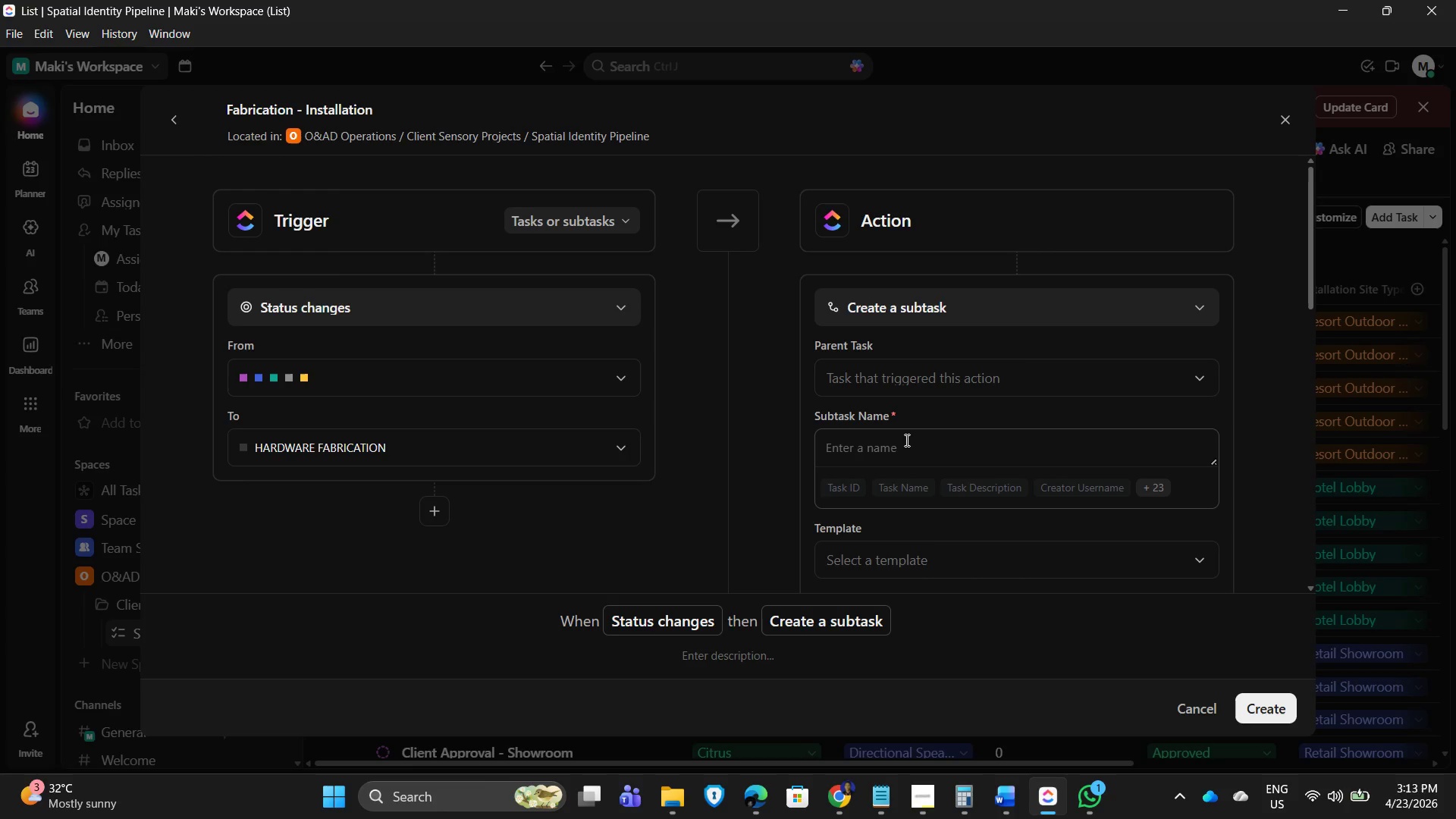 
type(Site Inspection)
 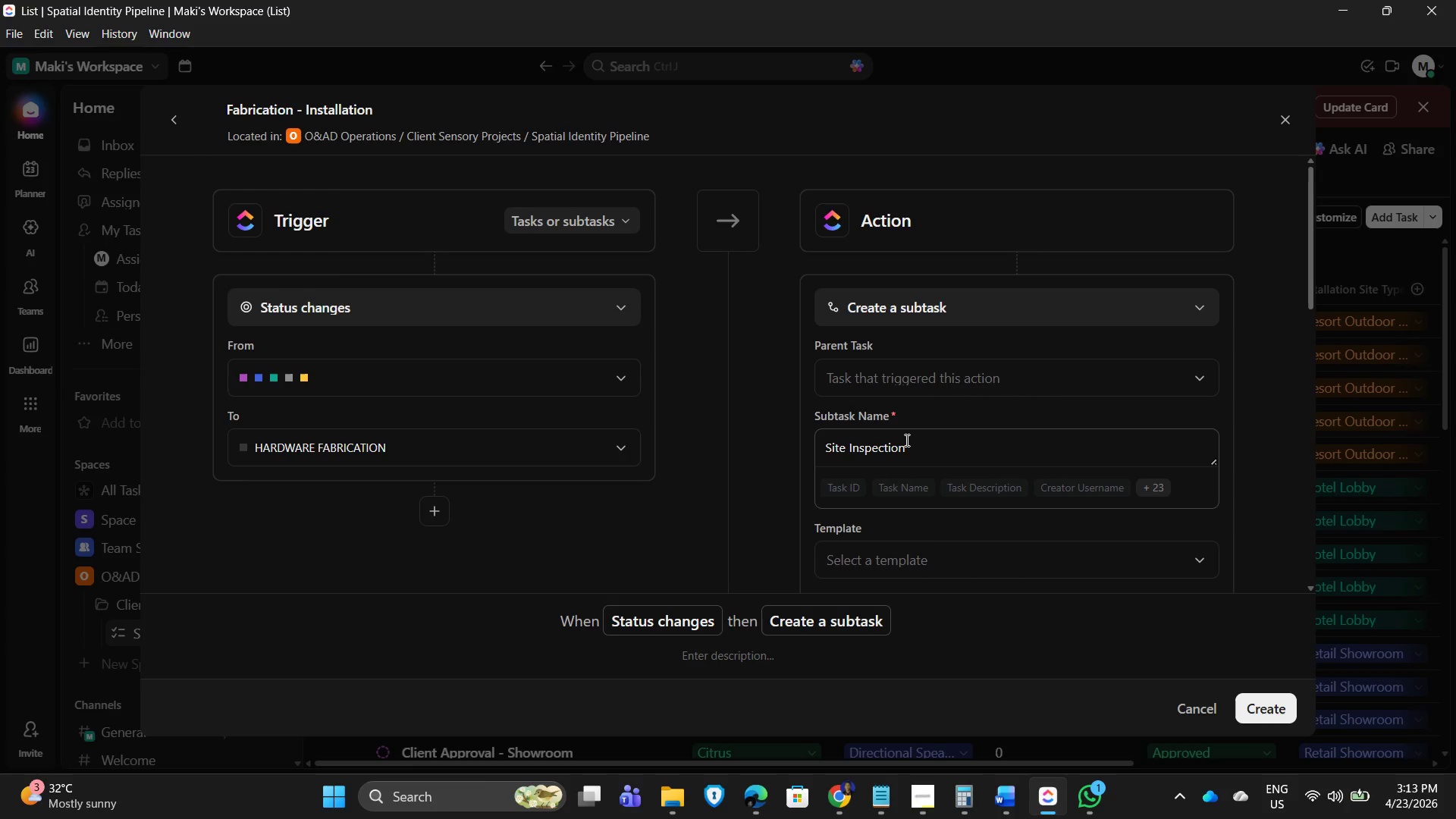 
scroll: coordinate [1003, 434], scroll_direction: down, amount: 2.0
 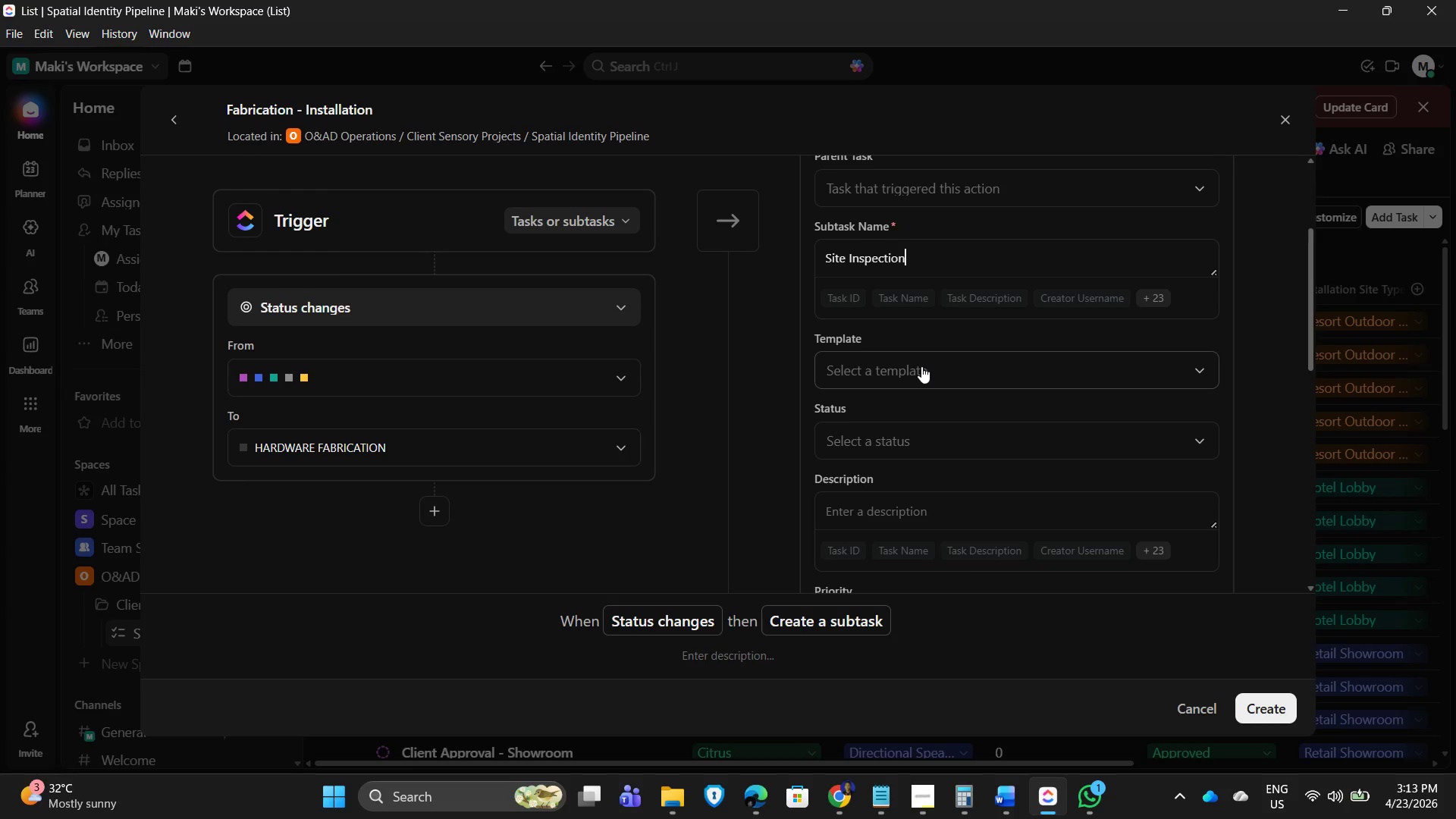 
scroll: coordinate [956, 388], scroll_direction: up, amount: 2.0
 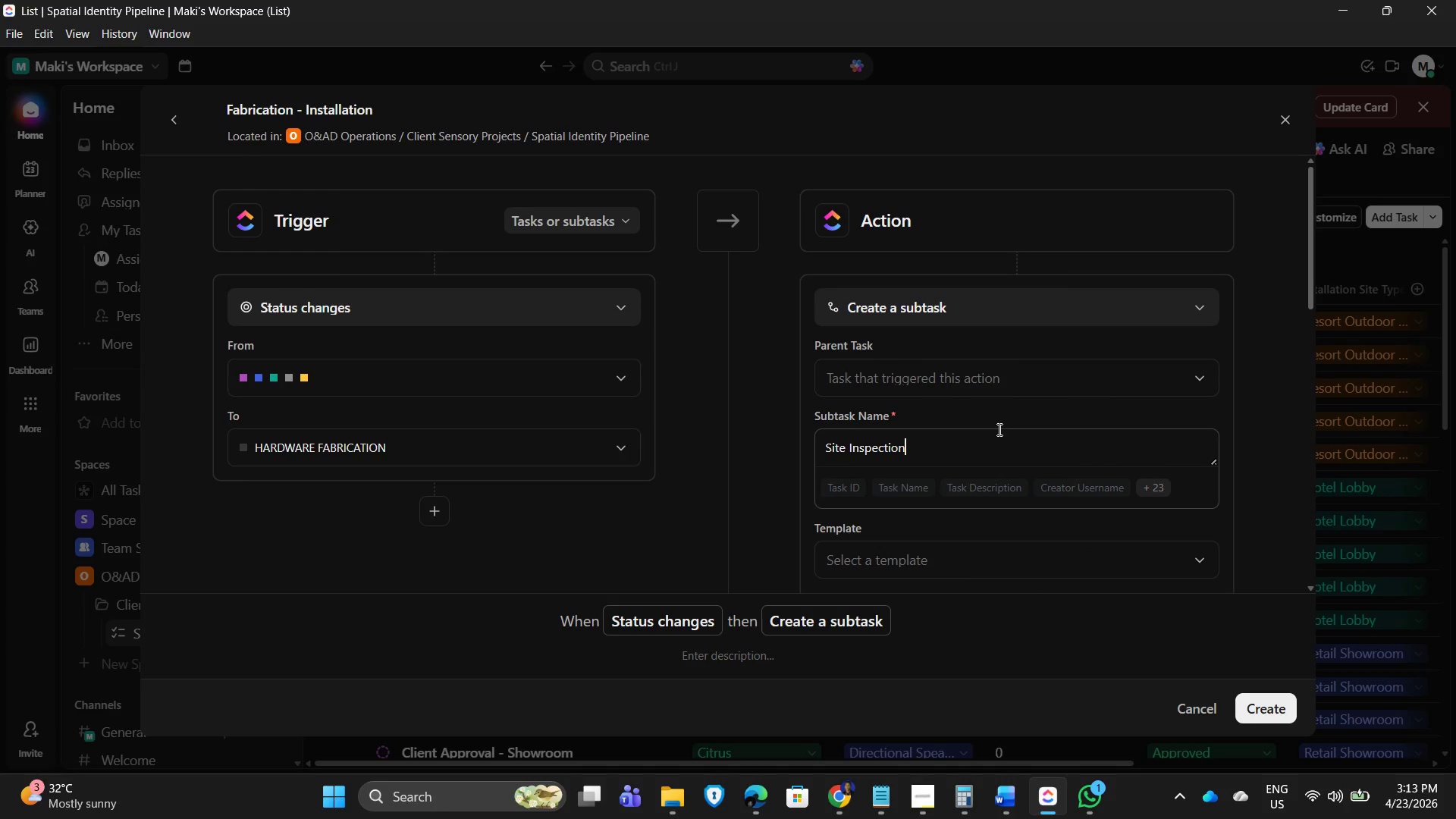 
scroll: coordinate [1003, 447], scroll_direction: down, amount: 3.0
 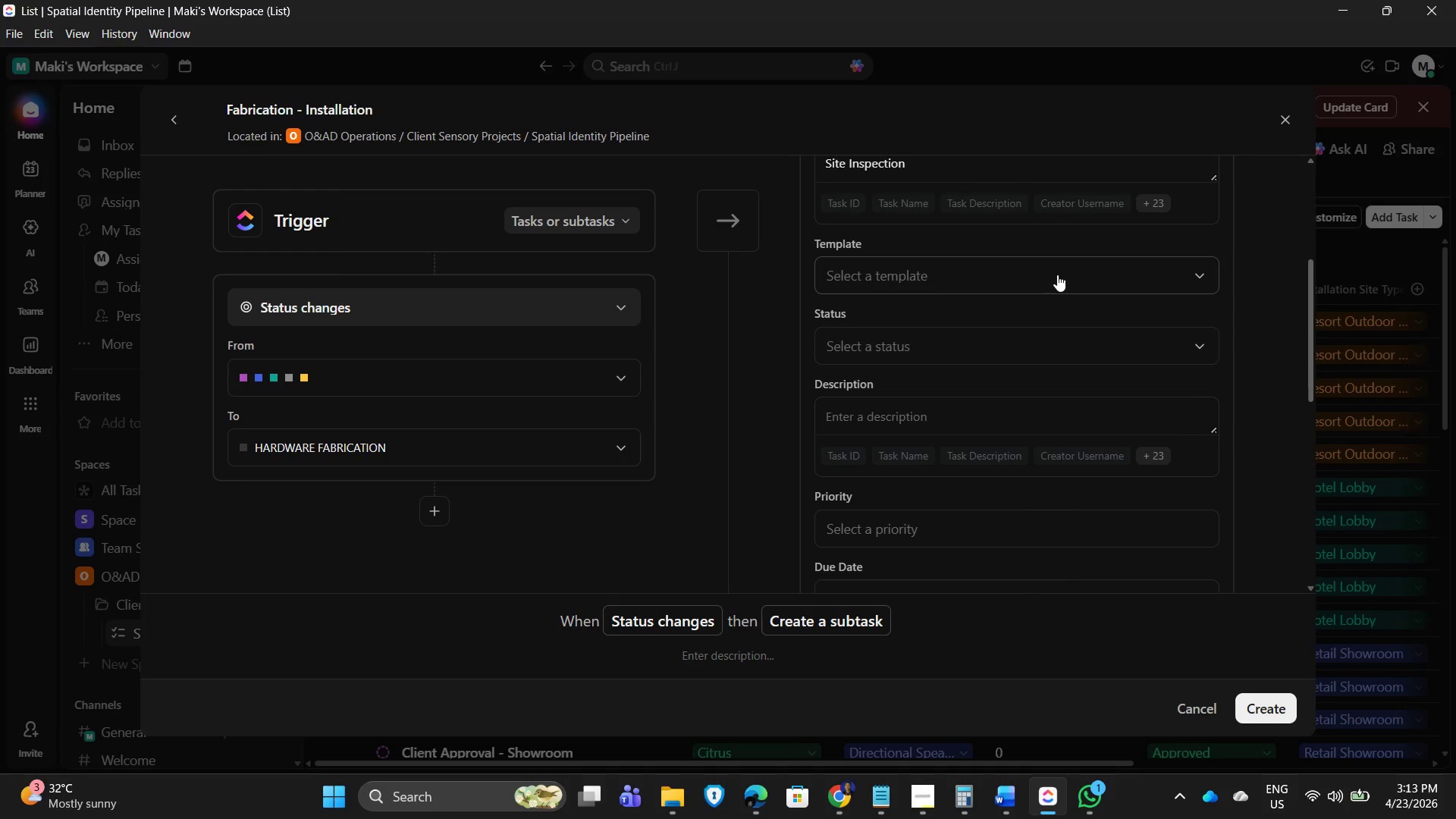 
left_click([1023, 341])
 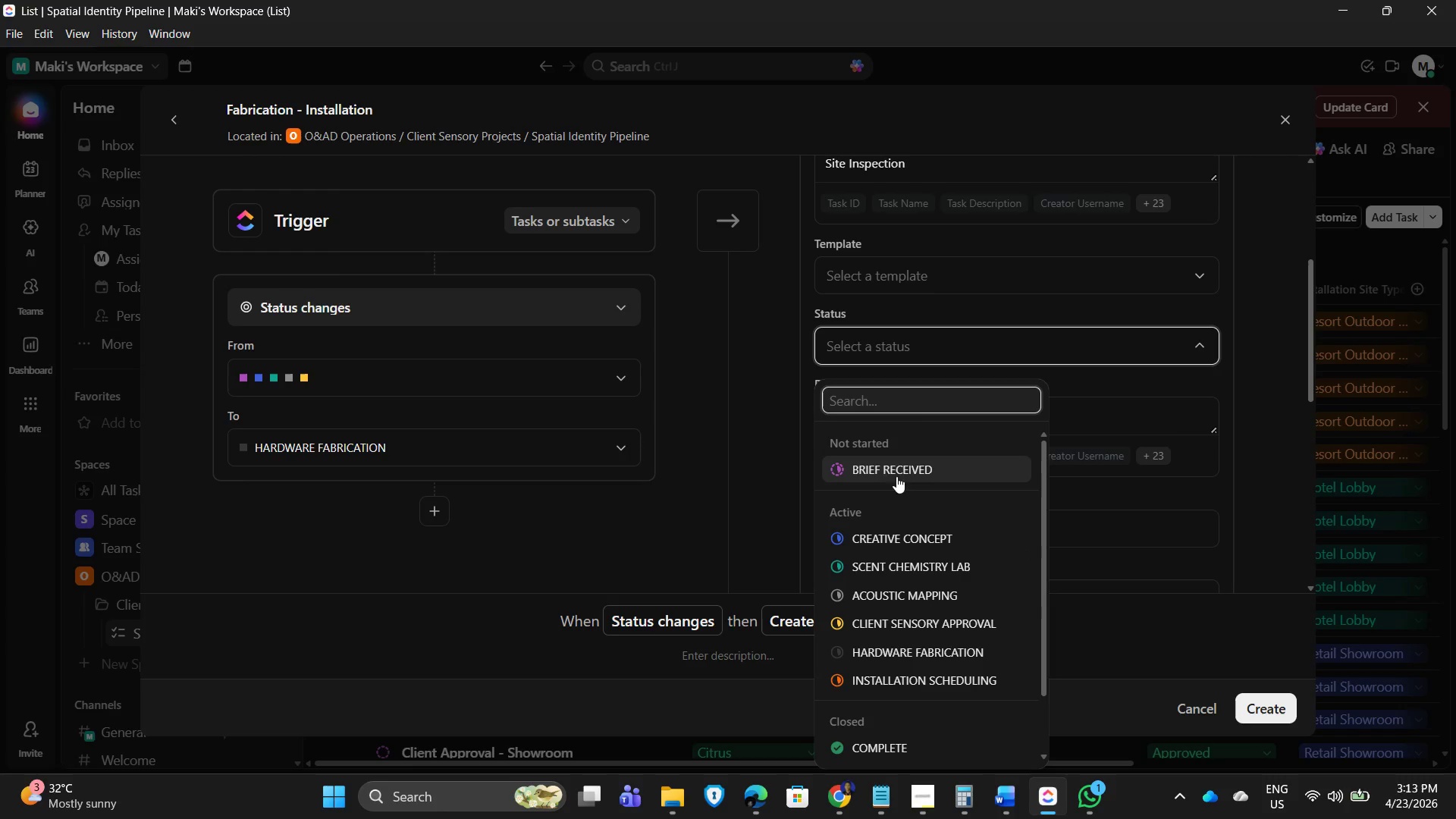 
wait(6.84)
 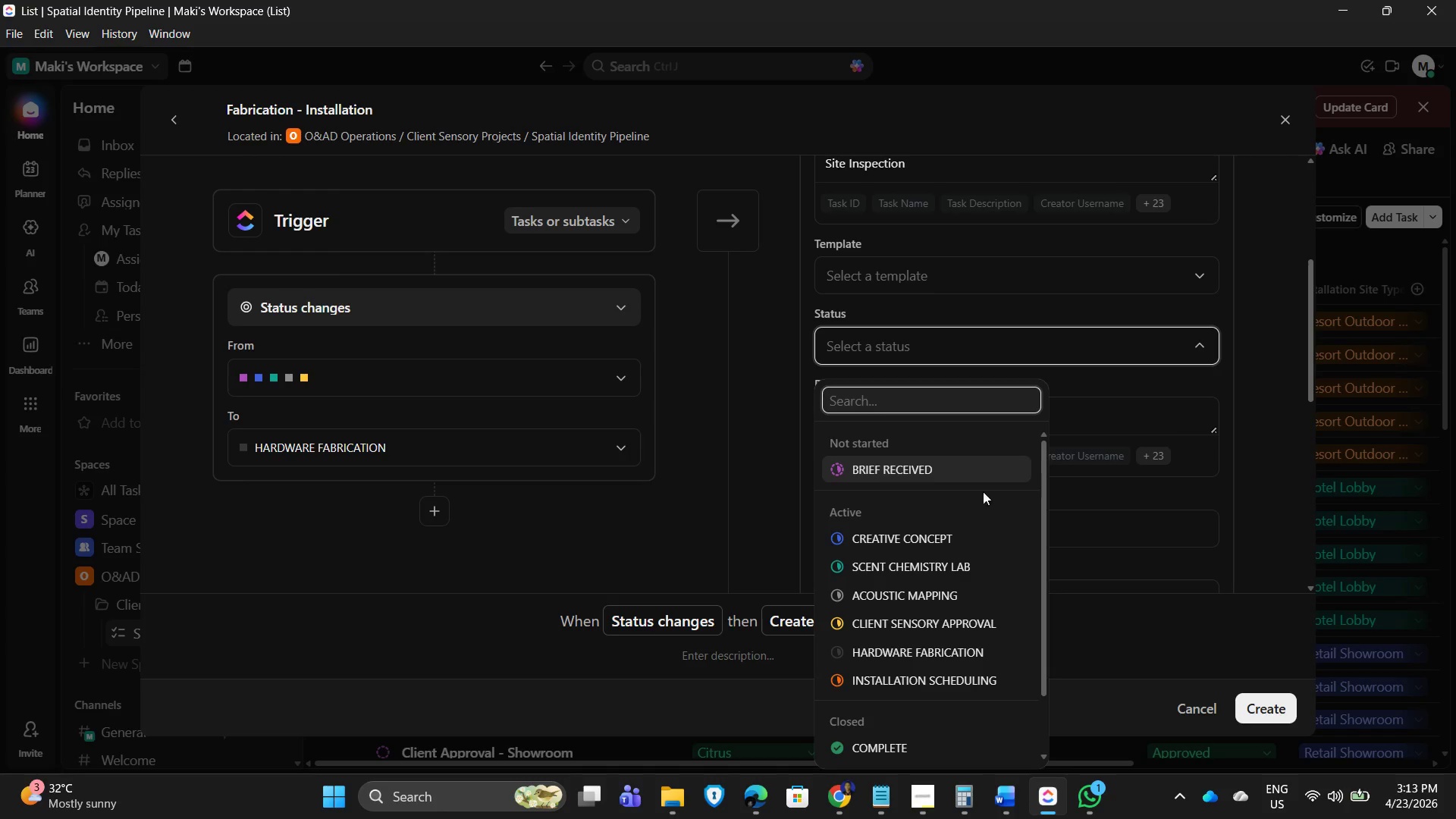 
scroll: coordinate [915, 627], scroll_direction: down, amount: 3.0
 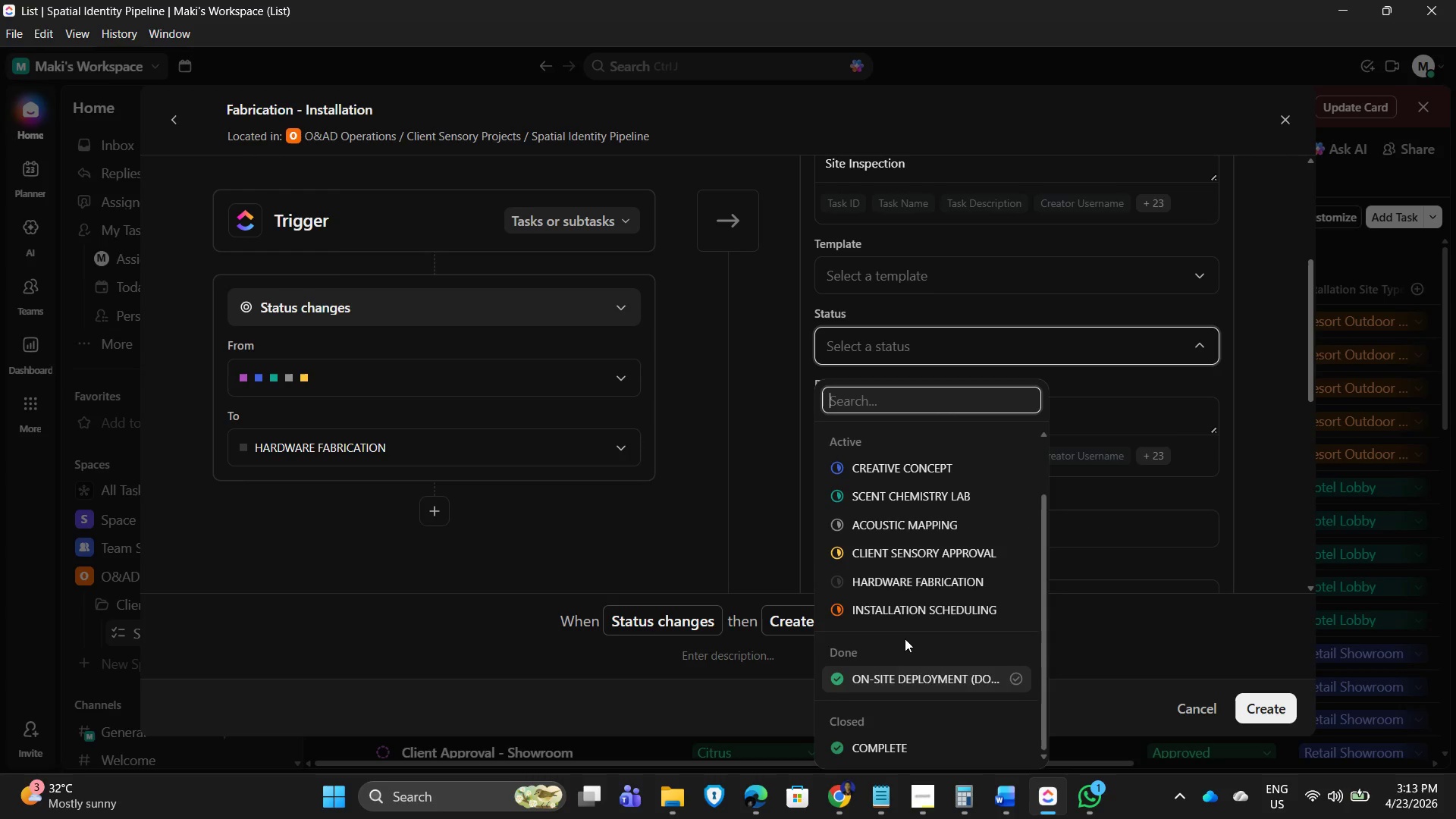 
scroll: coordinate [904, 638], scroll_direction: up, amount: 1.0
 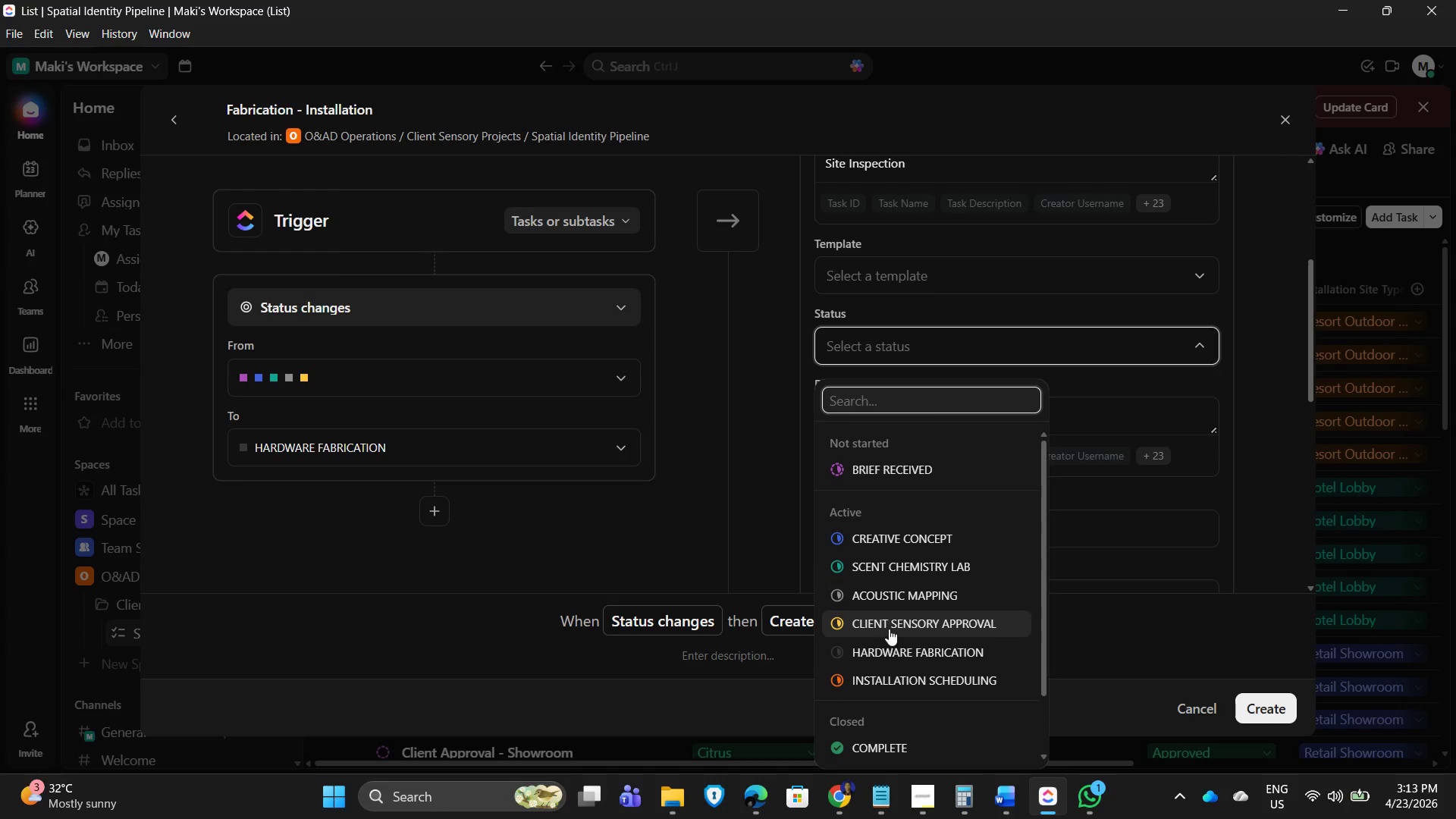 
wait(7.72)
 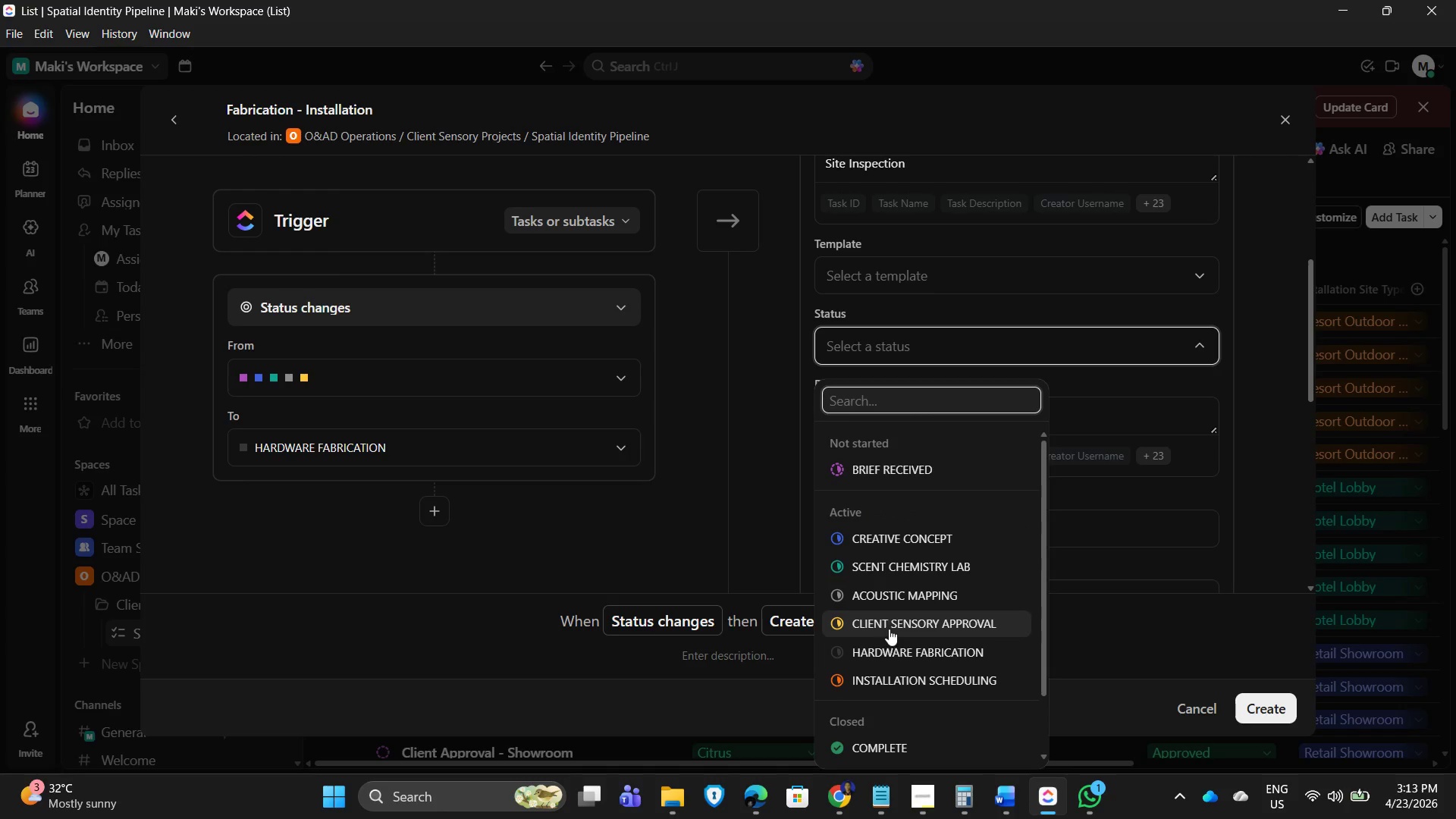 
left_click([921, 501])
 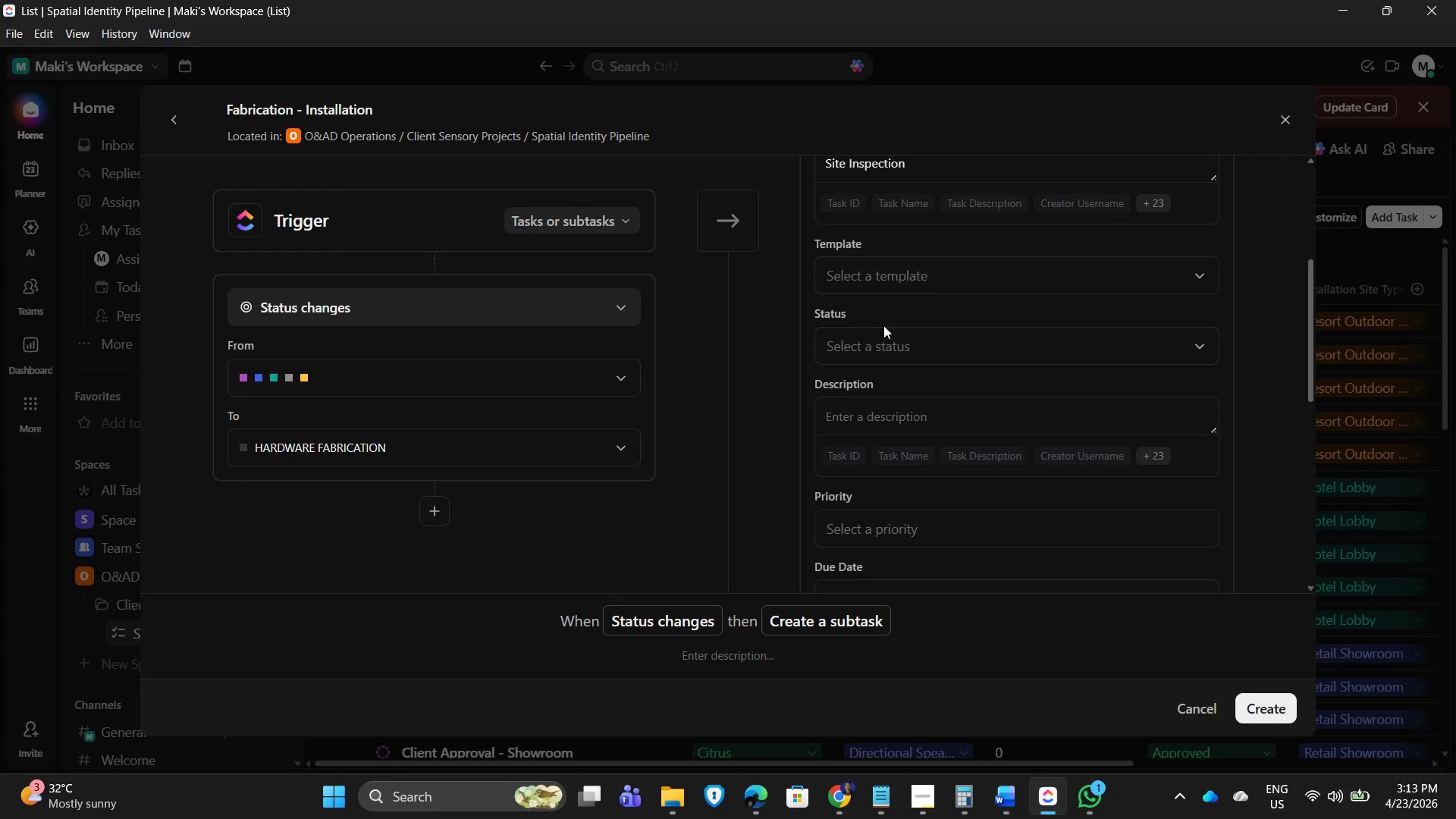 
double_click([967, 337])
 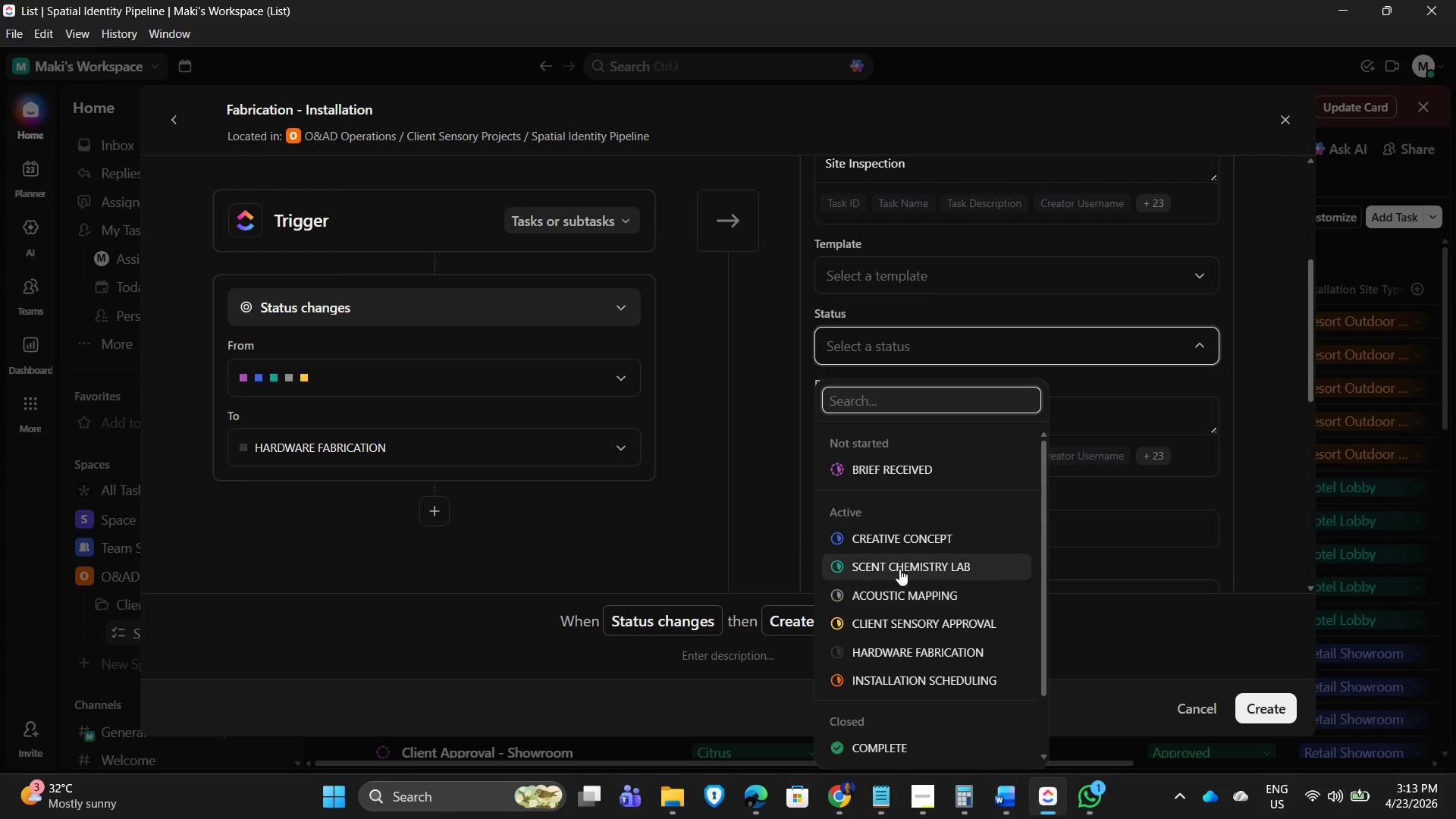 
wait(8.95)
 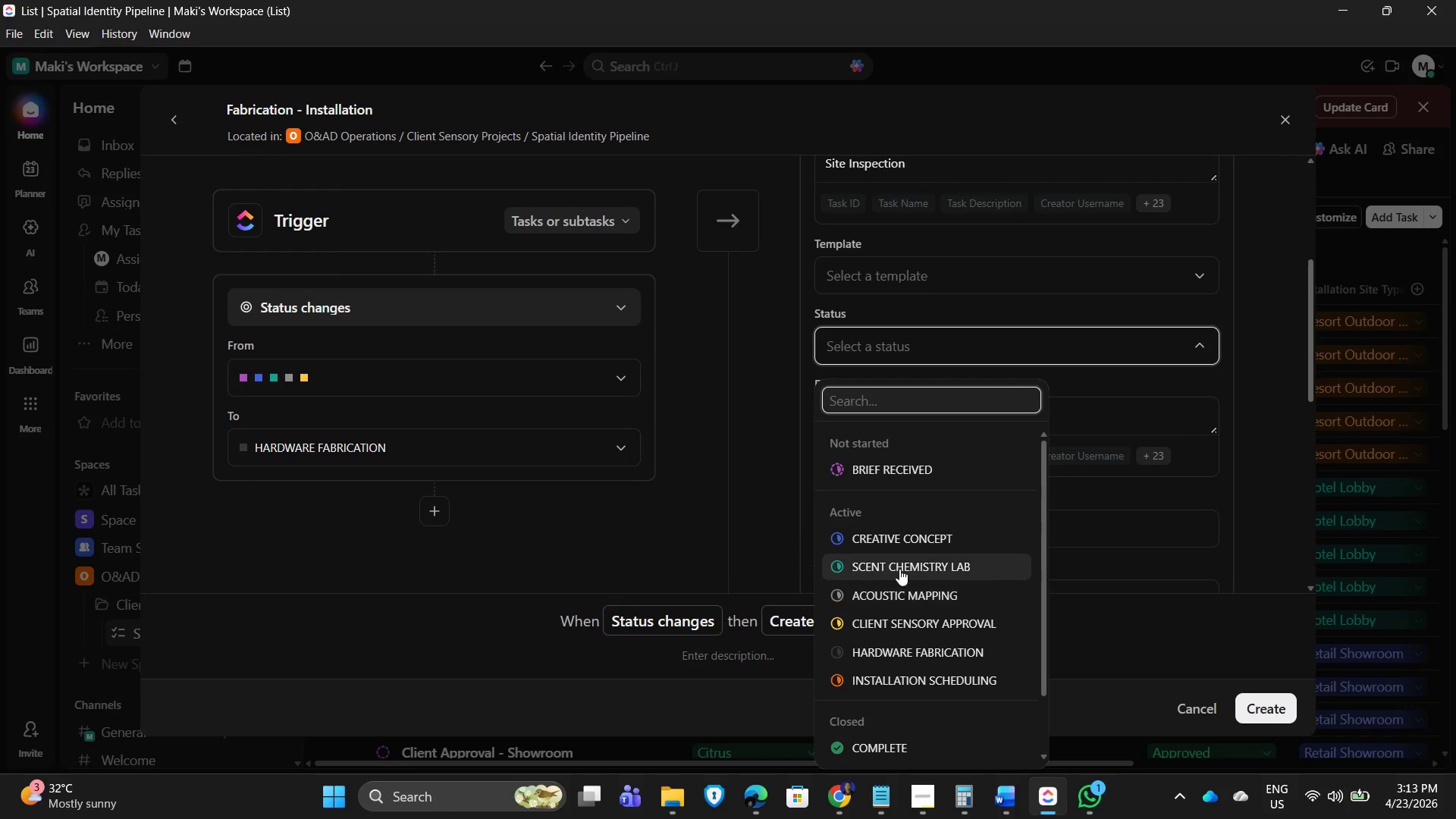 
scroll: coordinate [911, 694], scroll_direction: down, amount: 6.0
 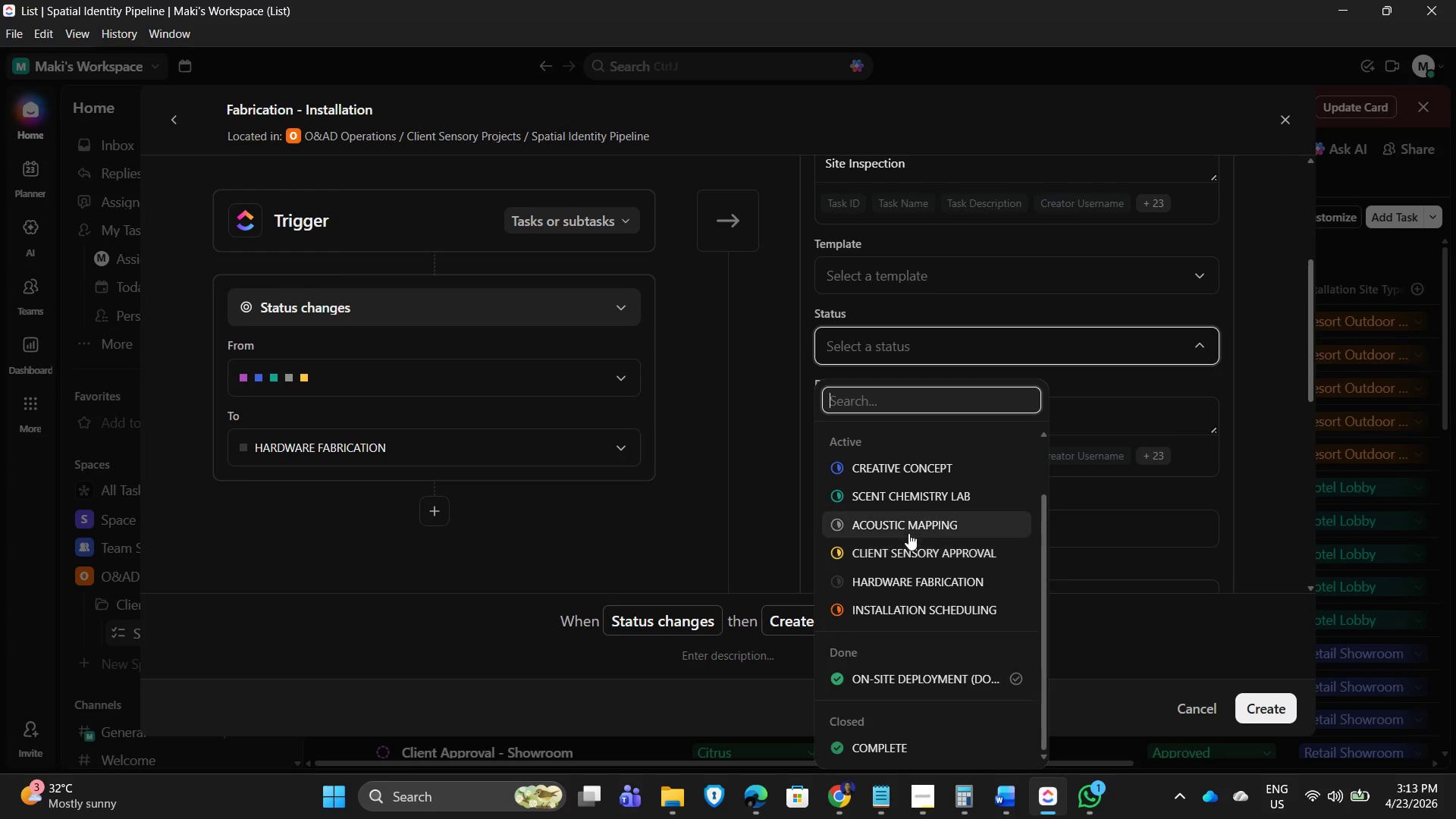 
scroll: coordinate [908, 533], scroll_direction: up, amount: 5.0
 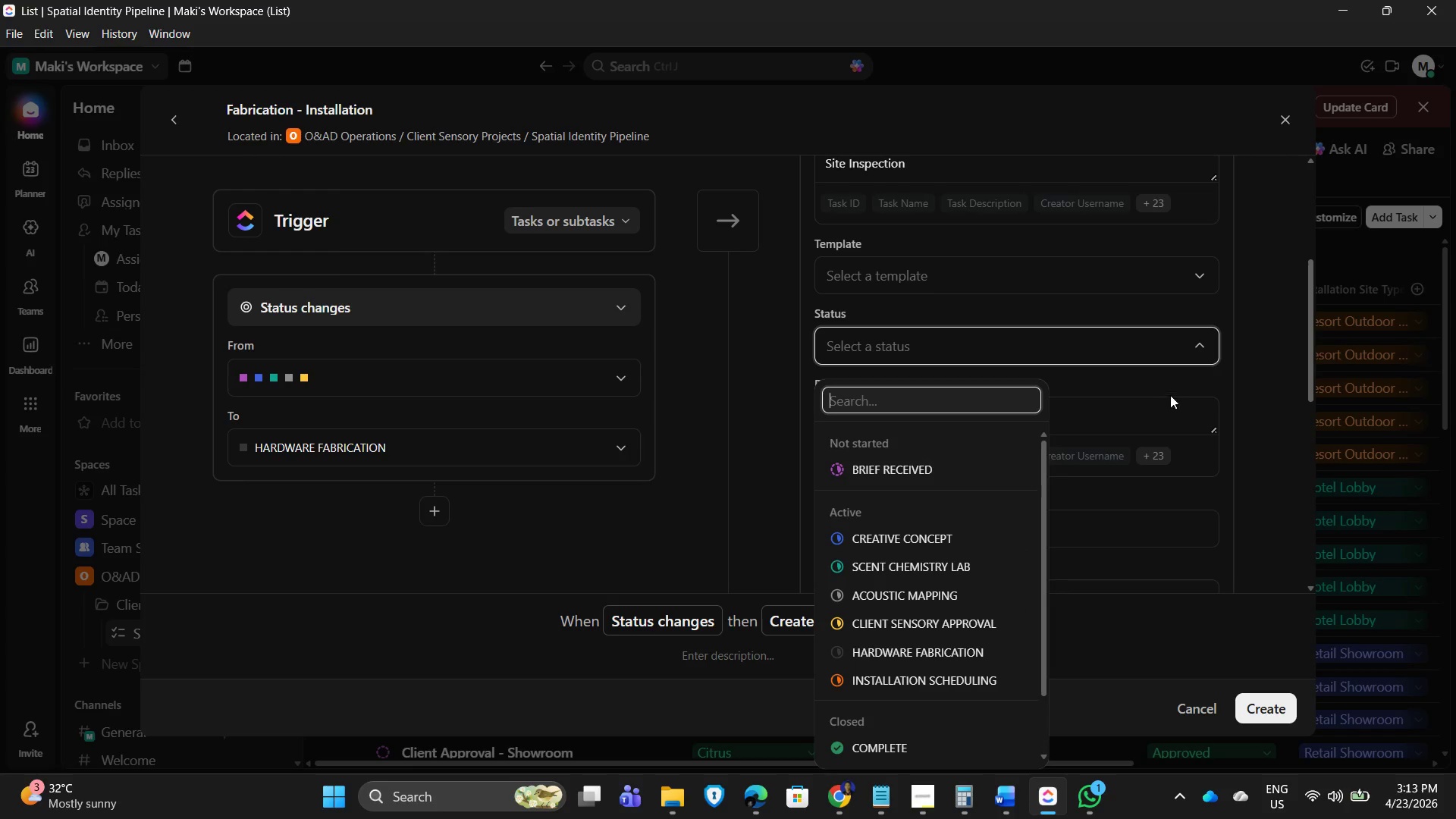 
left_click([1181, 387])
 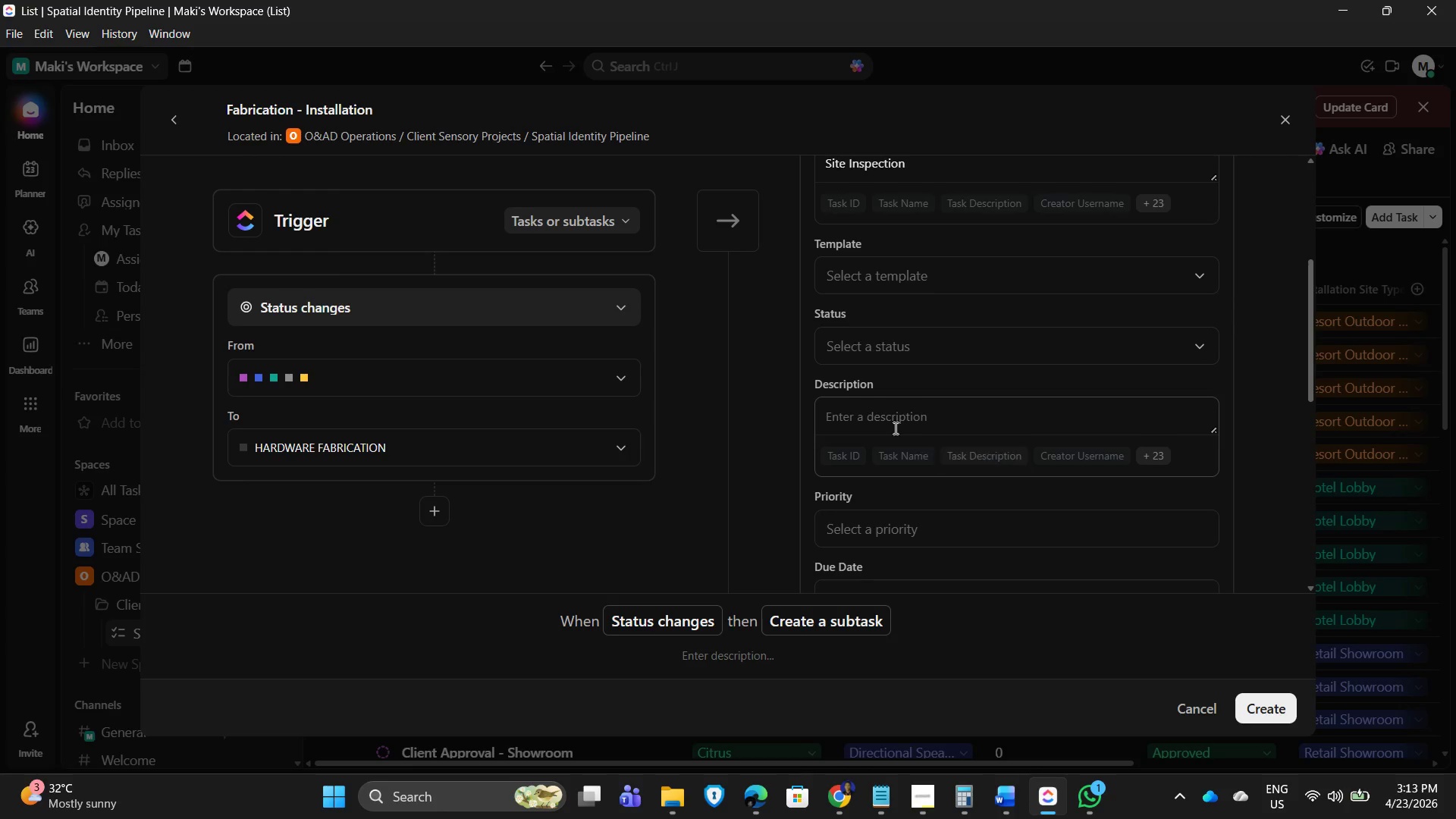 
wait(9.16)
 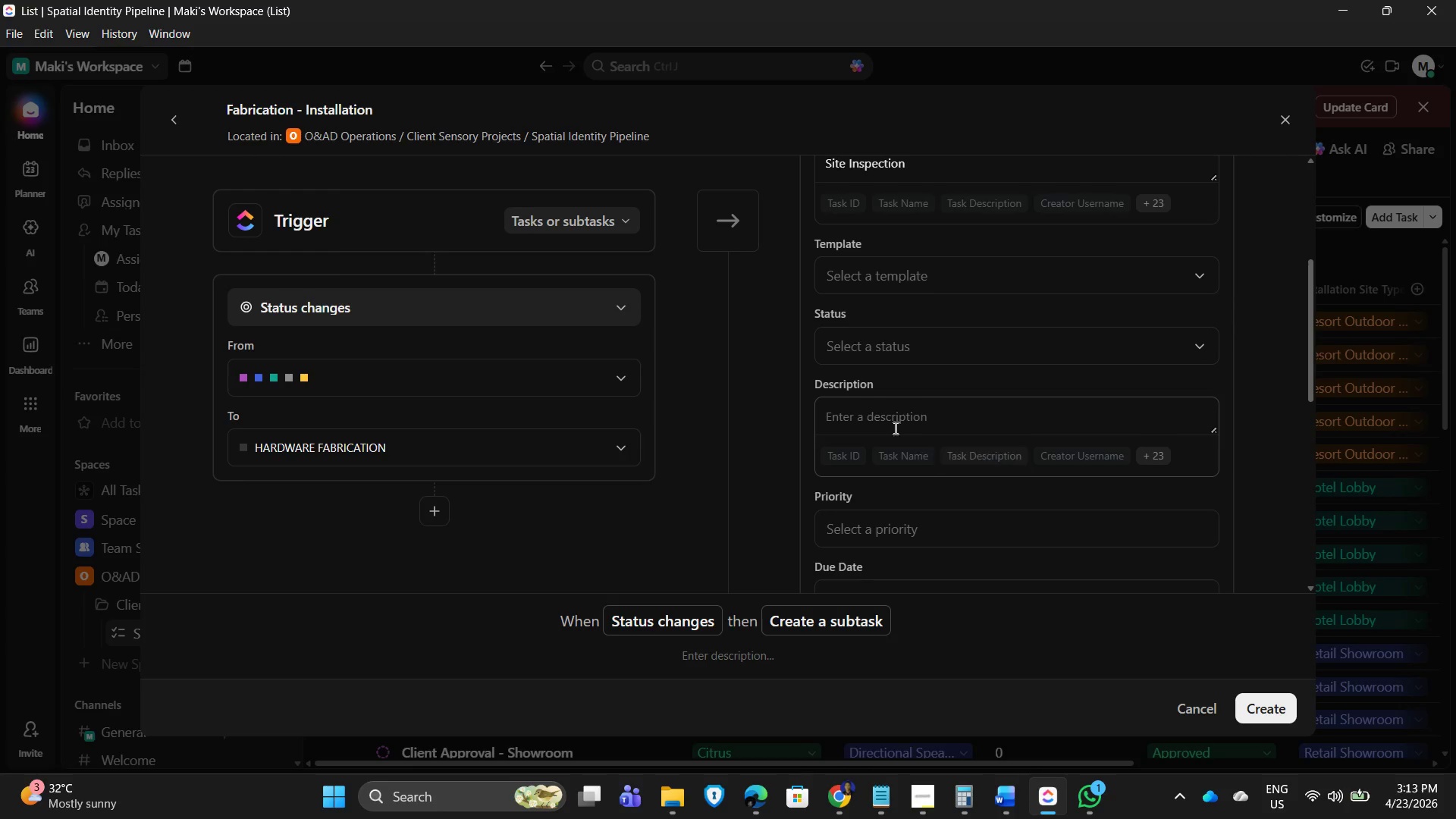 
scroll: coordinate [965, 531], scroll_direction: down, amount: 8.0
 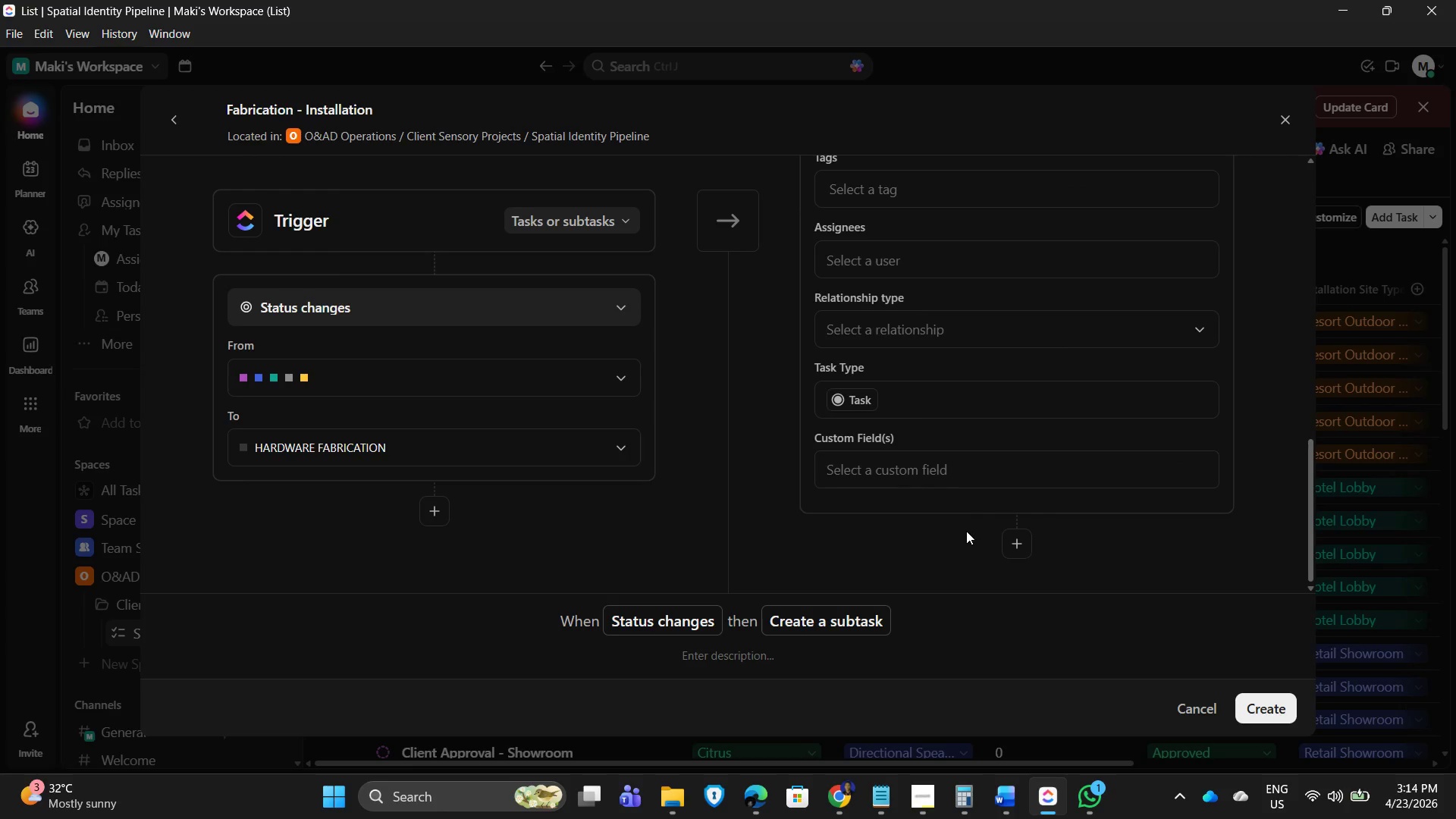 
scroll: coordinate [922, 505], scroll_direction: up, amount: 1.0
 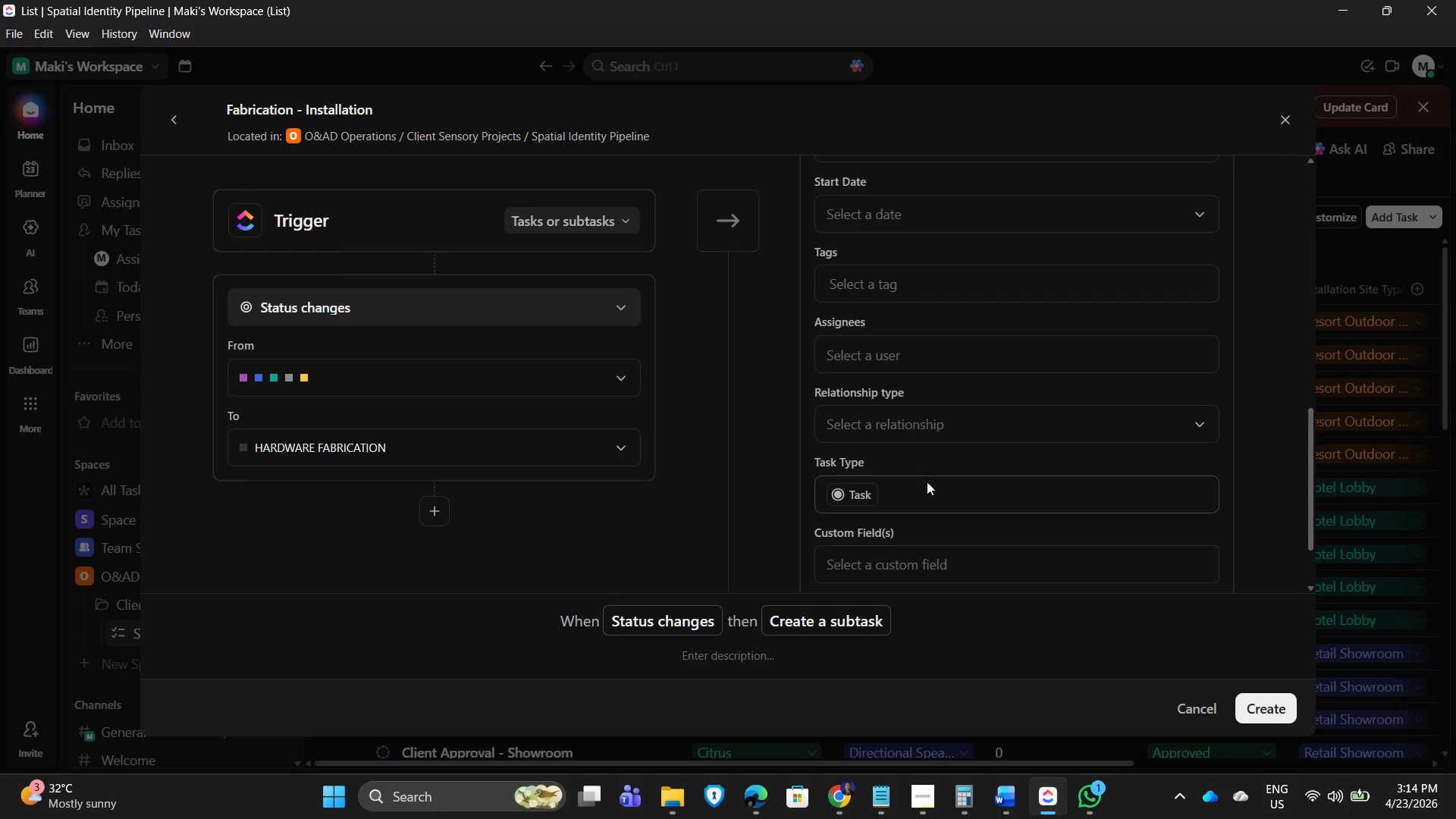 
scroll: coordinate [940, 510], scroll_direction: down, amount: 2.0
 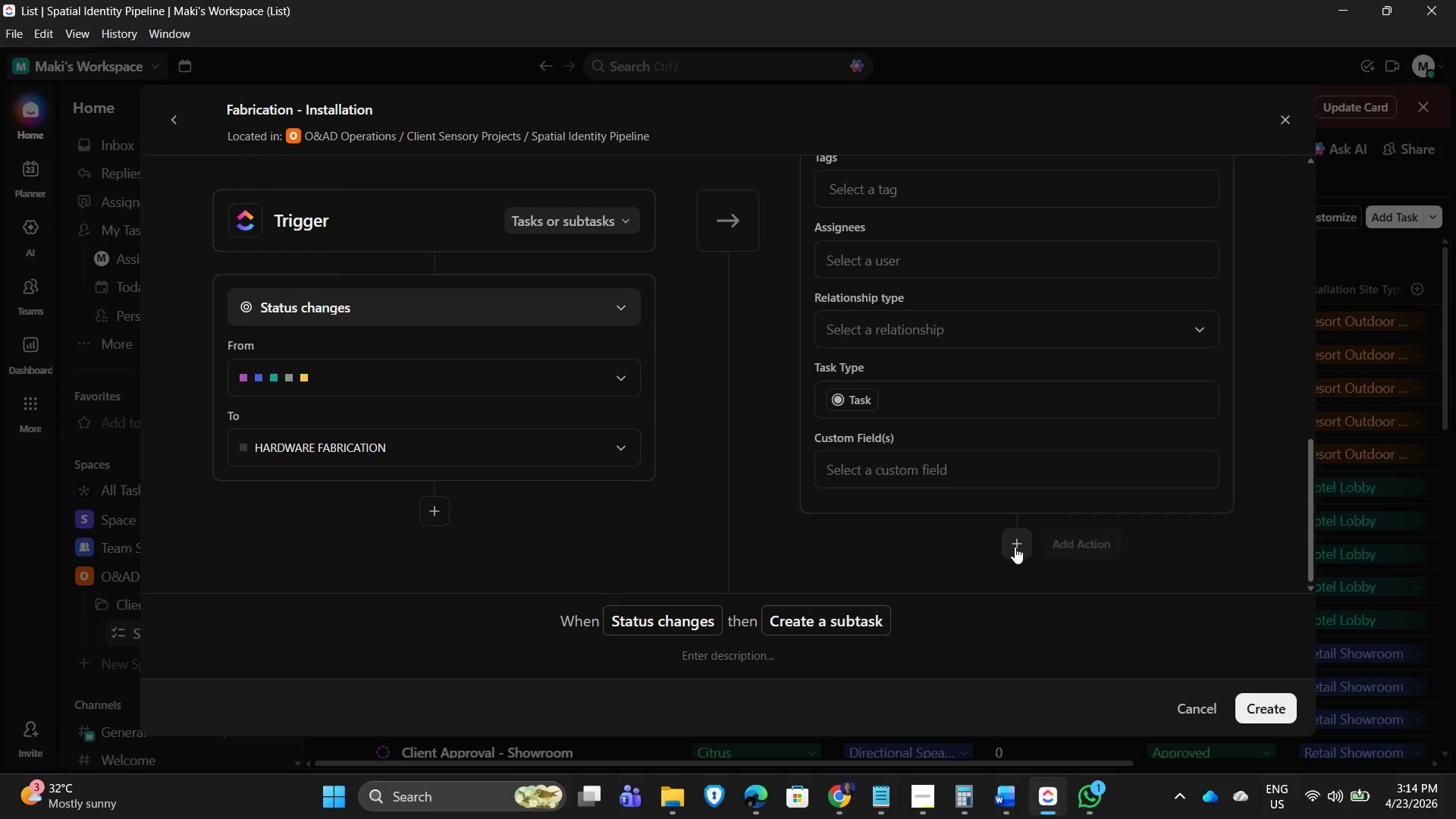 
left_click([1015, 547])
 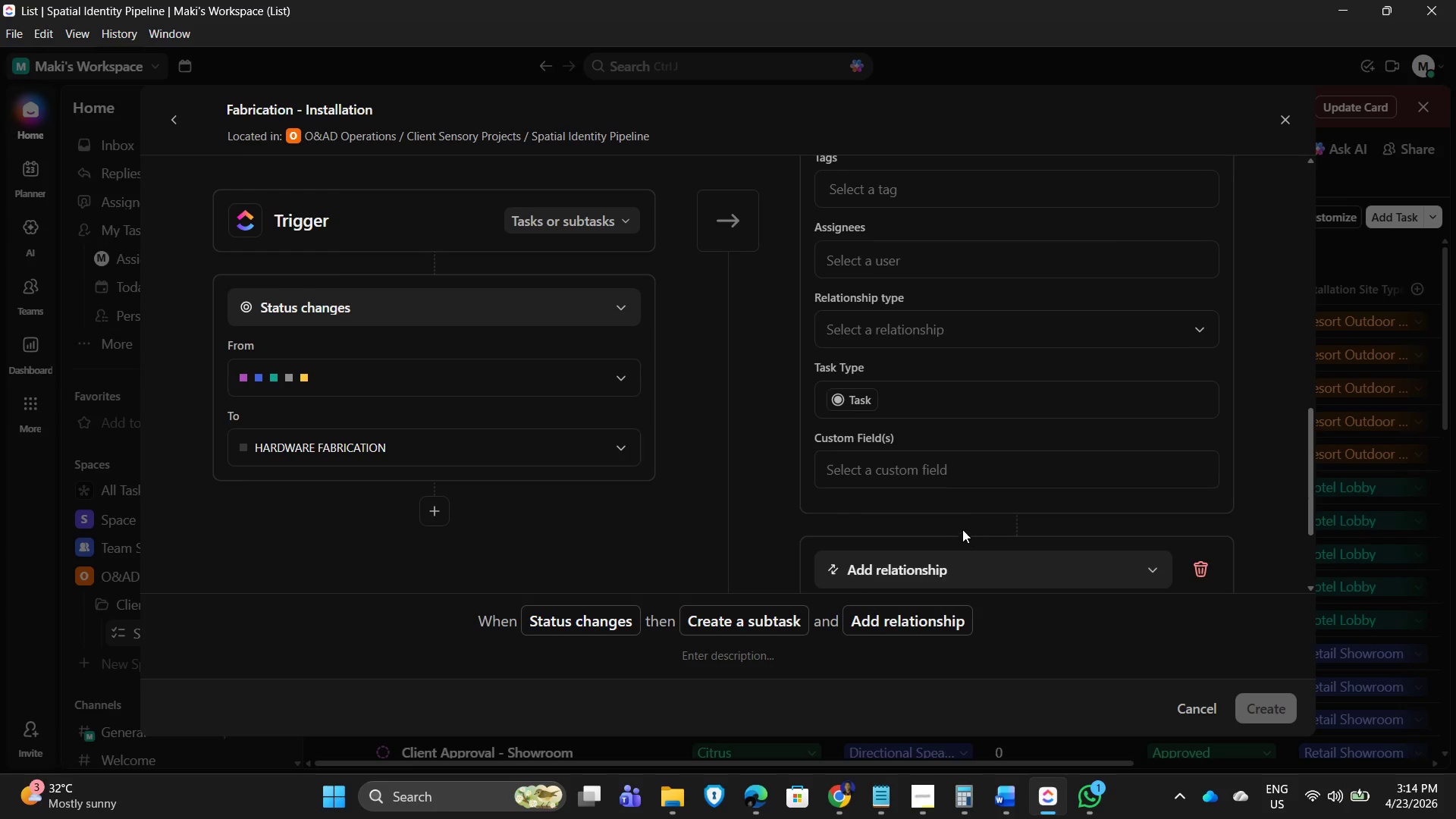 
scroll: coordinate [977, 530], scroll_direction: down, amount: 2.0
 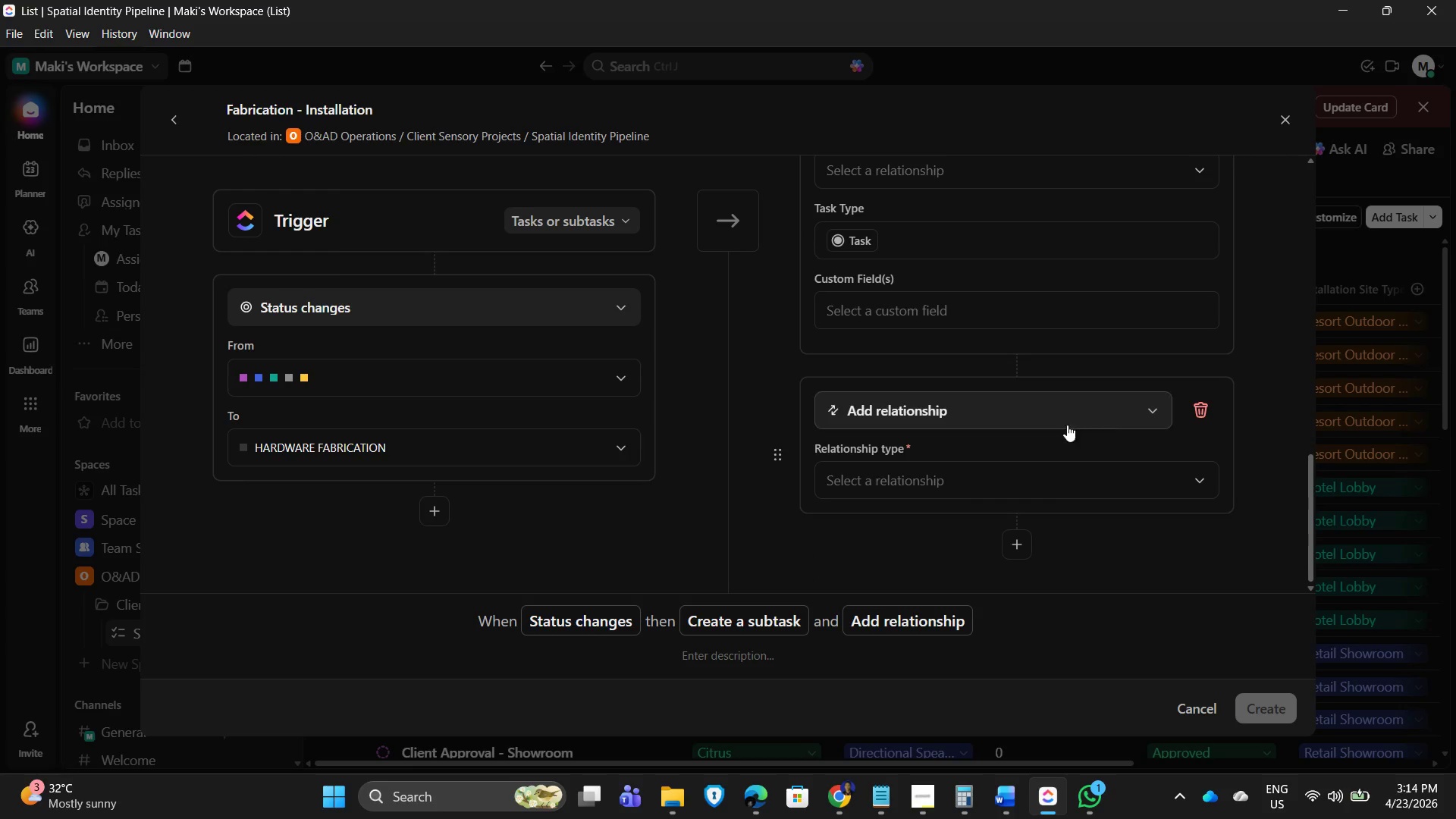 
left_click([1140, 408])
 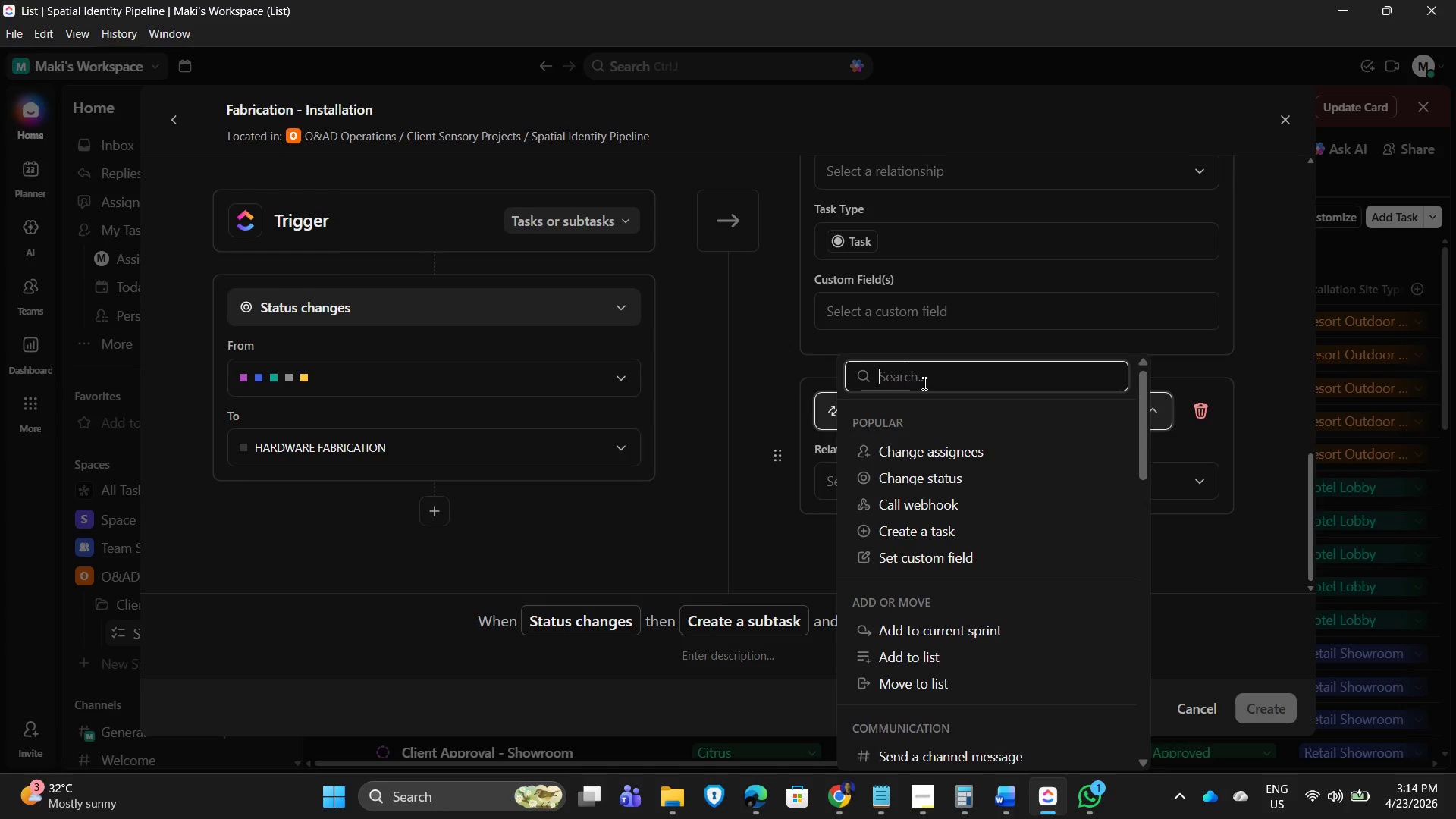 
type(creat)
 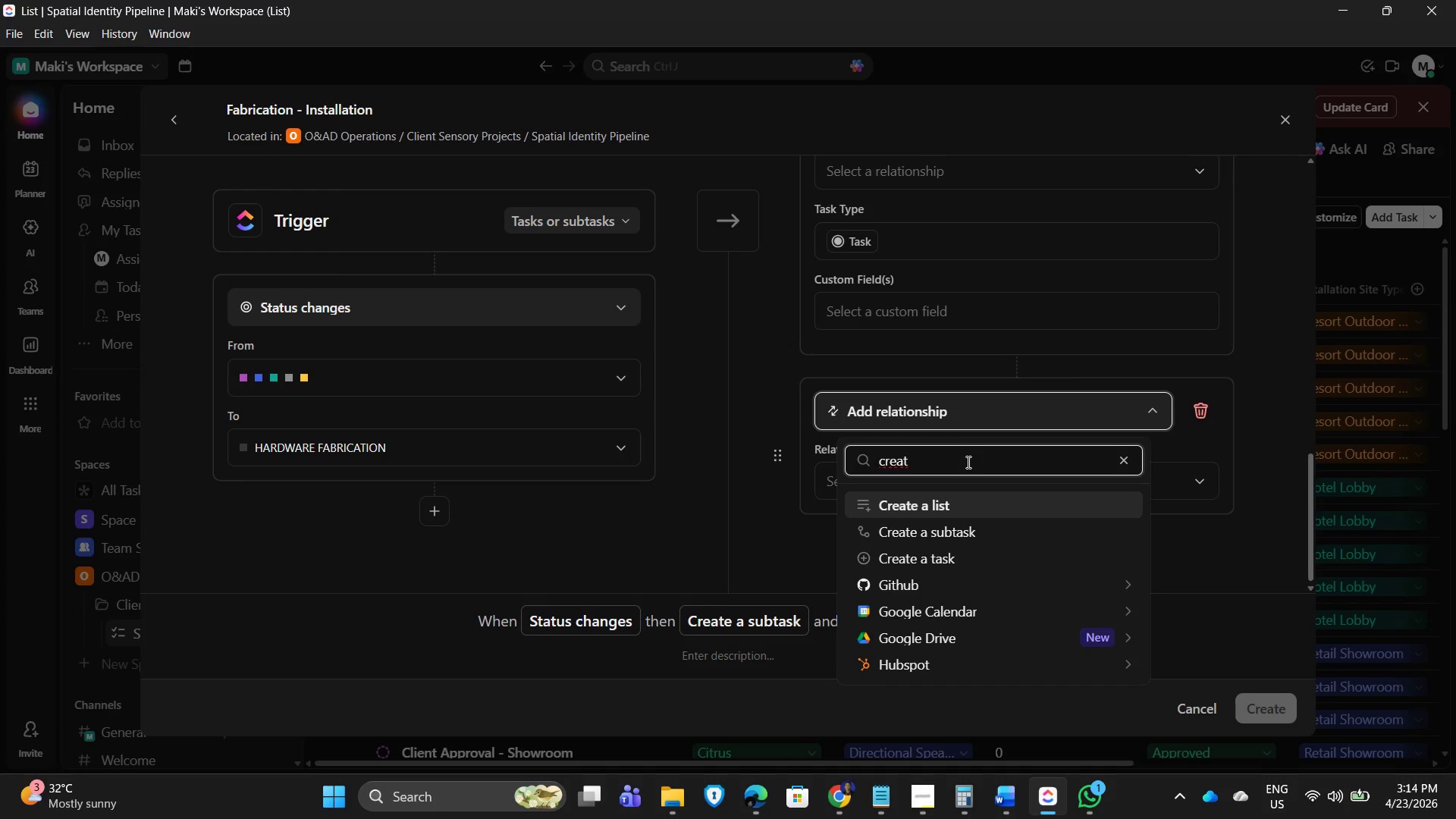 
left_click([961, 531])
 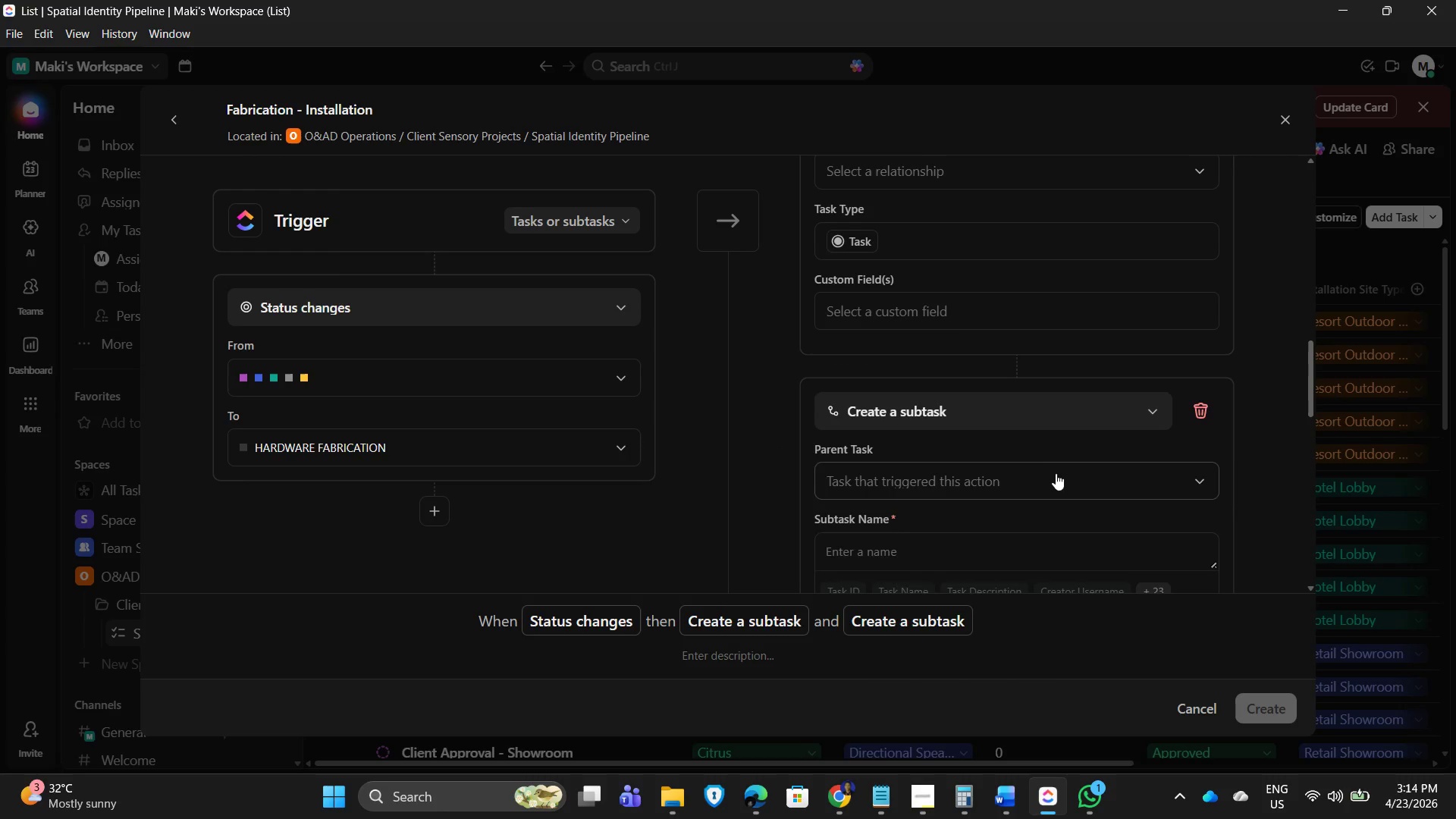 
scroll: coordinate [1065, 479], scroll_direction: down, amount: 2.0
 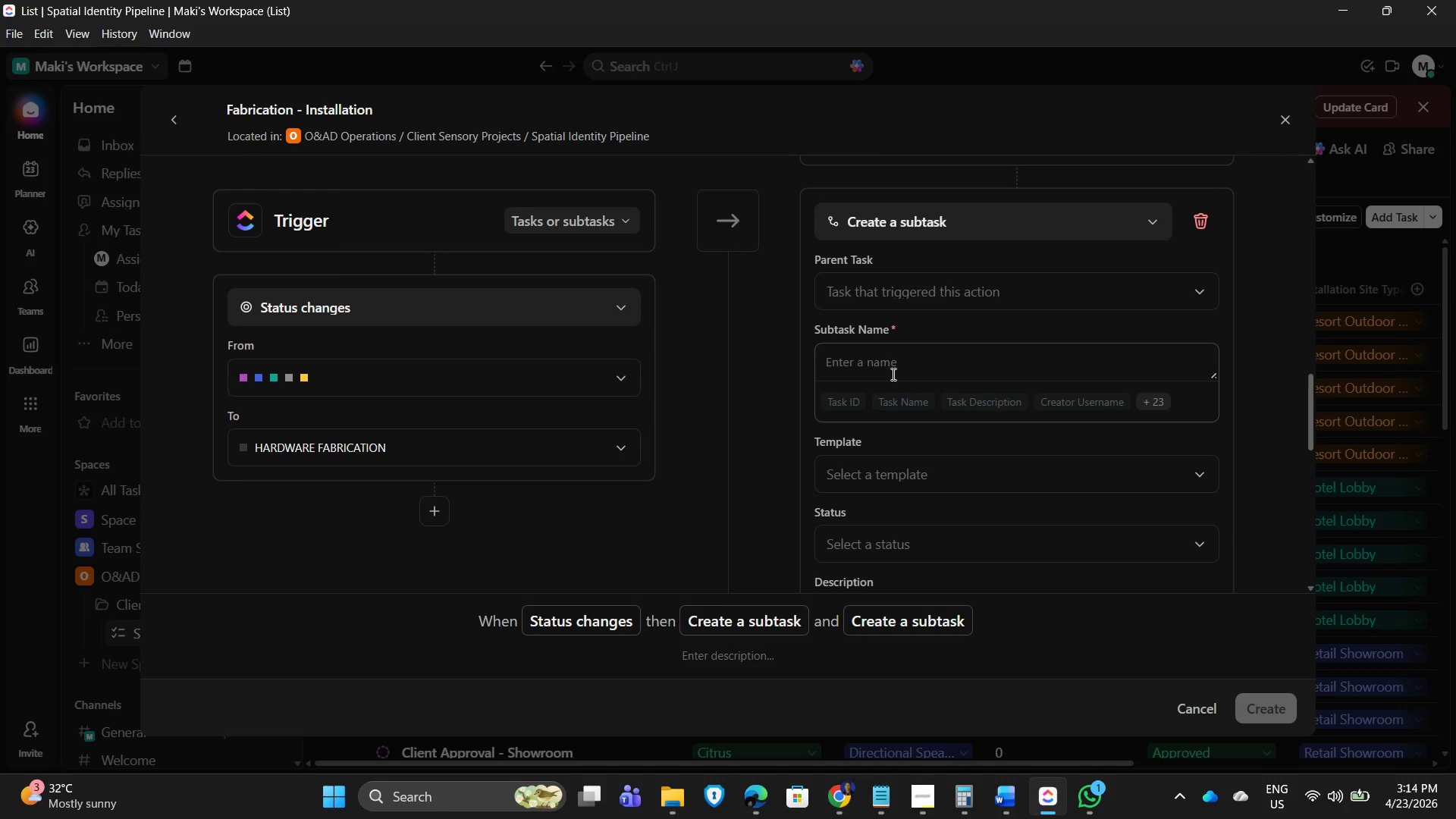 
left_click([872, 366])
 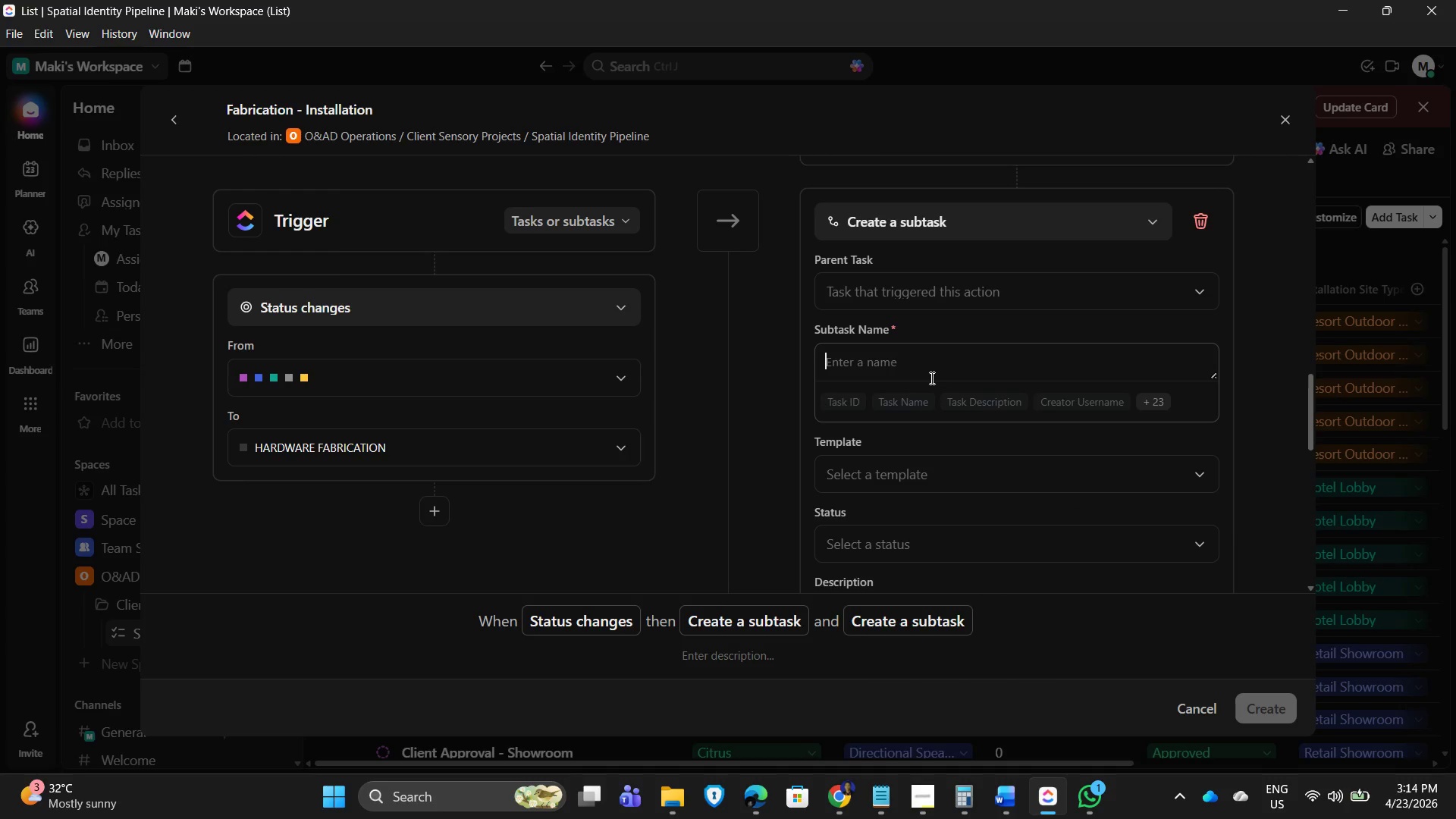 
type(Delivery Coordination)
 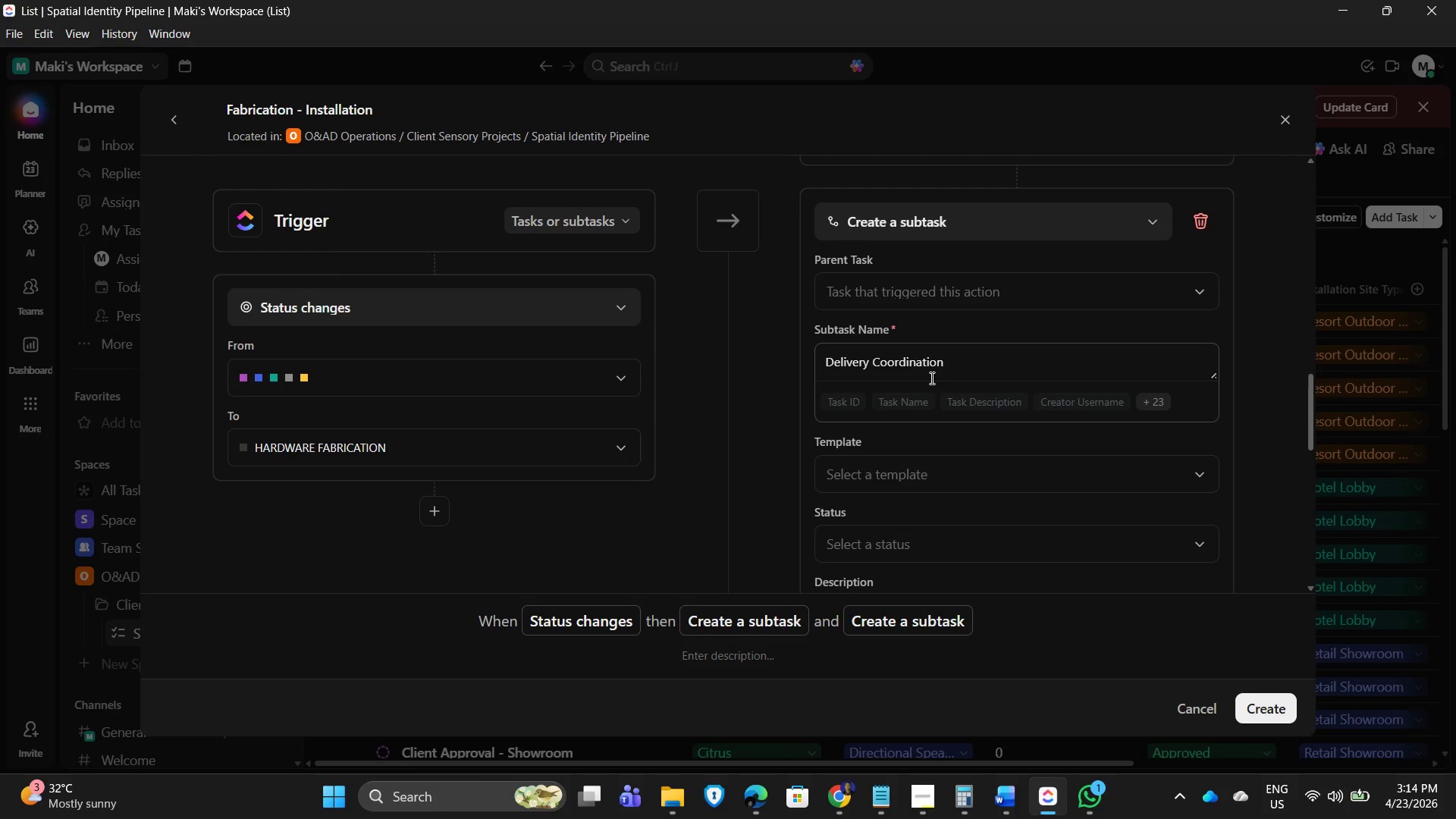 
scroll: coordinate [1006, 425], scroll_direction: down, amount: 8.0
 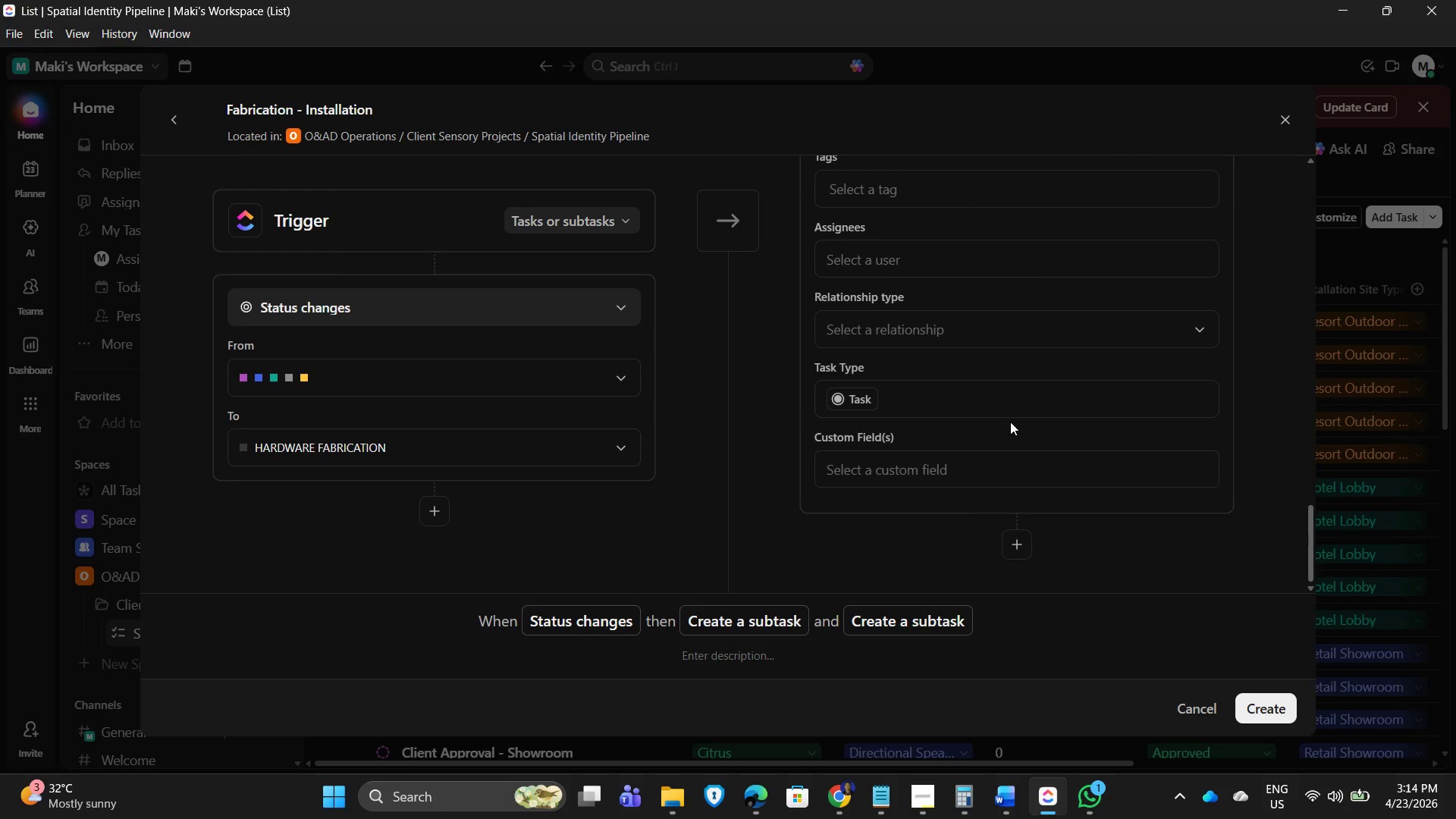 
scroll: coordinate [952, 350], scroll_direction: up, amount: 7.0
 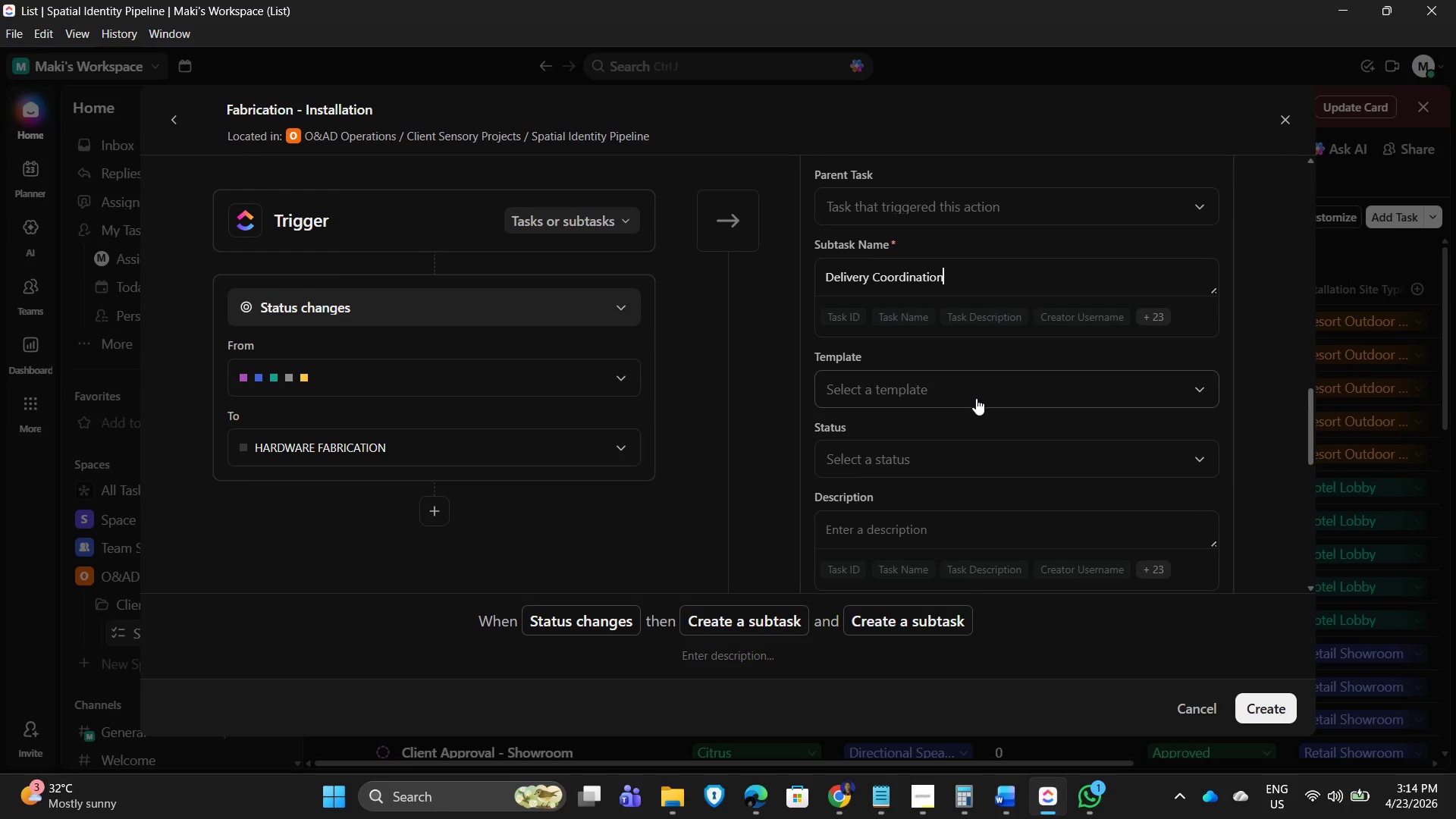 
left_click([976, 398])
 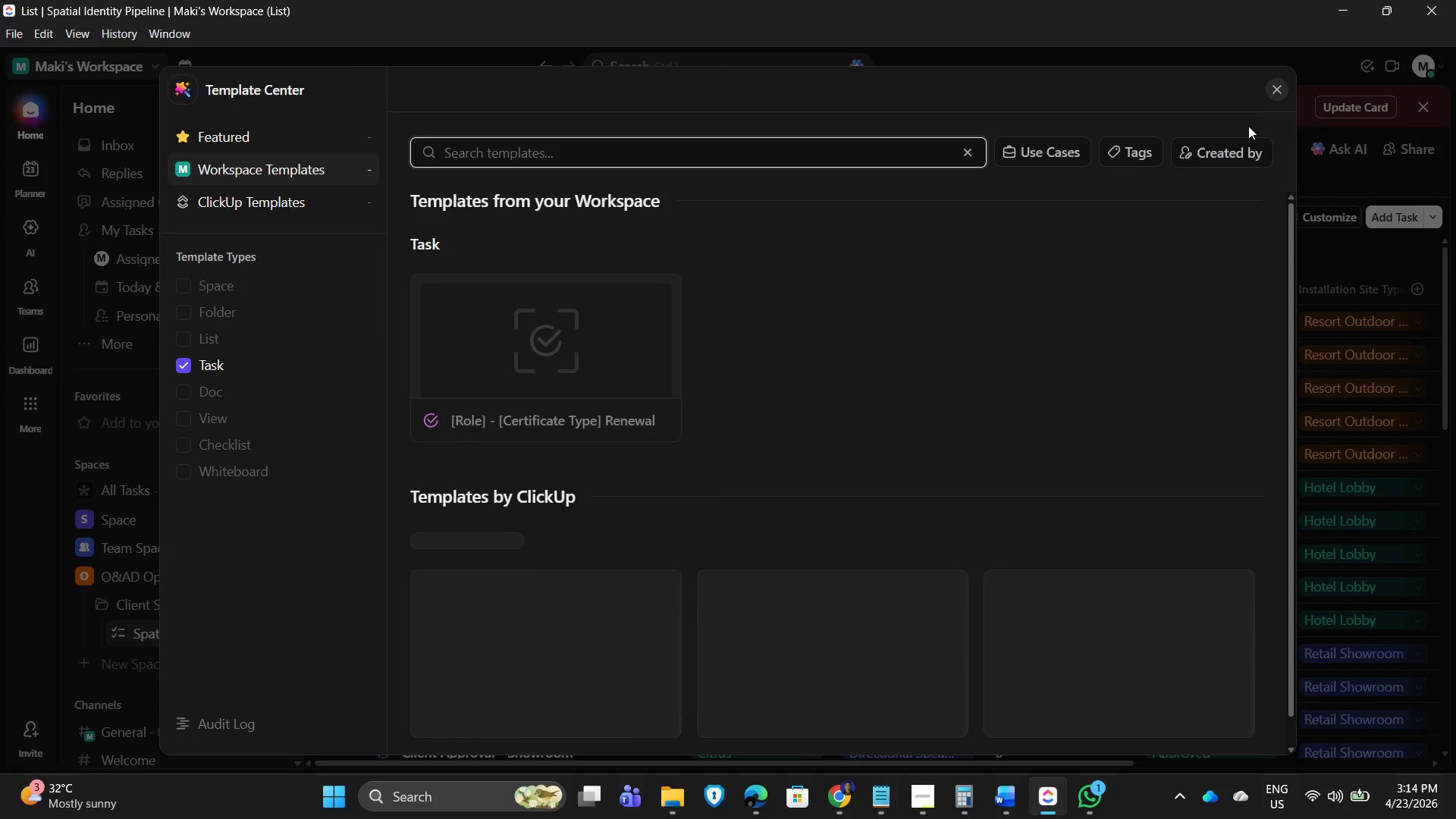 
left_click([1280, 90])
 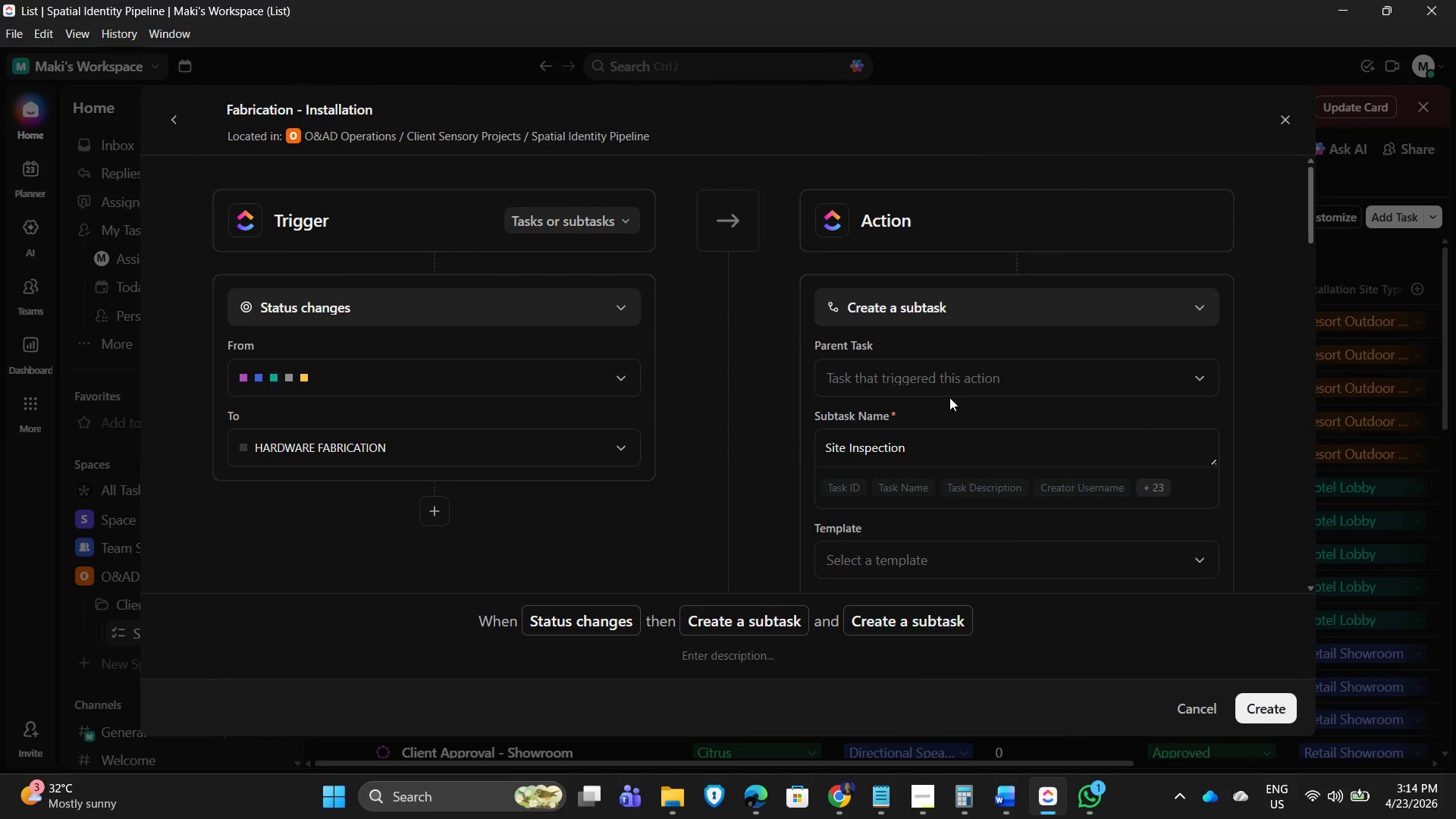 
scroll: coordinate [977, 541], scroll_direction: down, amount: 25.0
 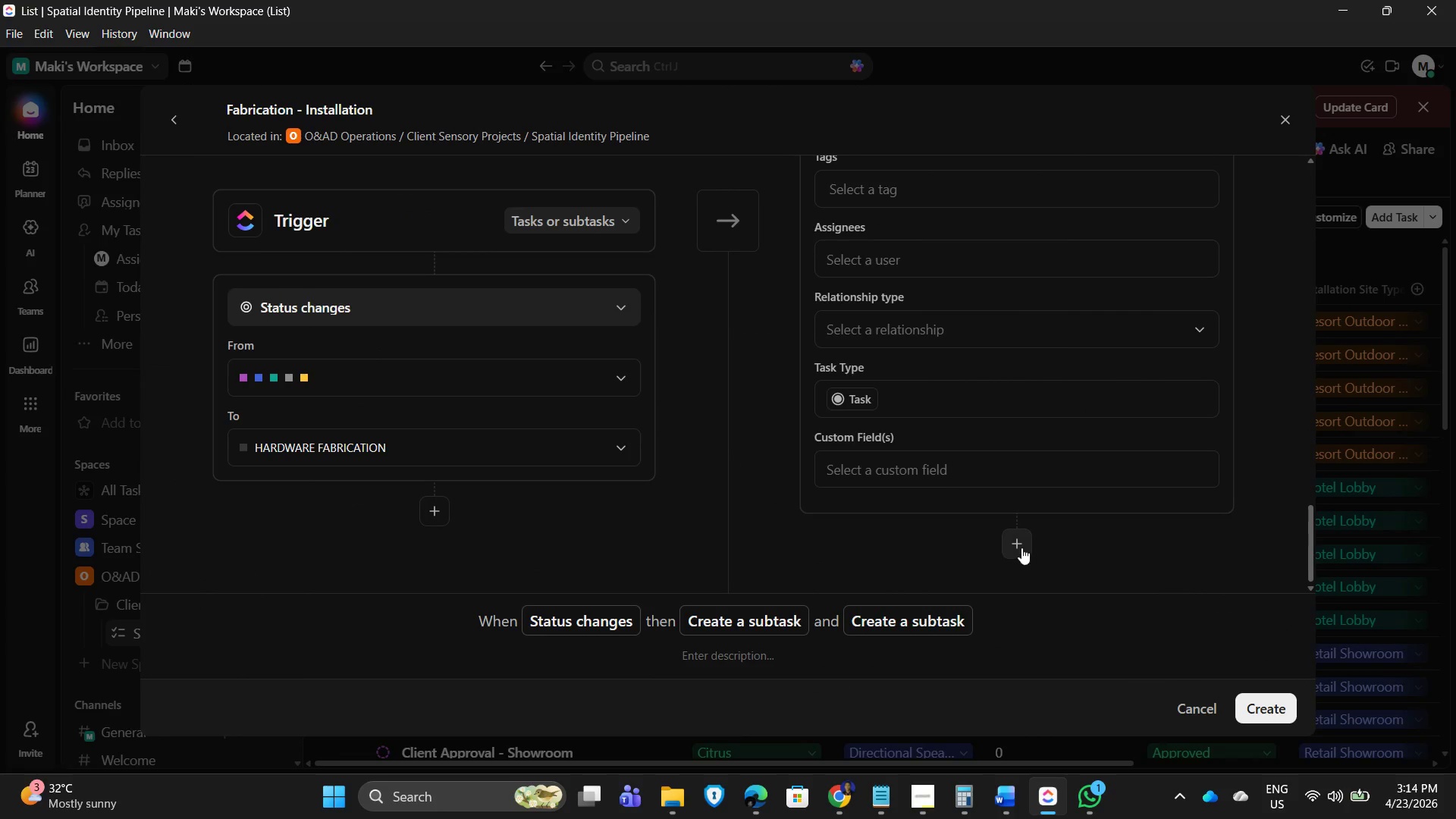 
left_click([1021, 545])
 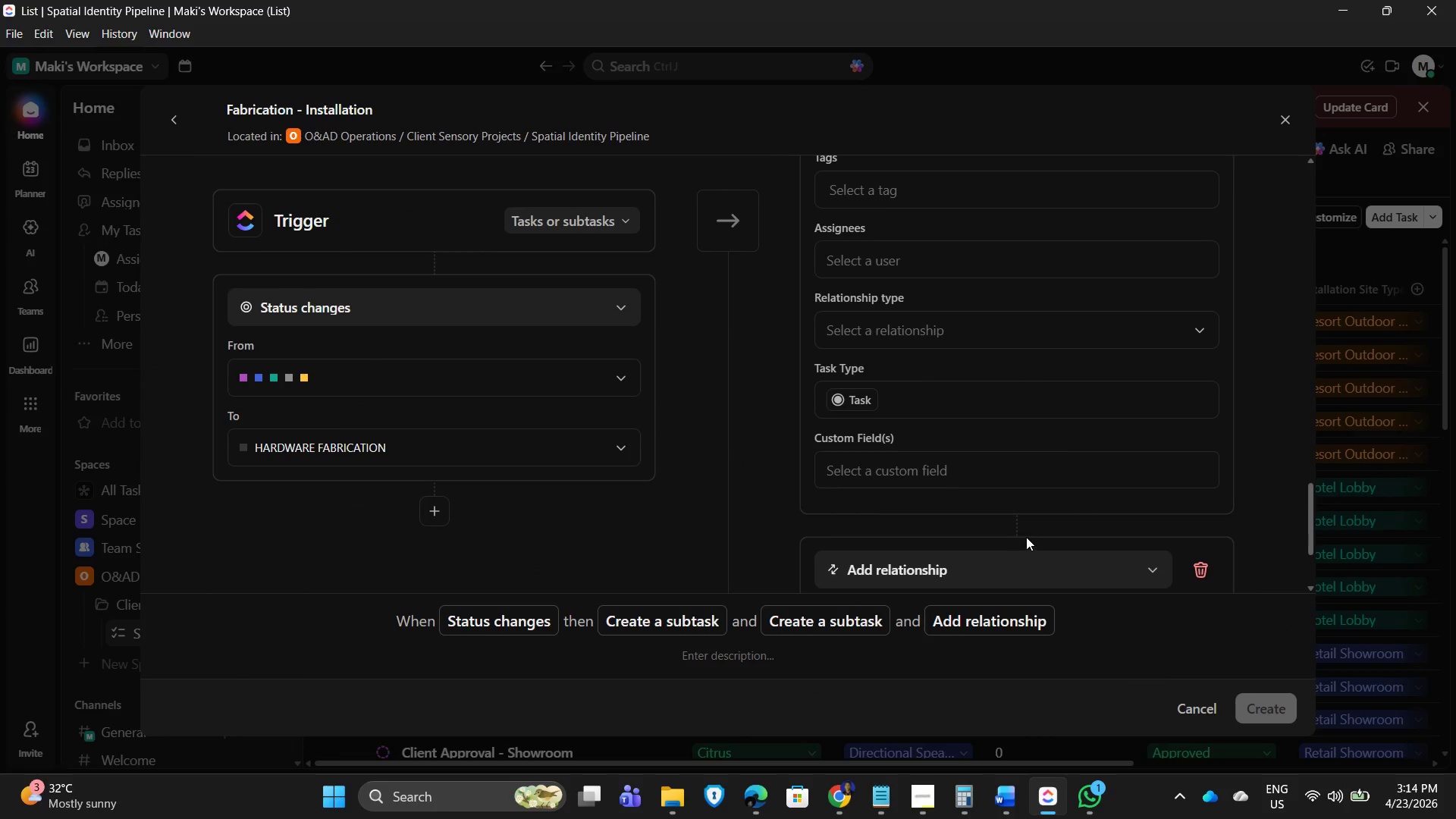 
scroll: coordinate [974, 538], scroll_direction: down, amount: 4.0
 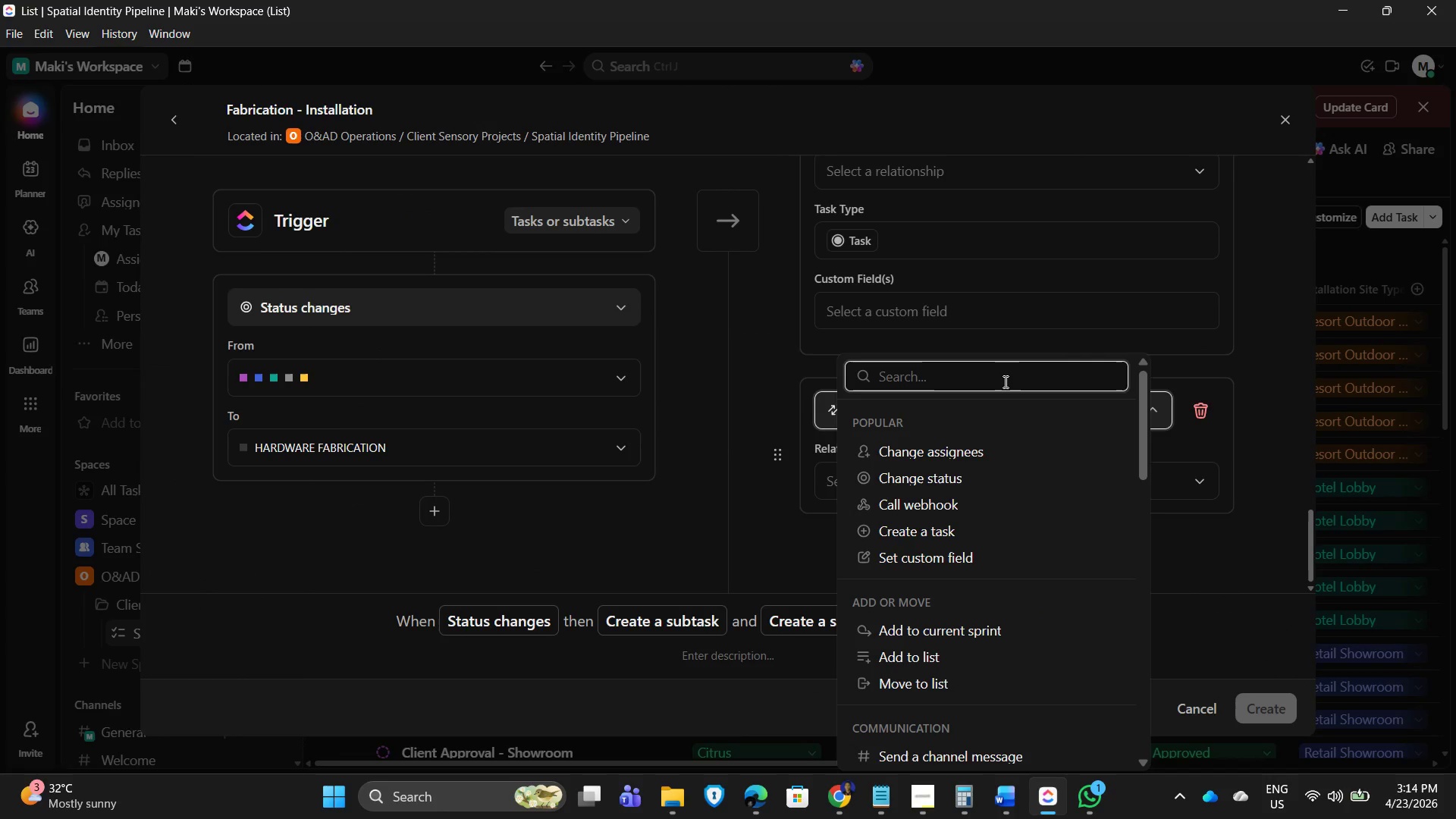 
type(sub)
 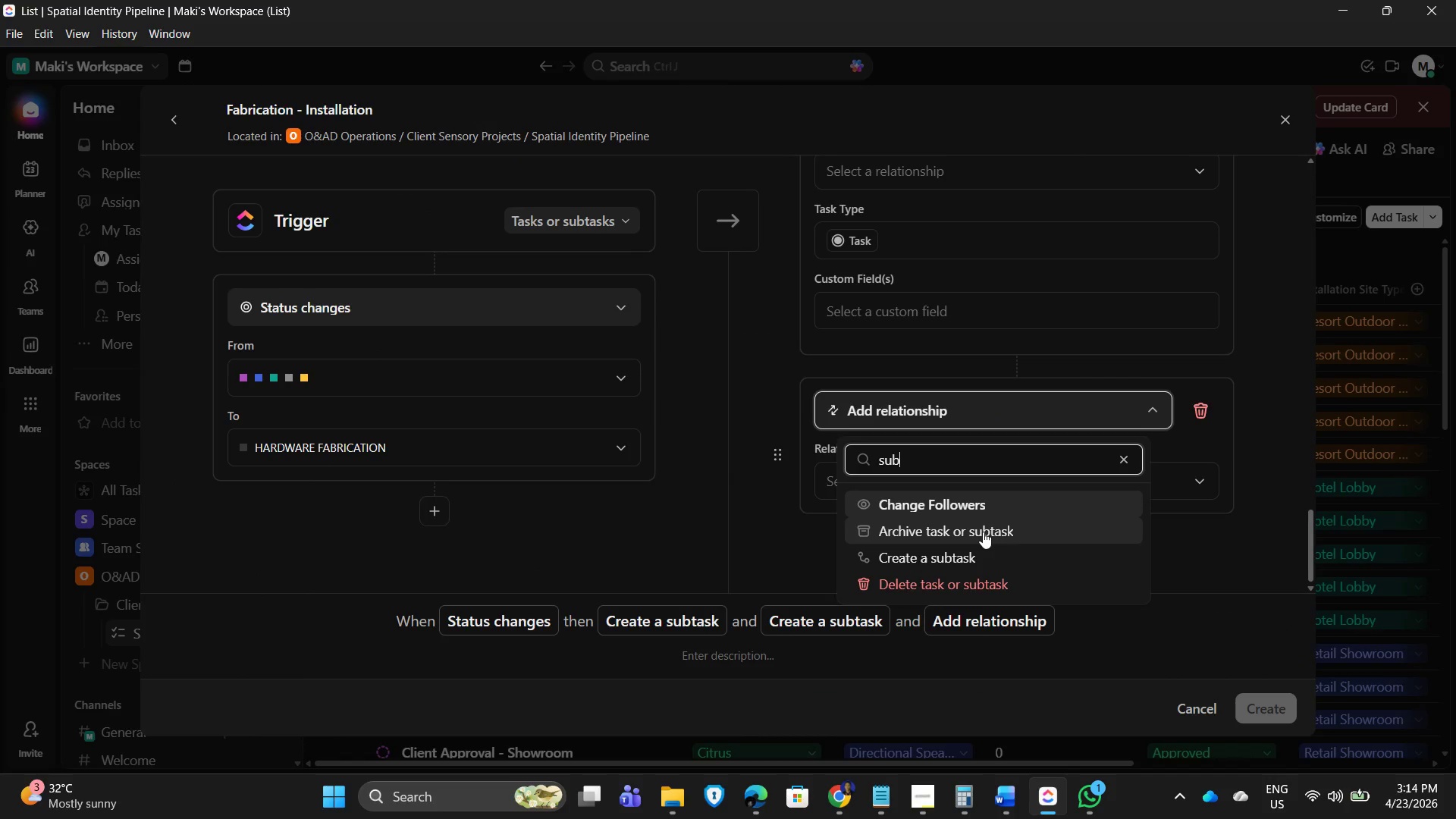 
left_click([962, 554])
 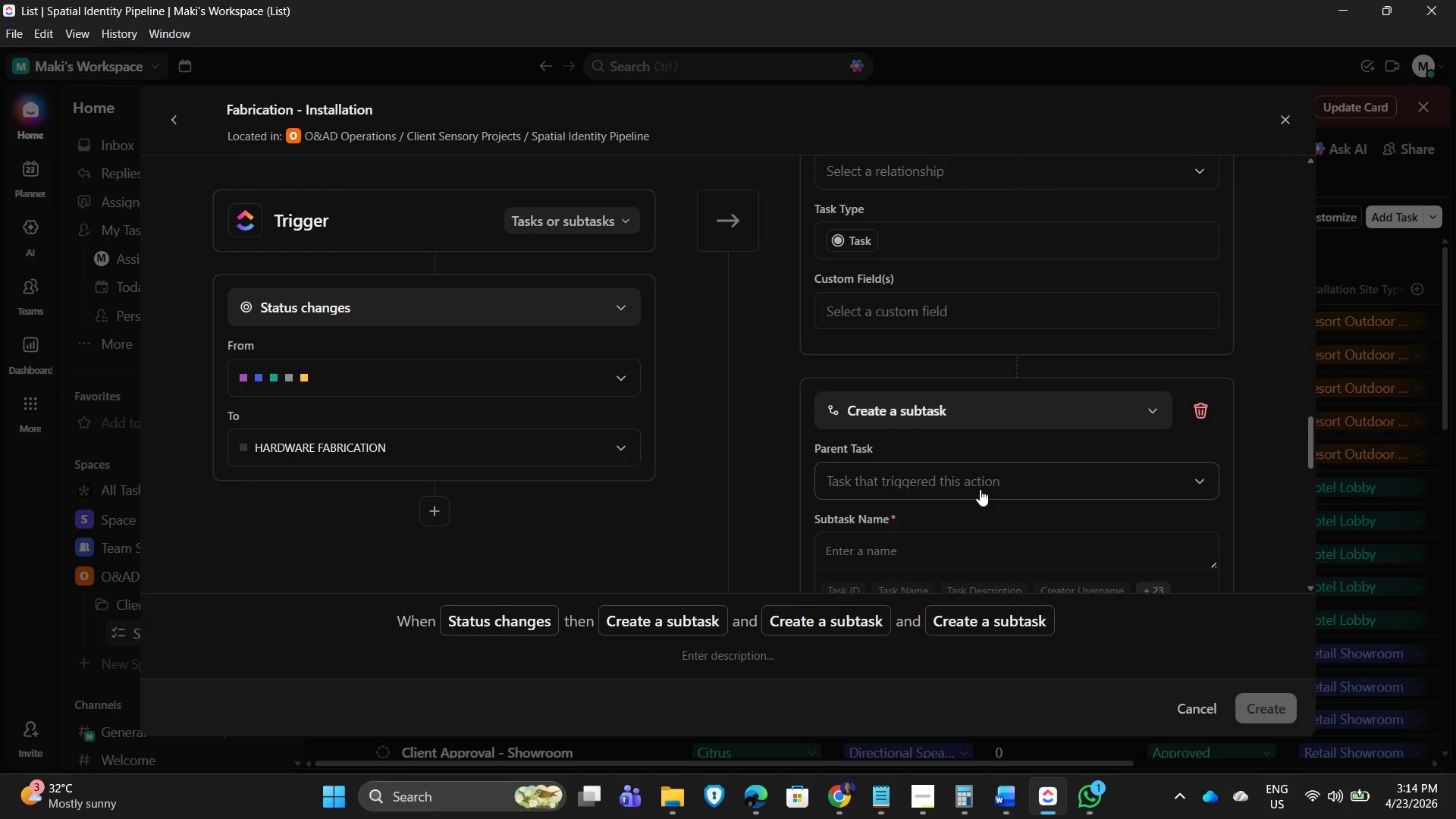 
scroll: coordinate [927, 478], scroll_direction: down, amount: 2.0
 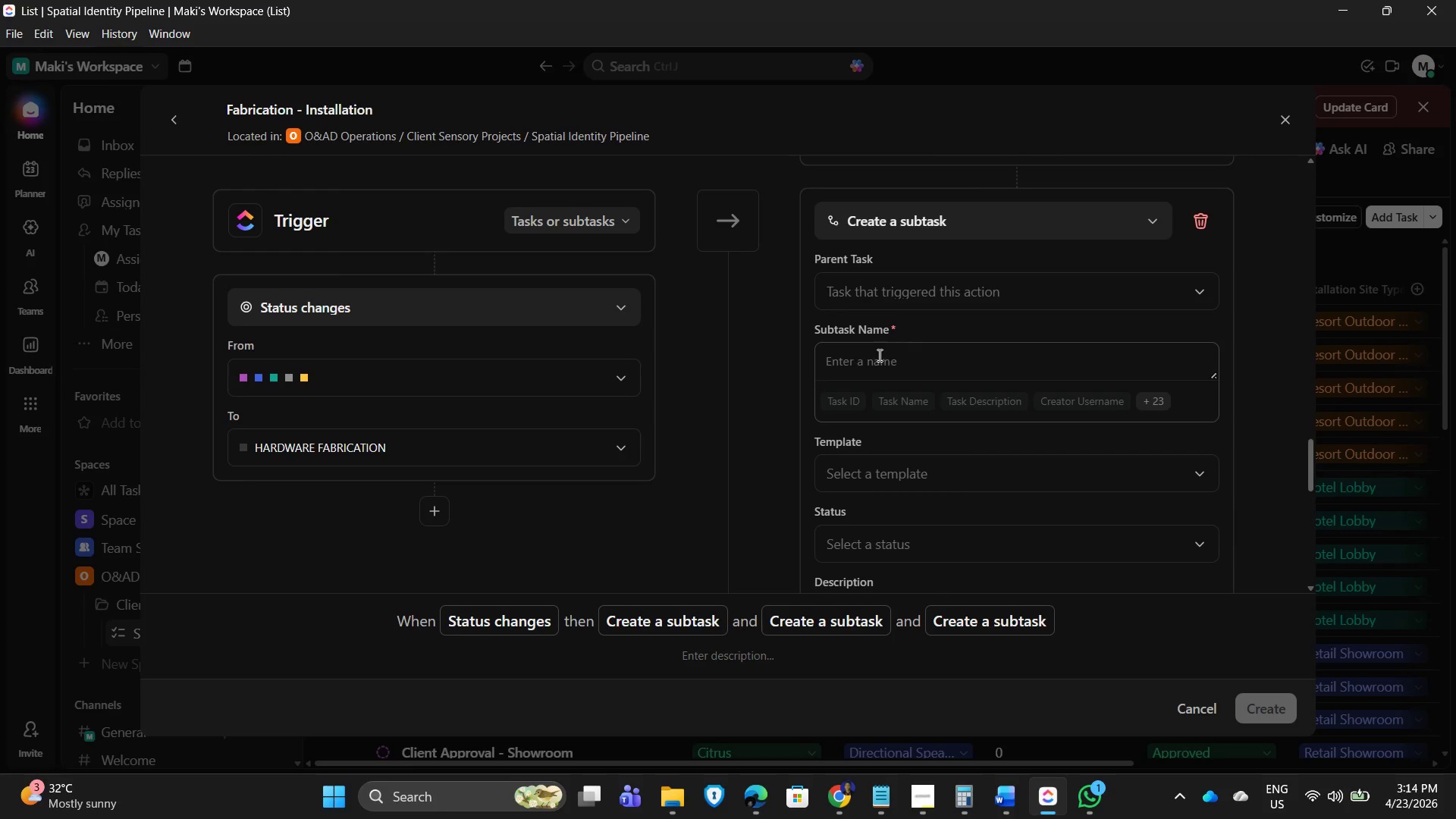 
left_click_drag(start_coordinate=[871, 362], to_coordinate=[870, 353])
 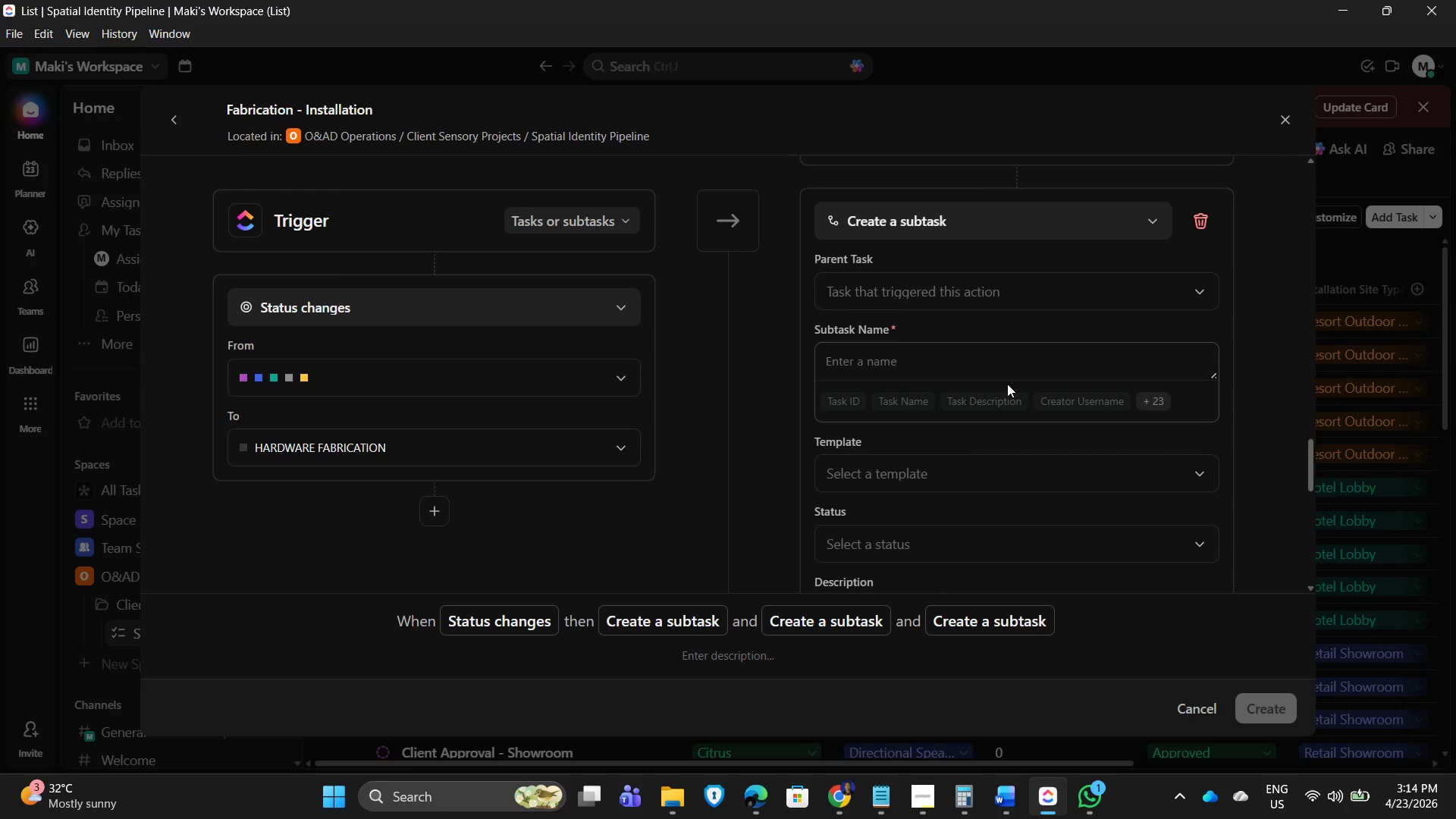 
type(Installation Setup)
 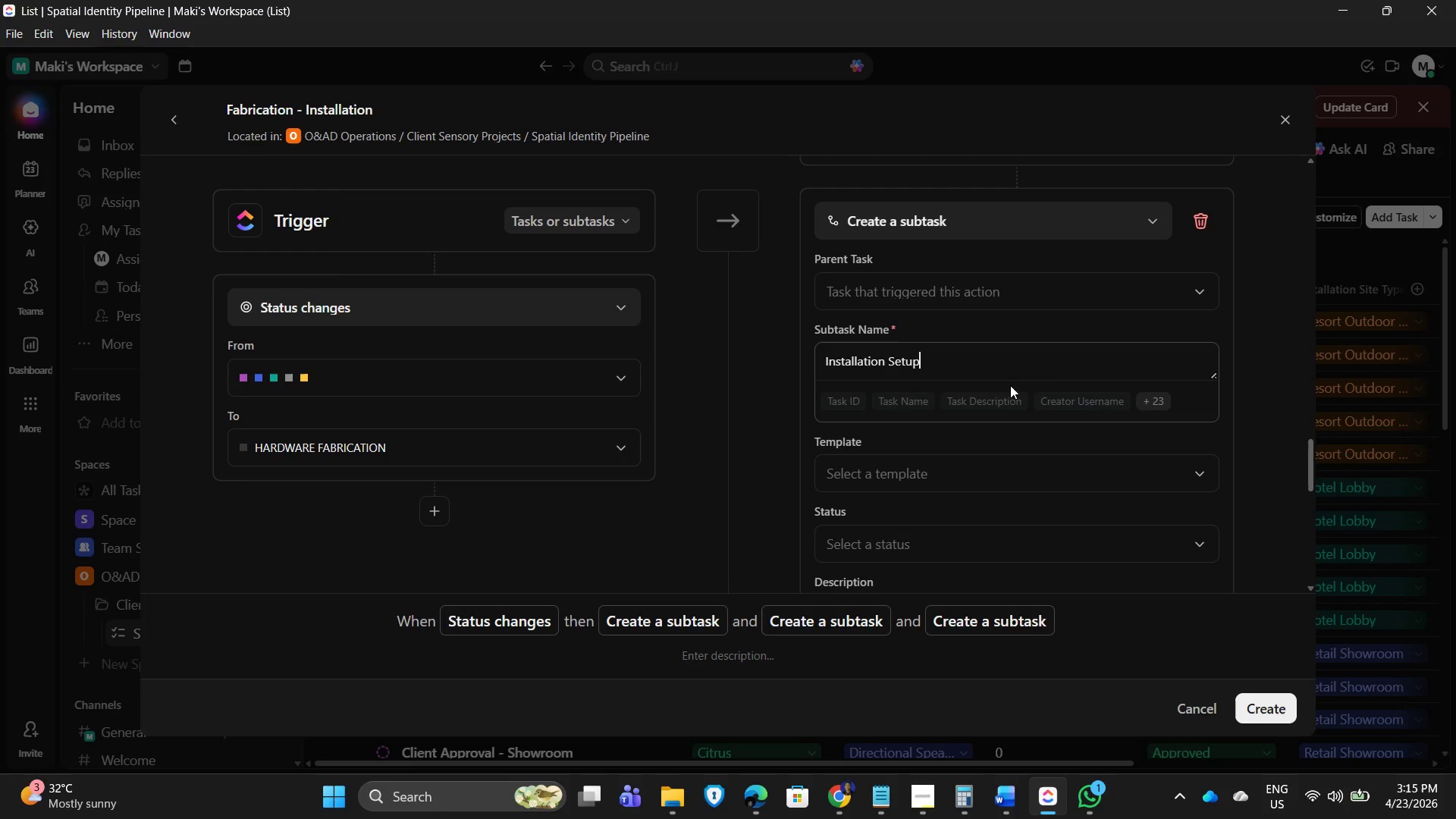 
scroll: coordinate [950, 526], scroll_direction: down, amount: 12.0
 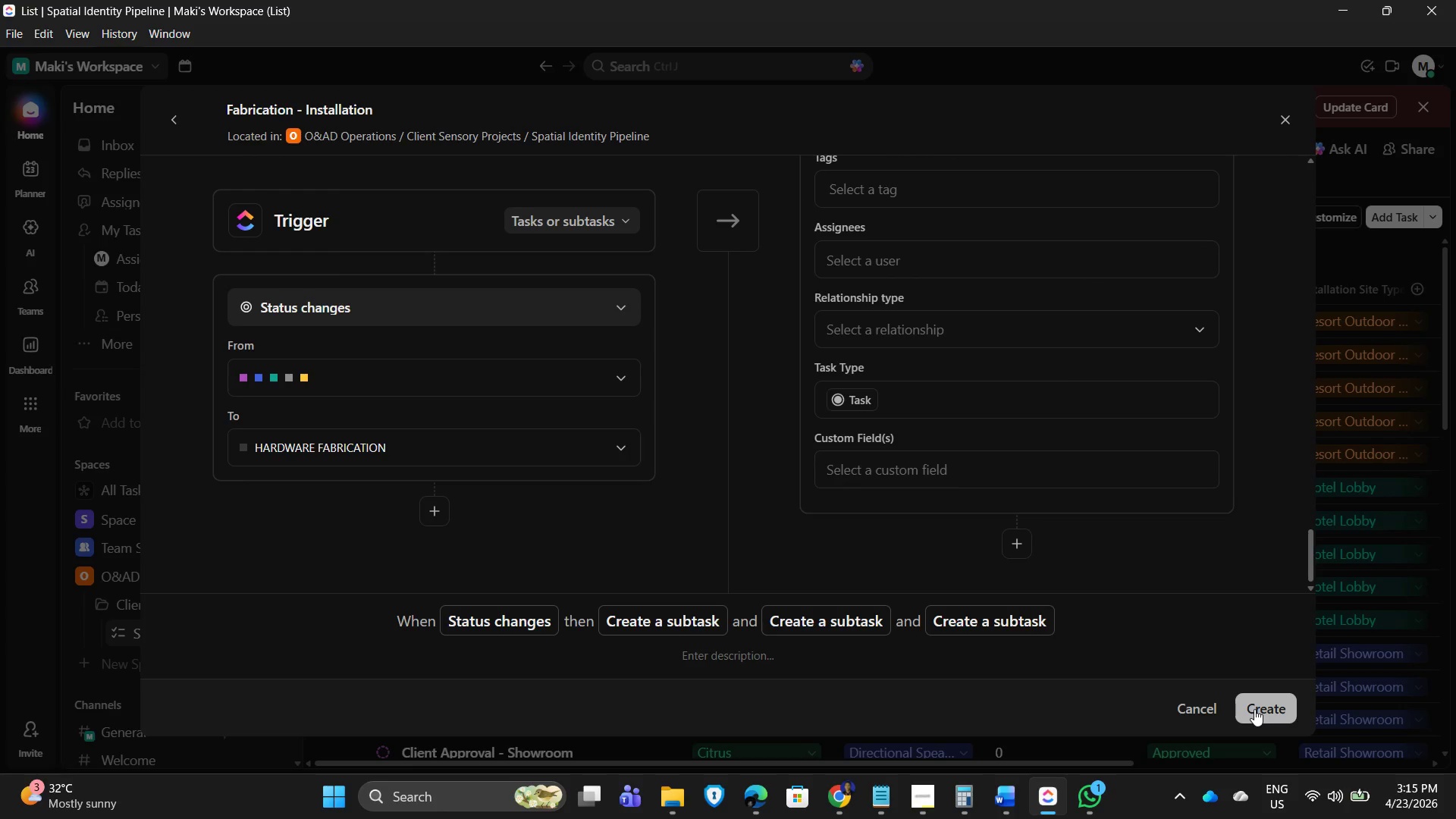 
left_click([1254, 709])
 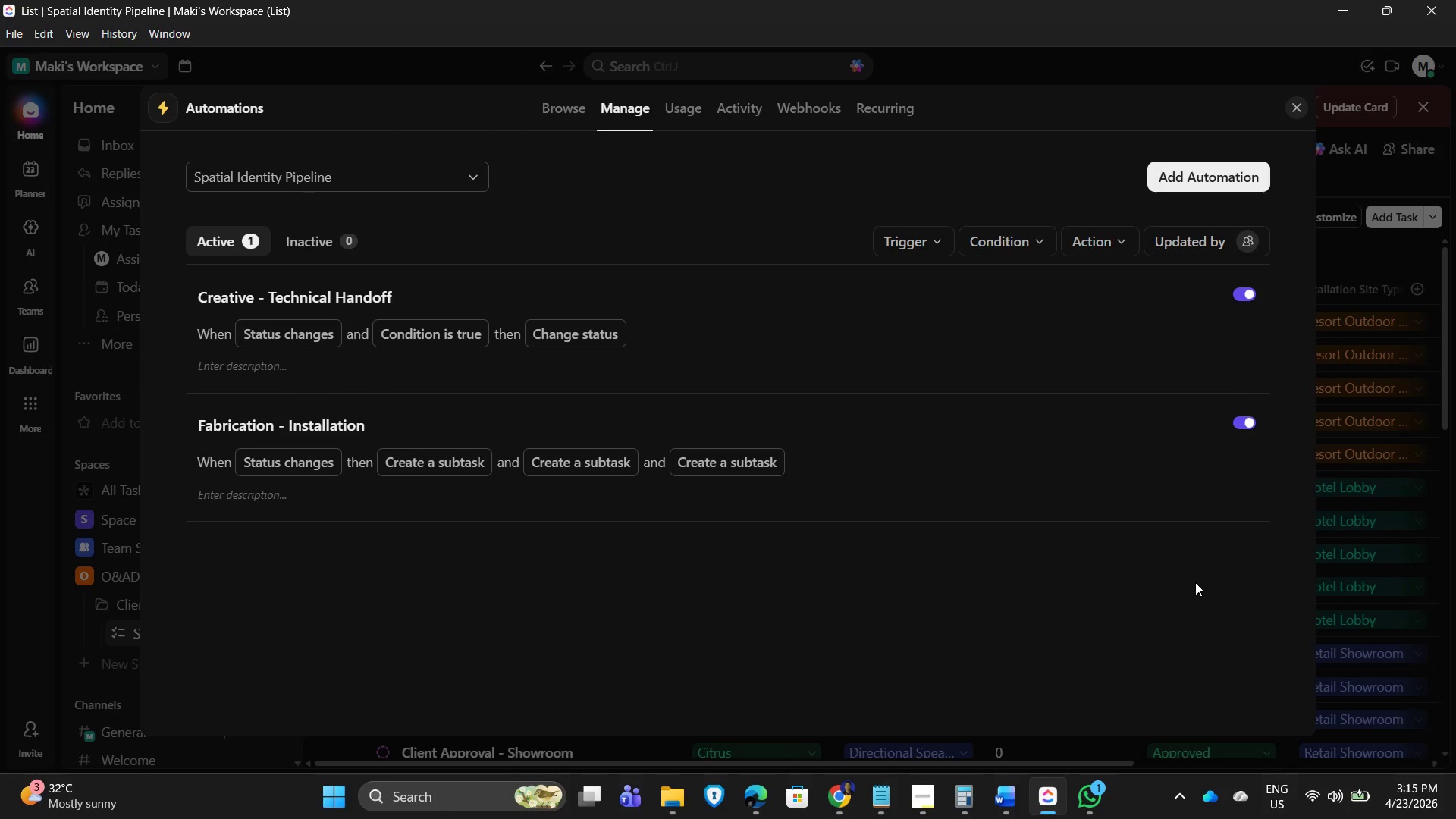 
wait(13.88)
 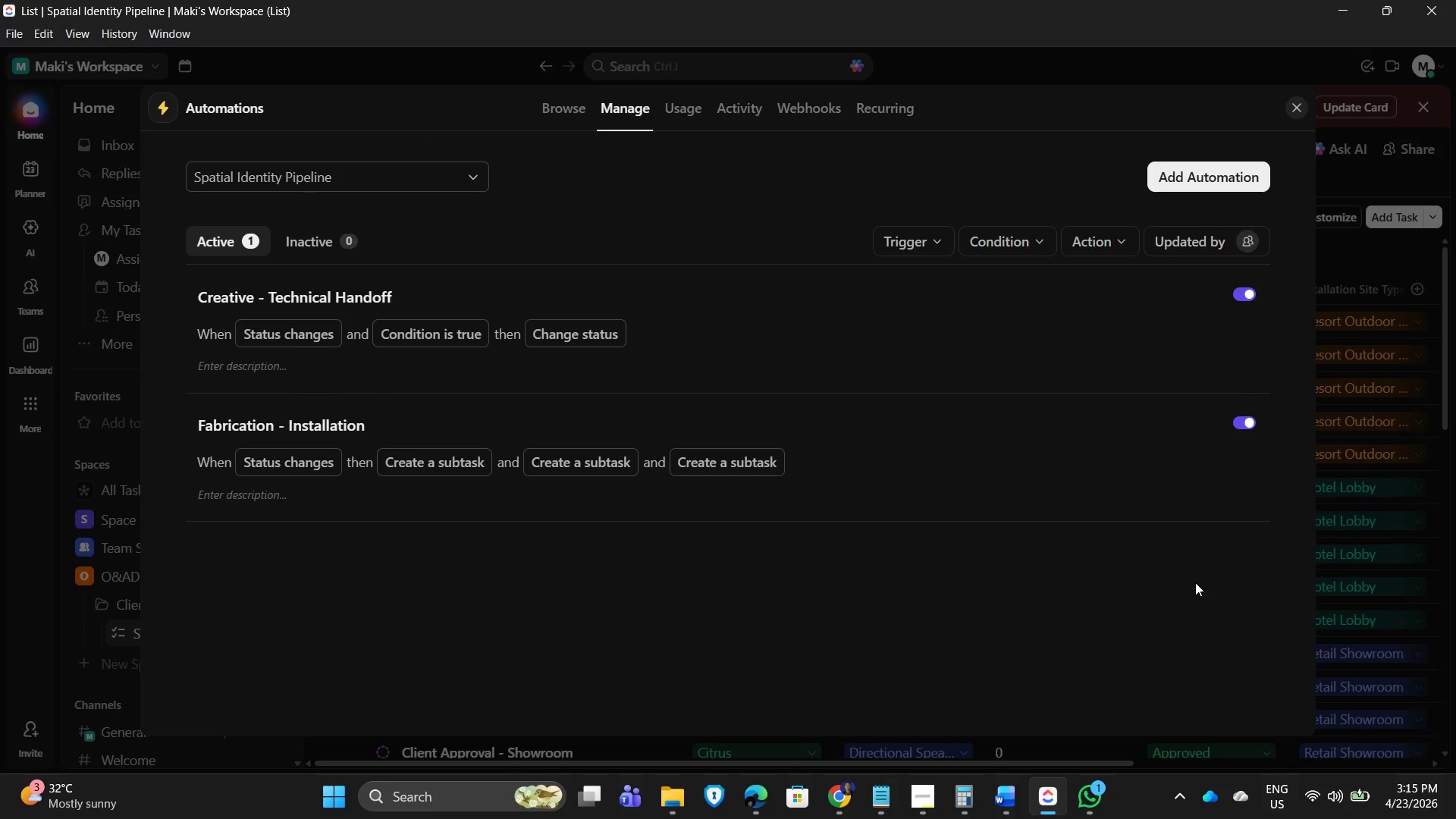 
left_click([459, 642])
 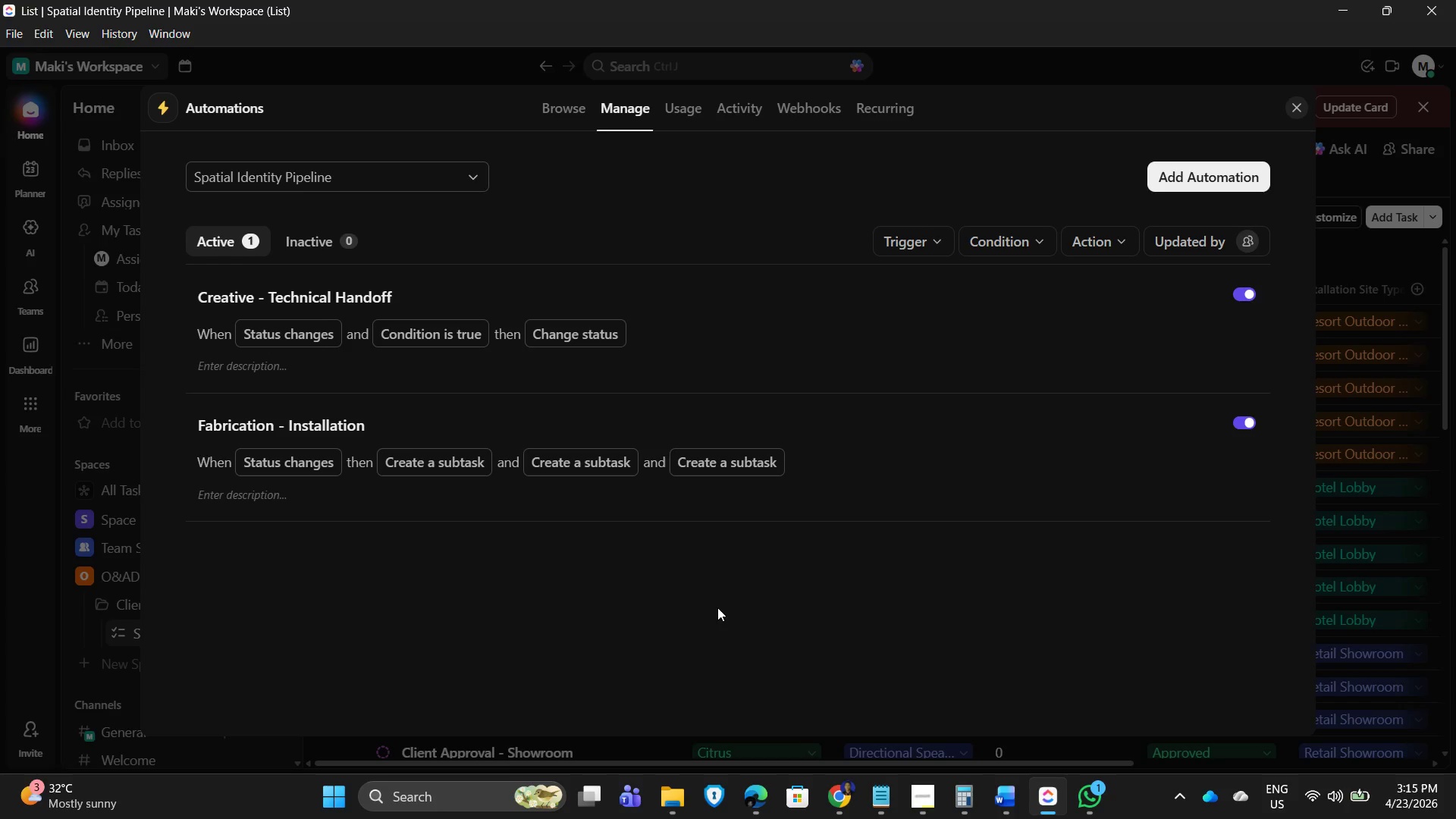 
scroll: coordinate [718, 607], scroll_direction: down, amount: 1.0
 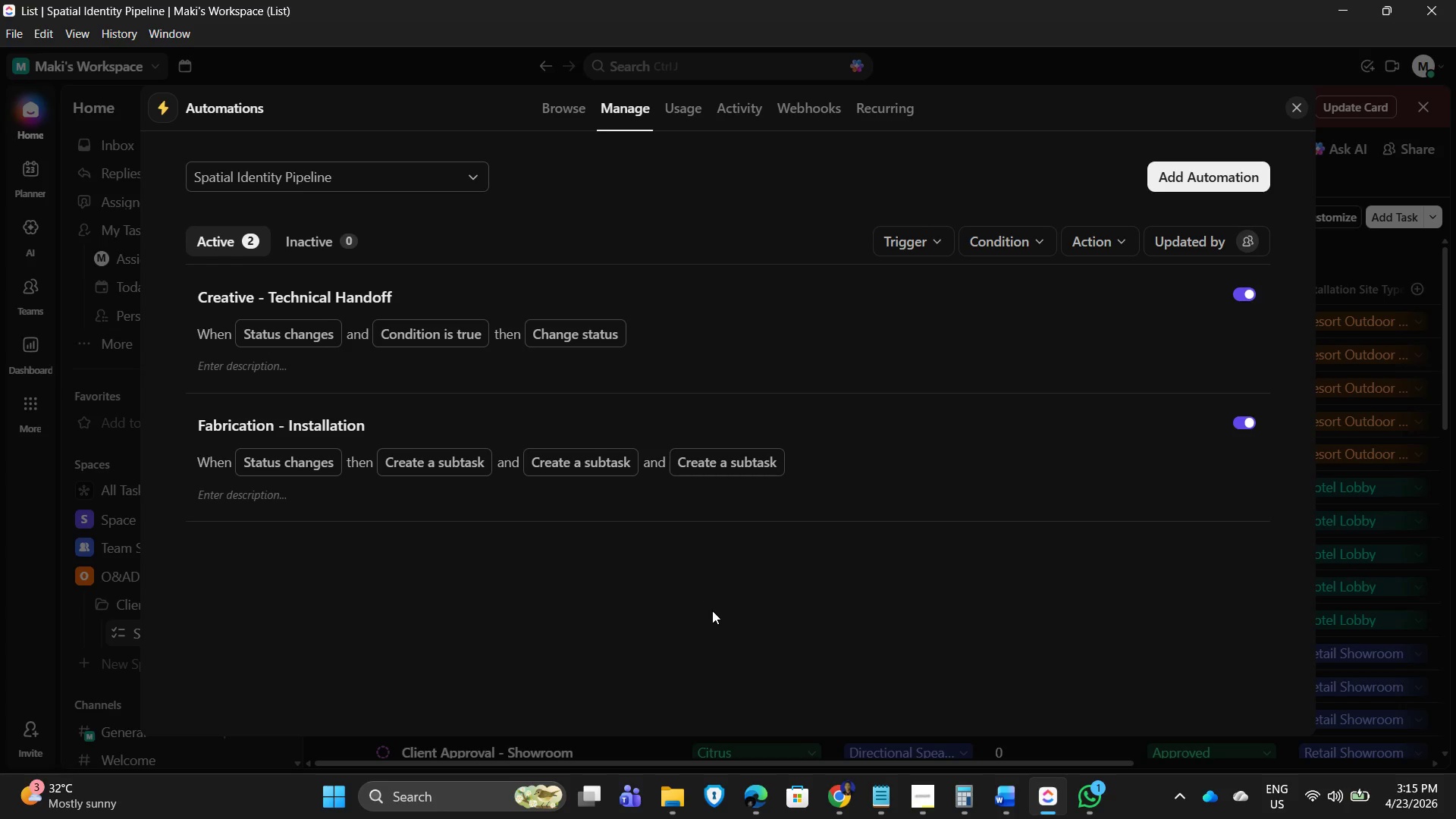 
scroll: coordinate [685, 551], scroll_direction: up, amount: 2.0
 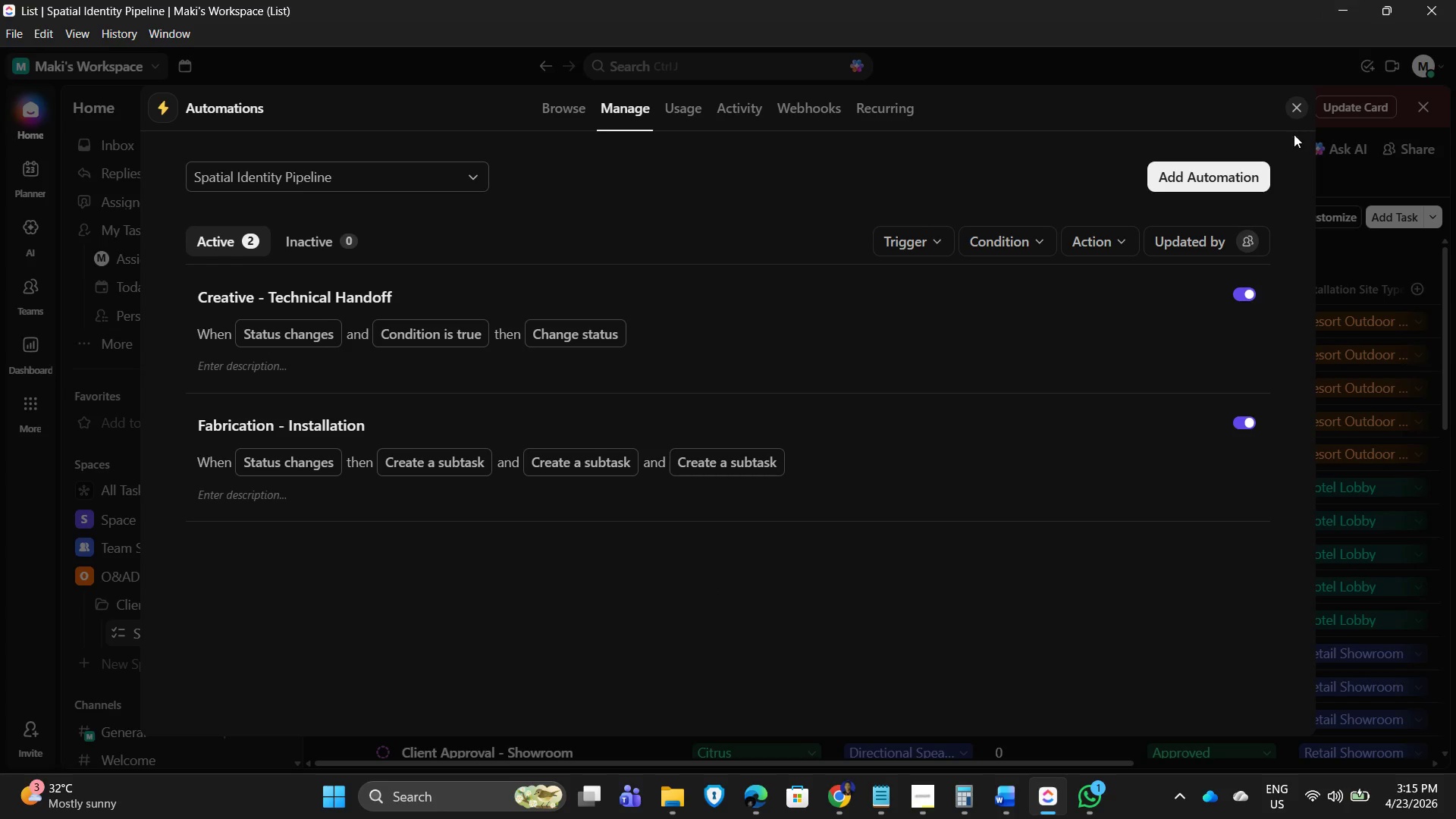 
mouse_move([1277, 111])
 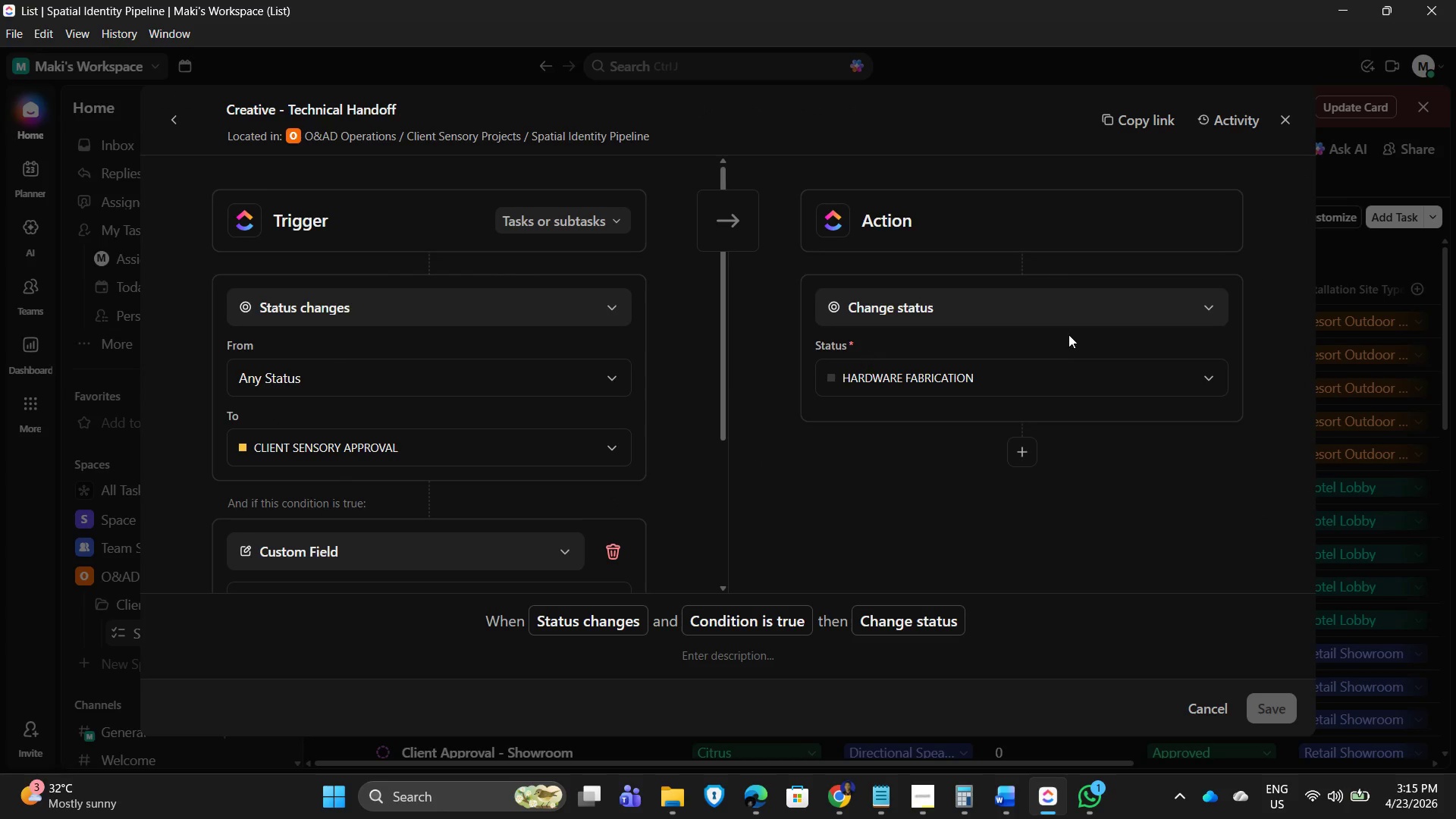 
scroll: coordinate [469, 551], scroll_direction: down, amount: 4.0
 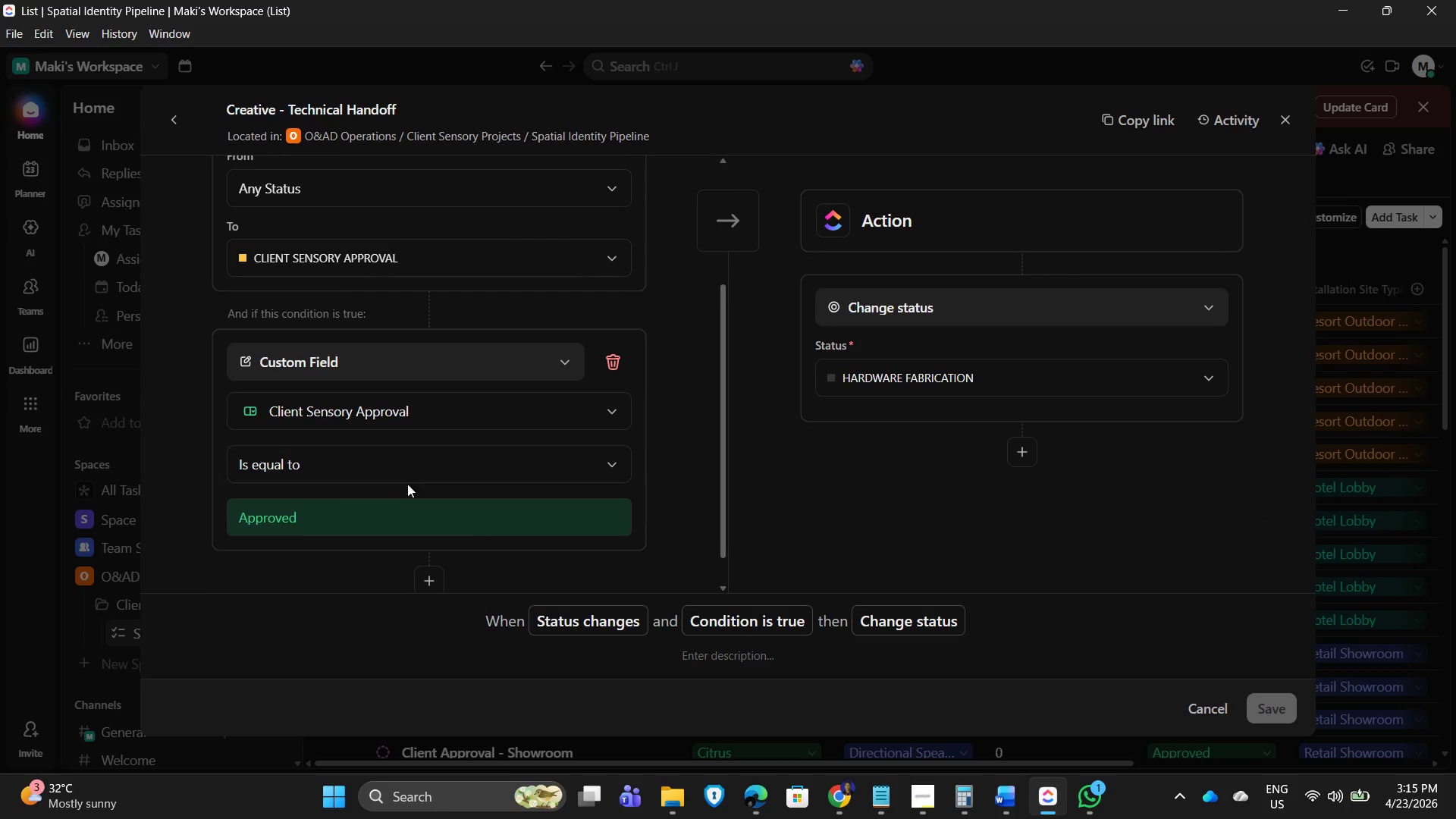 
scroll: coordinate [427, 470], scroll_direction: up, amount: 2.0
 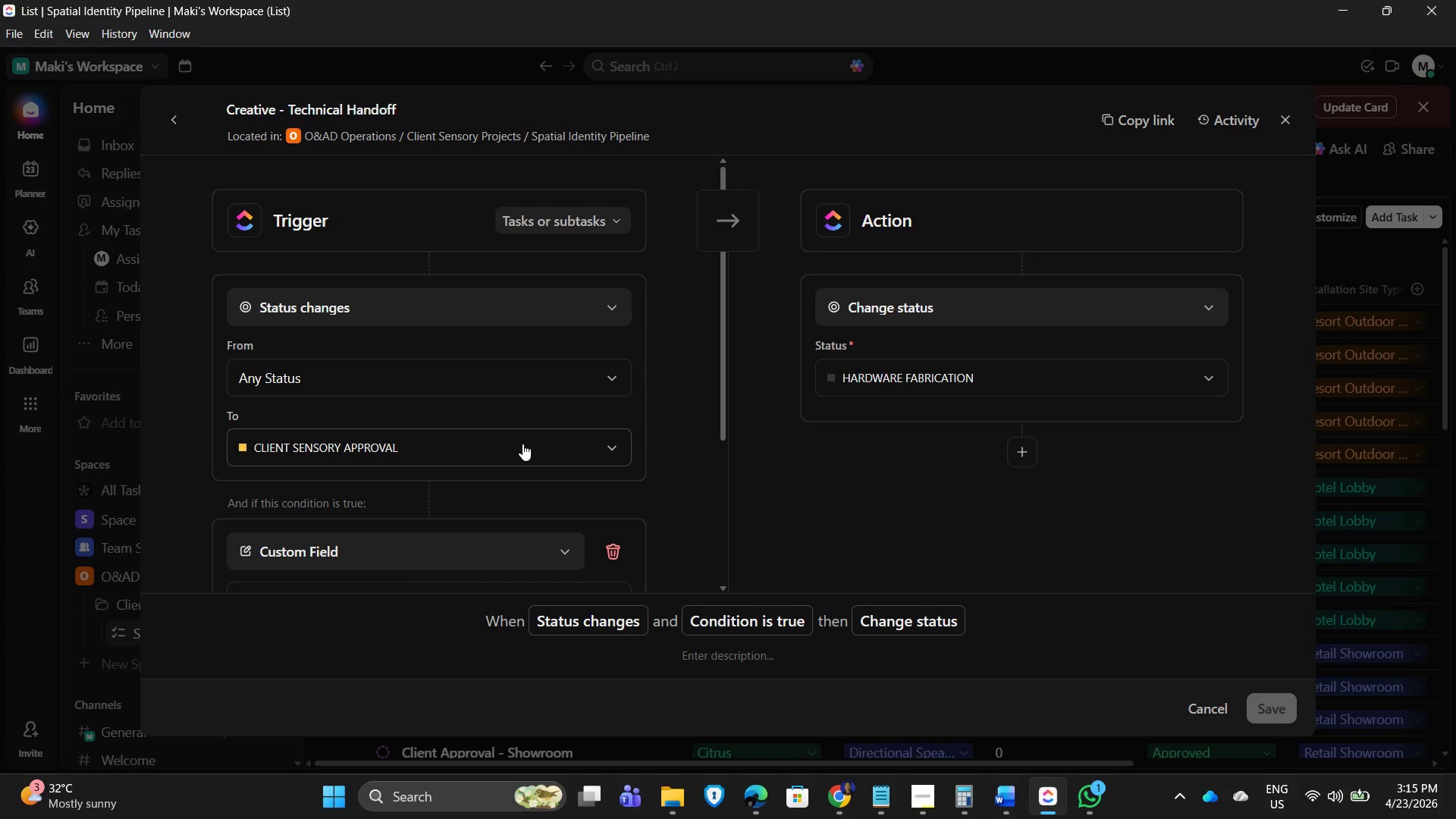 
left_click([596, 375])
 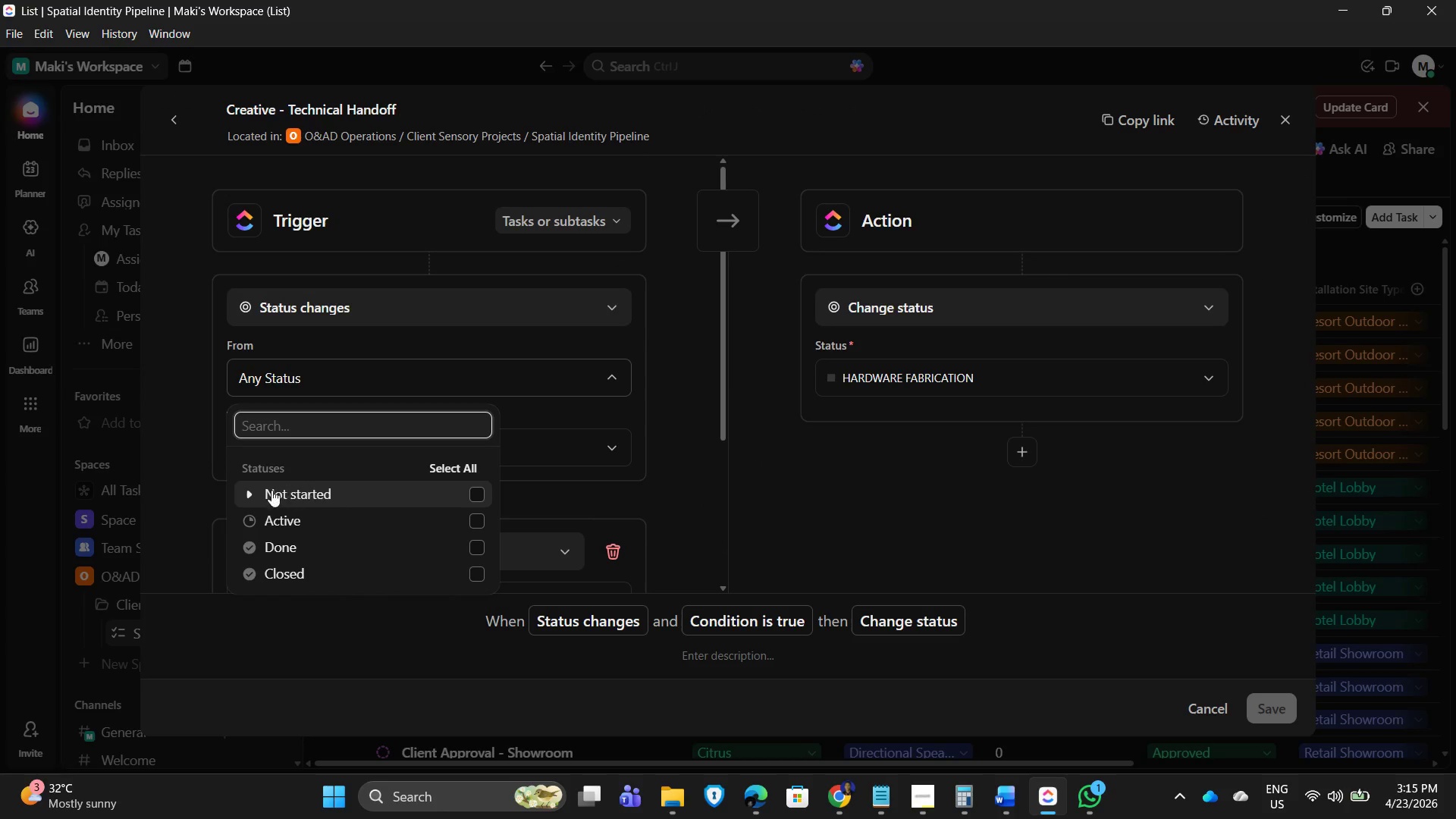 
left_click([246, 488])
 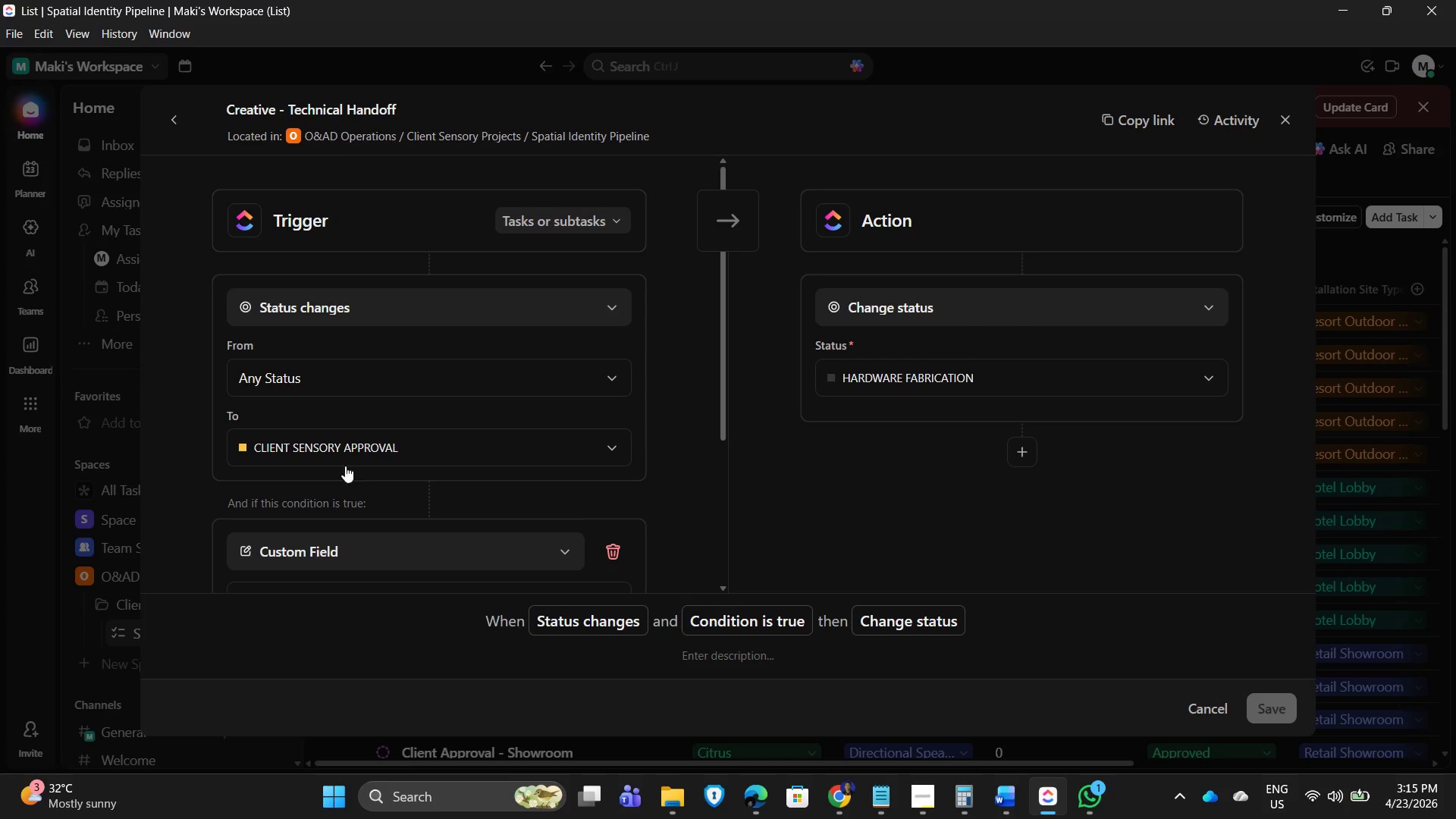 
left_click([532, 441])
 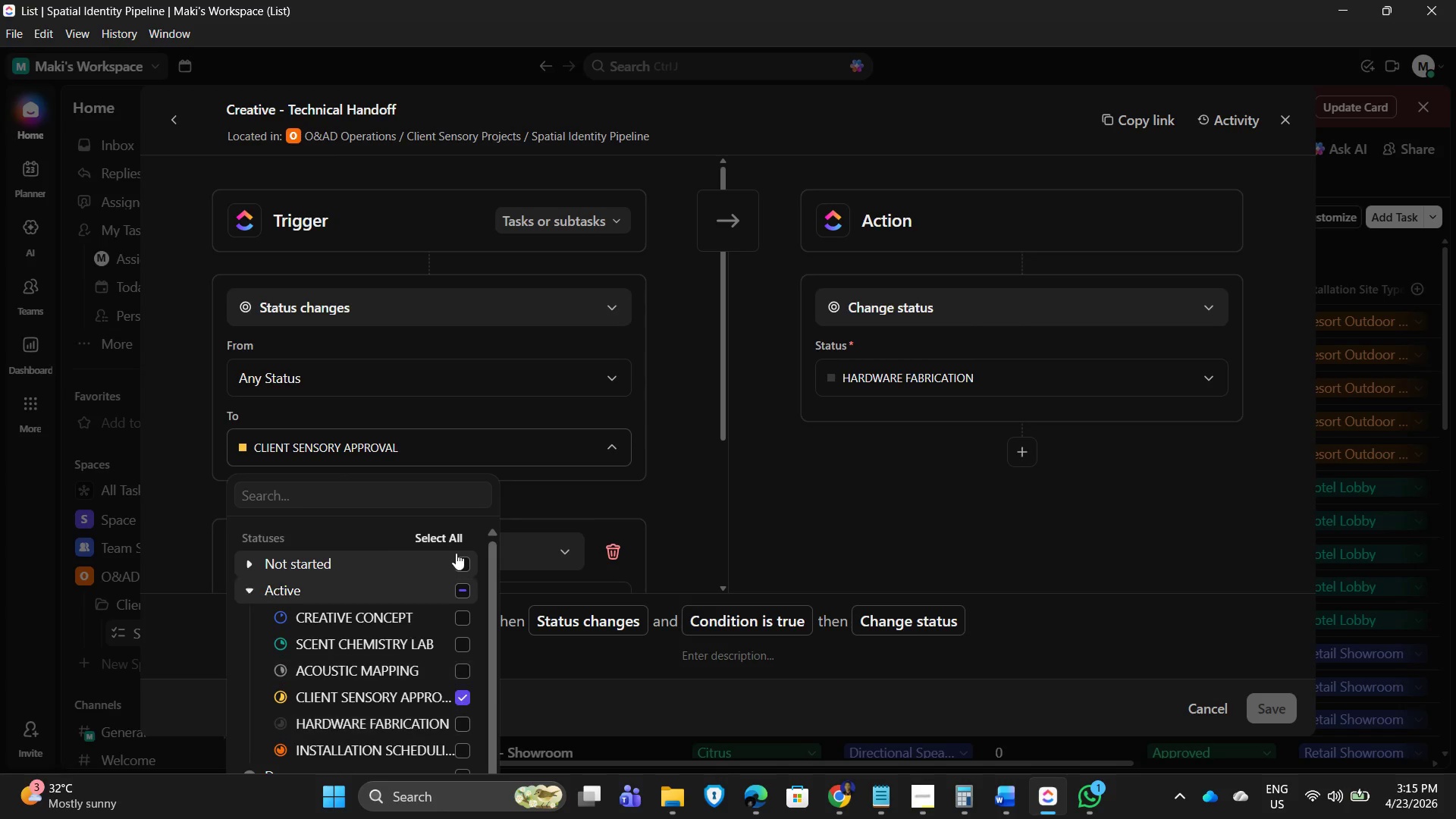 
left_click([568, 412])
 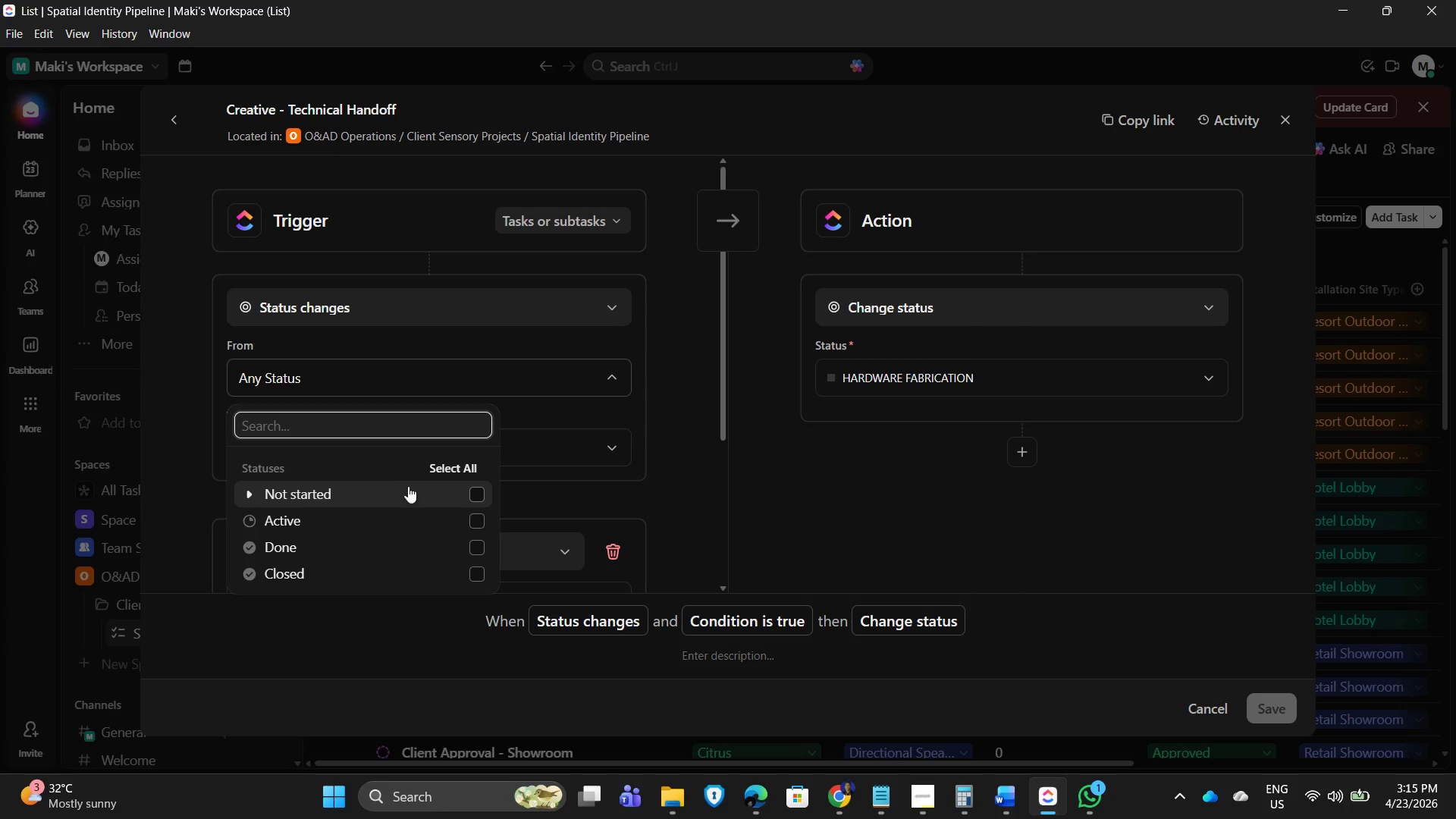 
left_click([476, 491])
 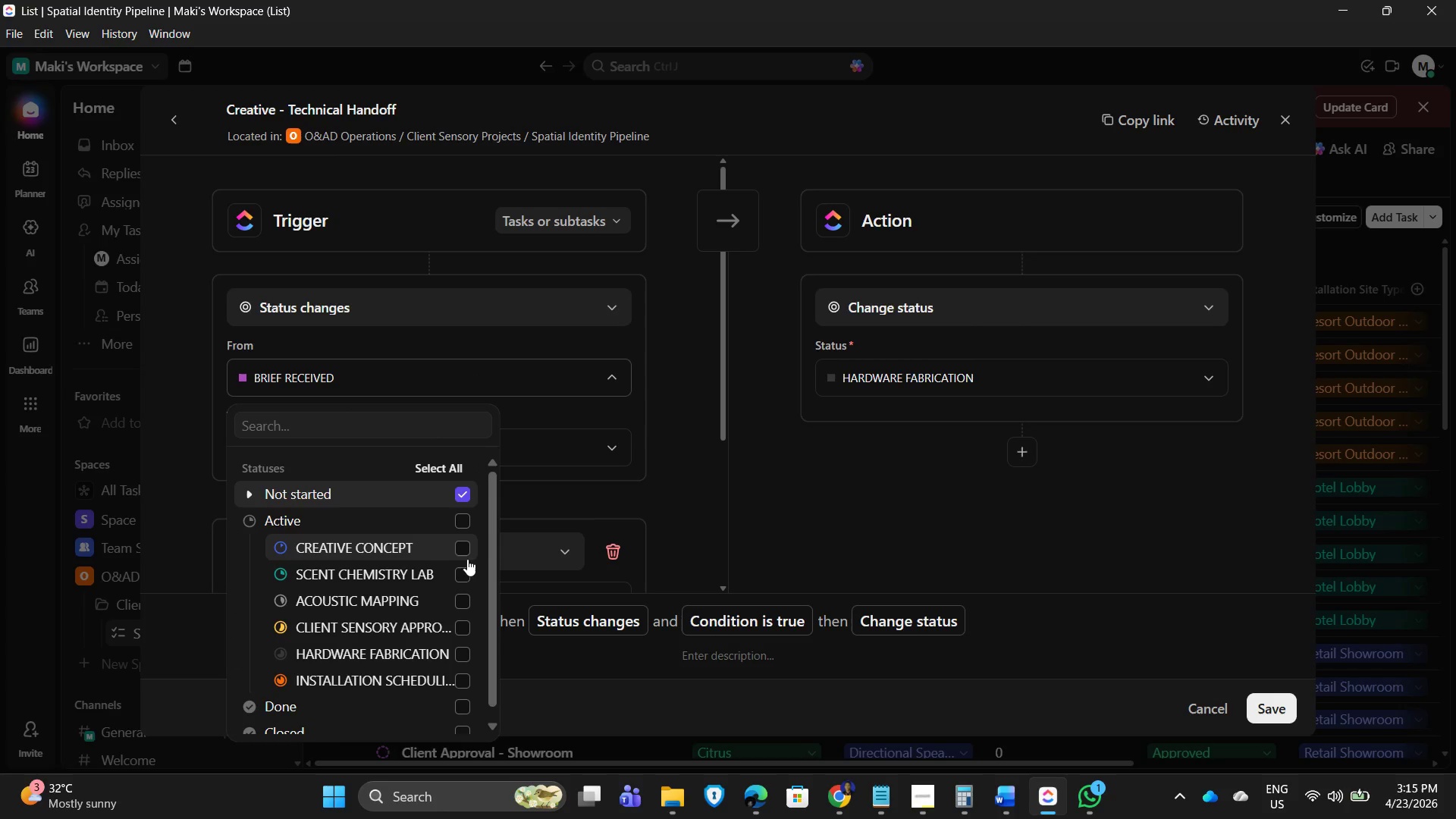 
left_click([466, 545])
 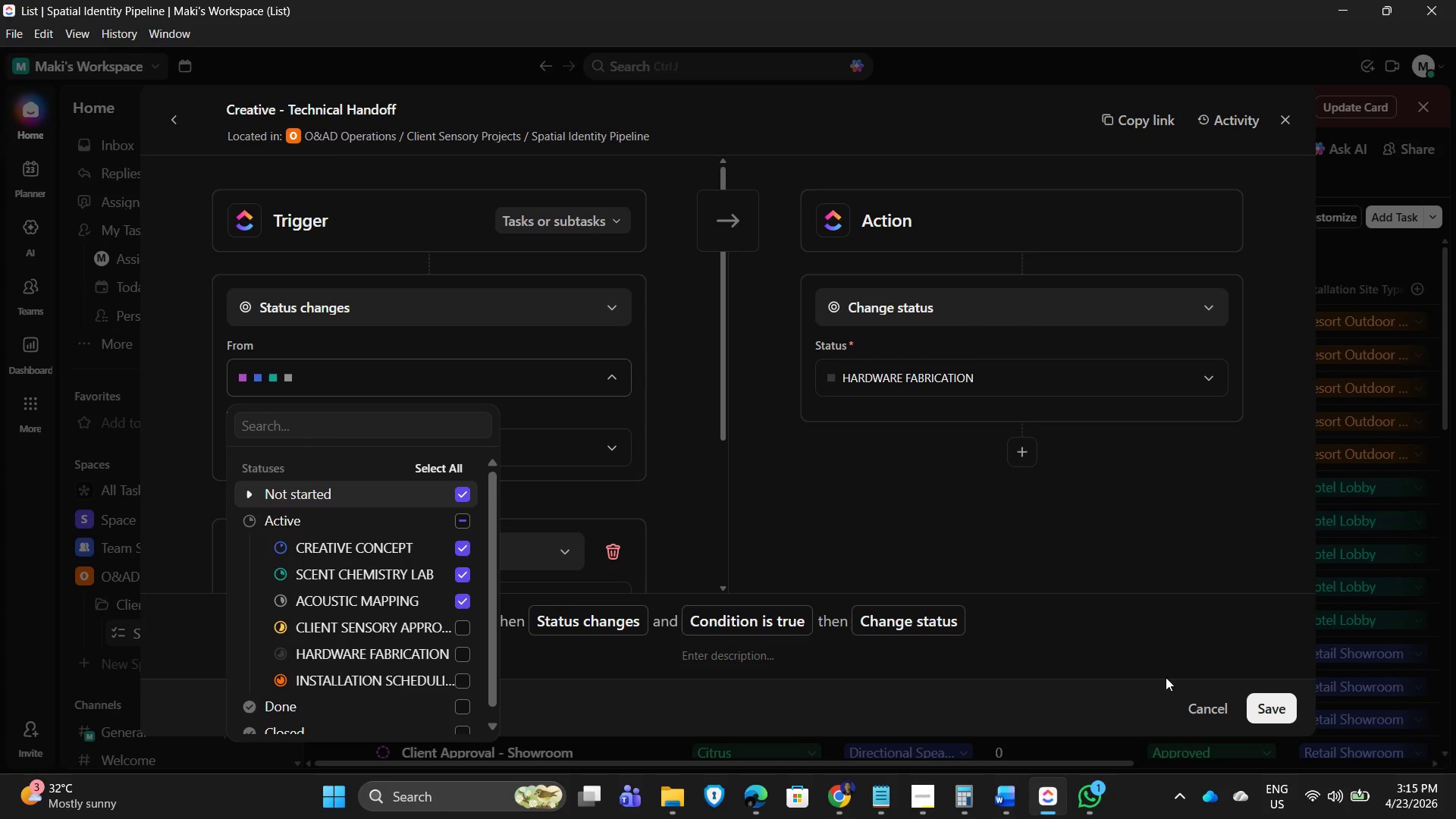 
wait(5.7)
 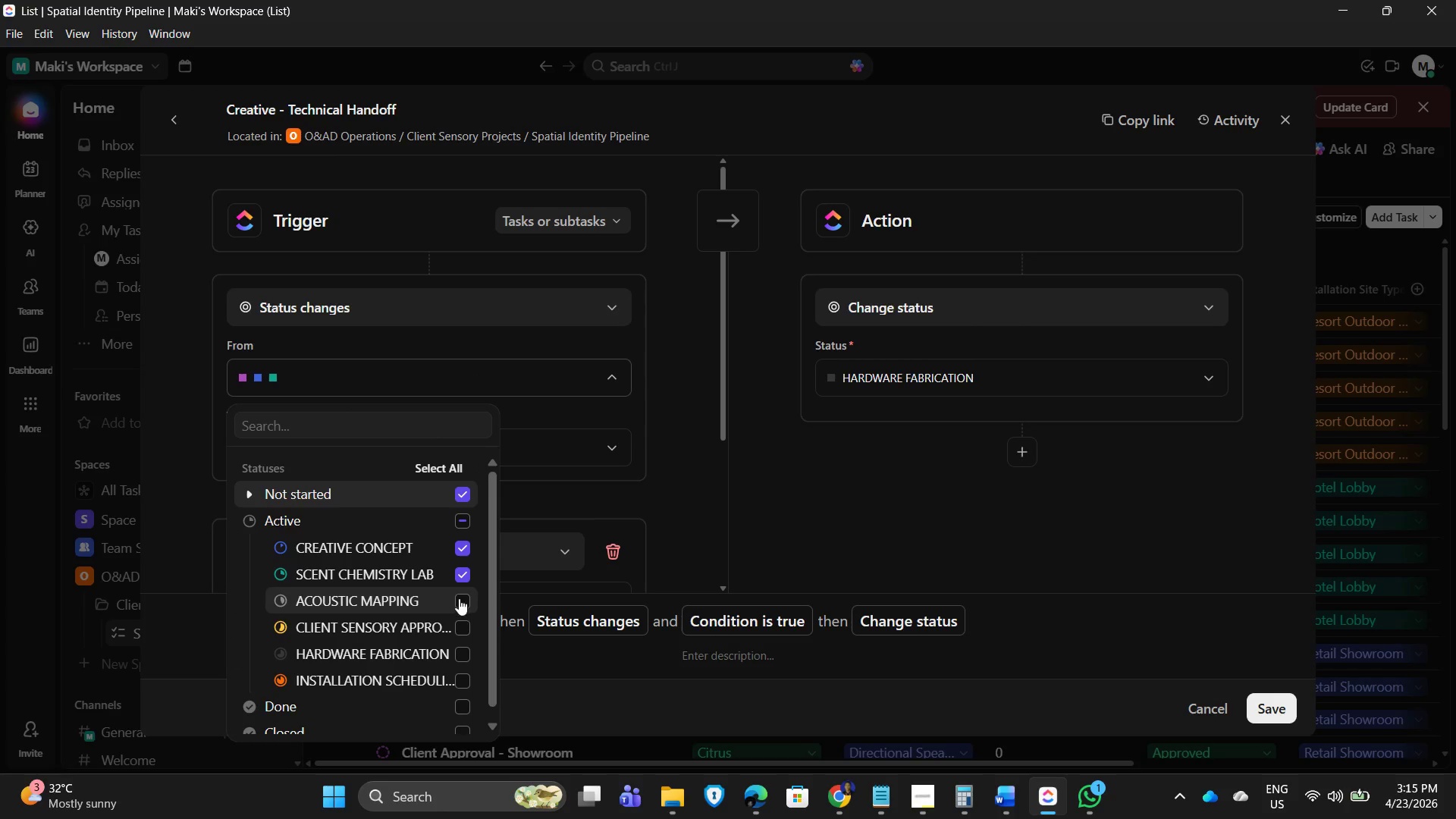 
left_click([1285, 706])
 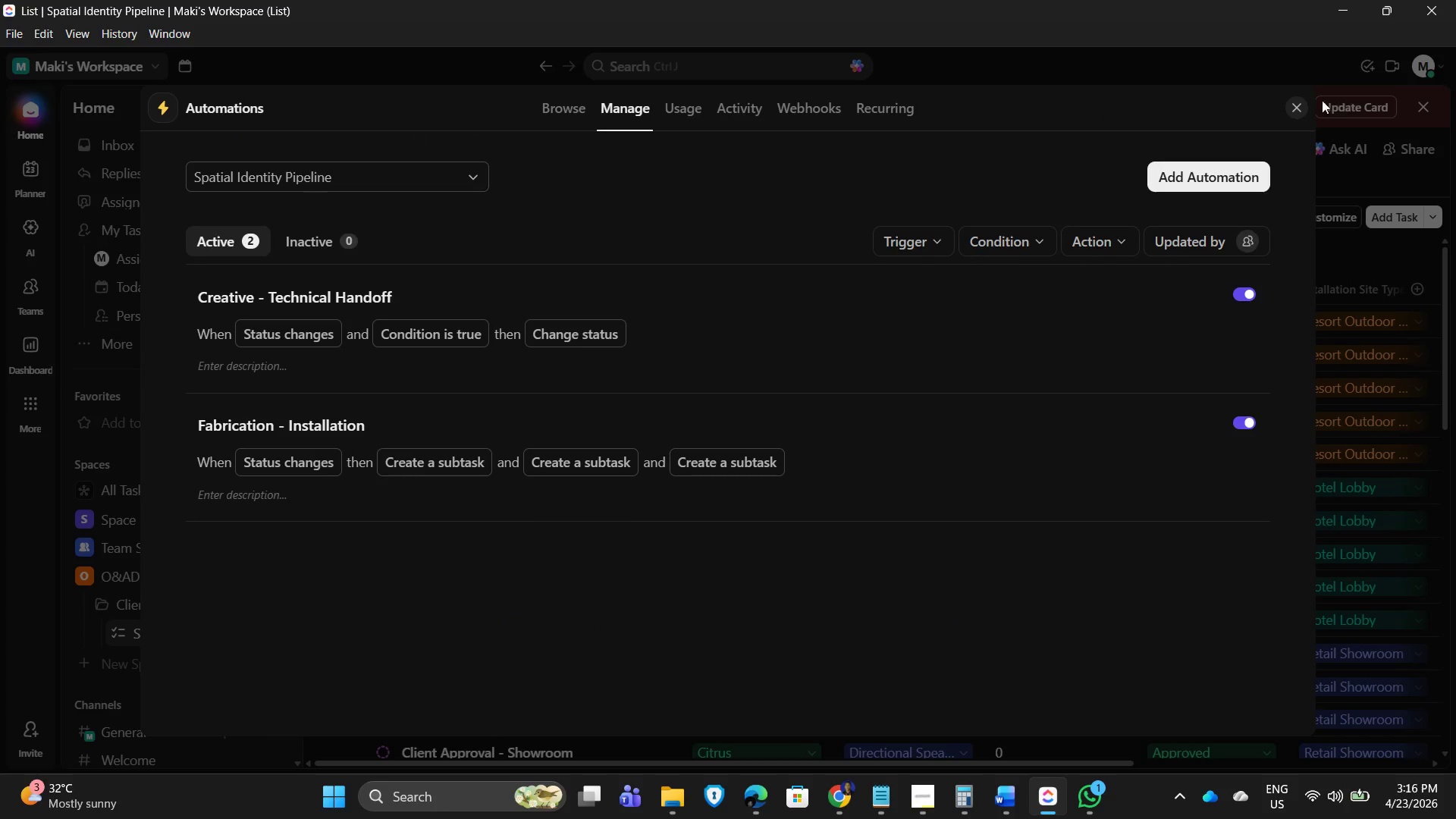 
wait(6.25)
 